 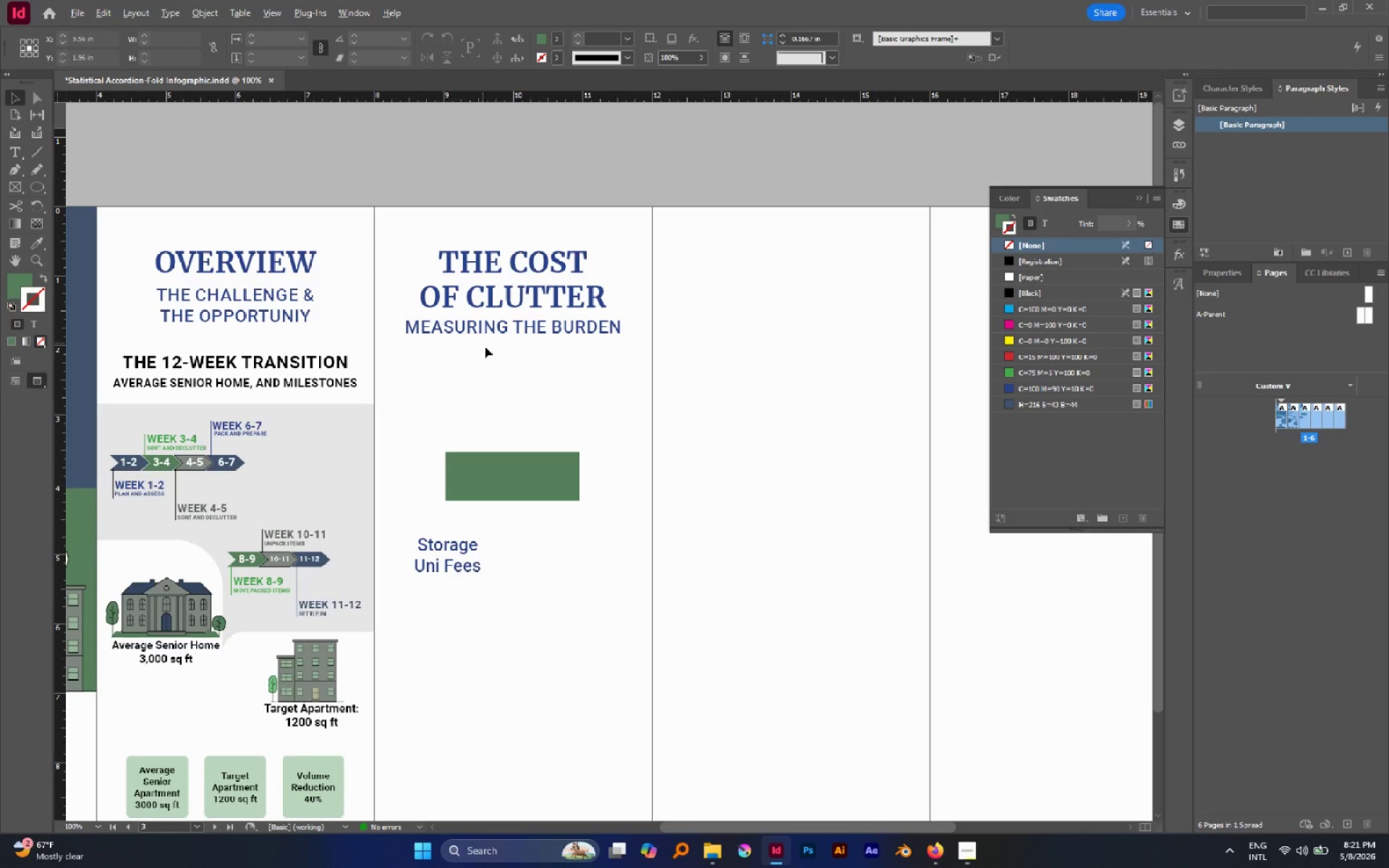 
left_click_drag(start_coordinate=[600, 409], to_coordinate=[654, 377])
 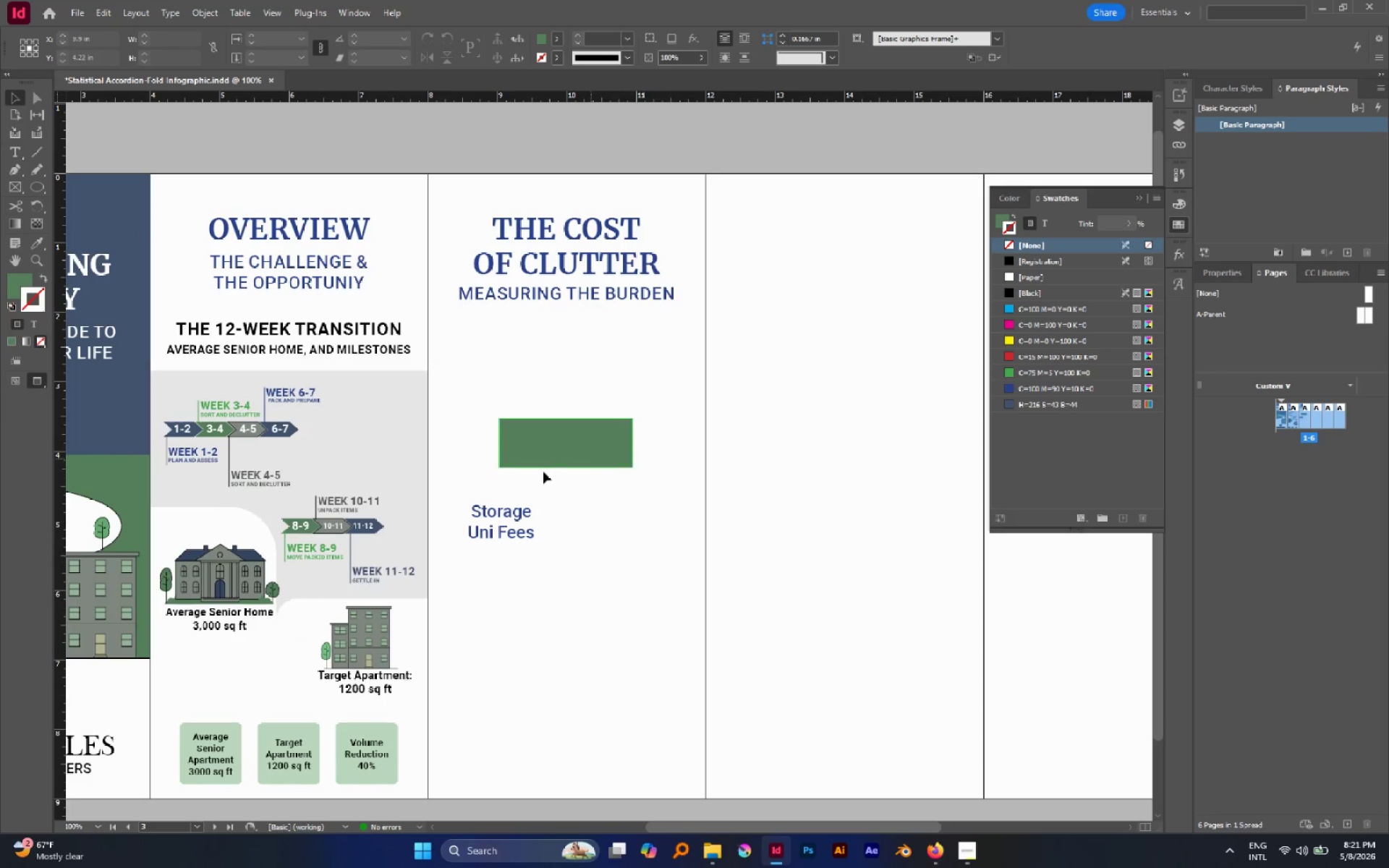 
hold_key(key=AltLeft, duration=0.92)
scroll: coordinate [524, 480], scroll_direction: up, amount: 1.0
 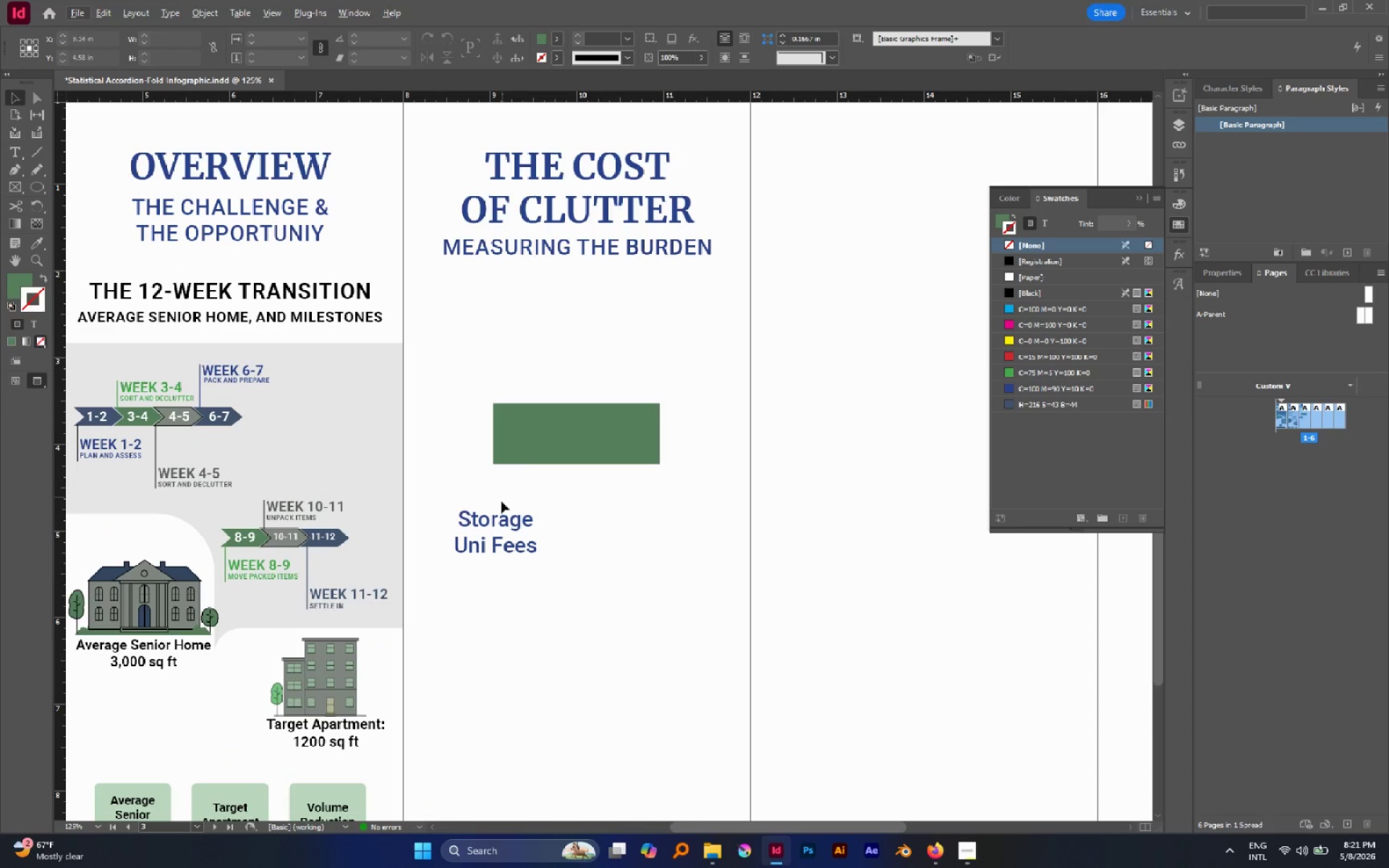 
double_click([485, 524])
 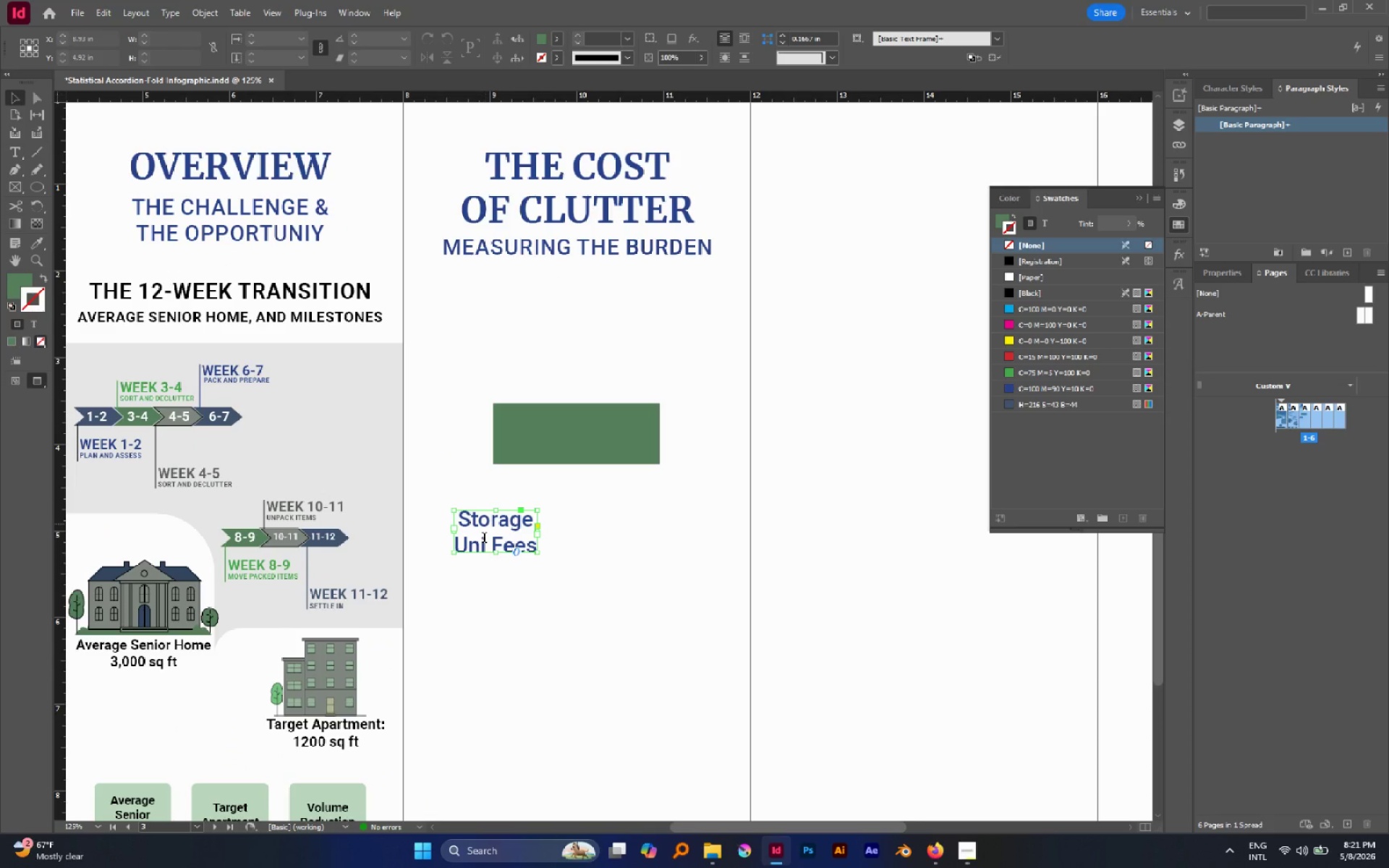 
left_click([484, 539])
 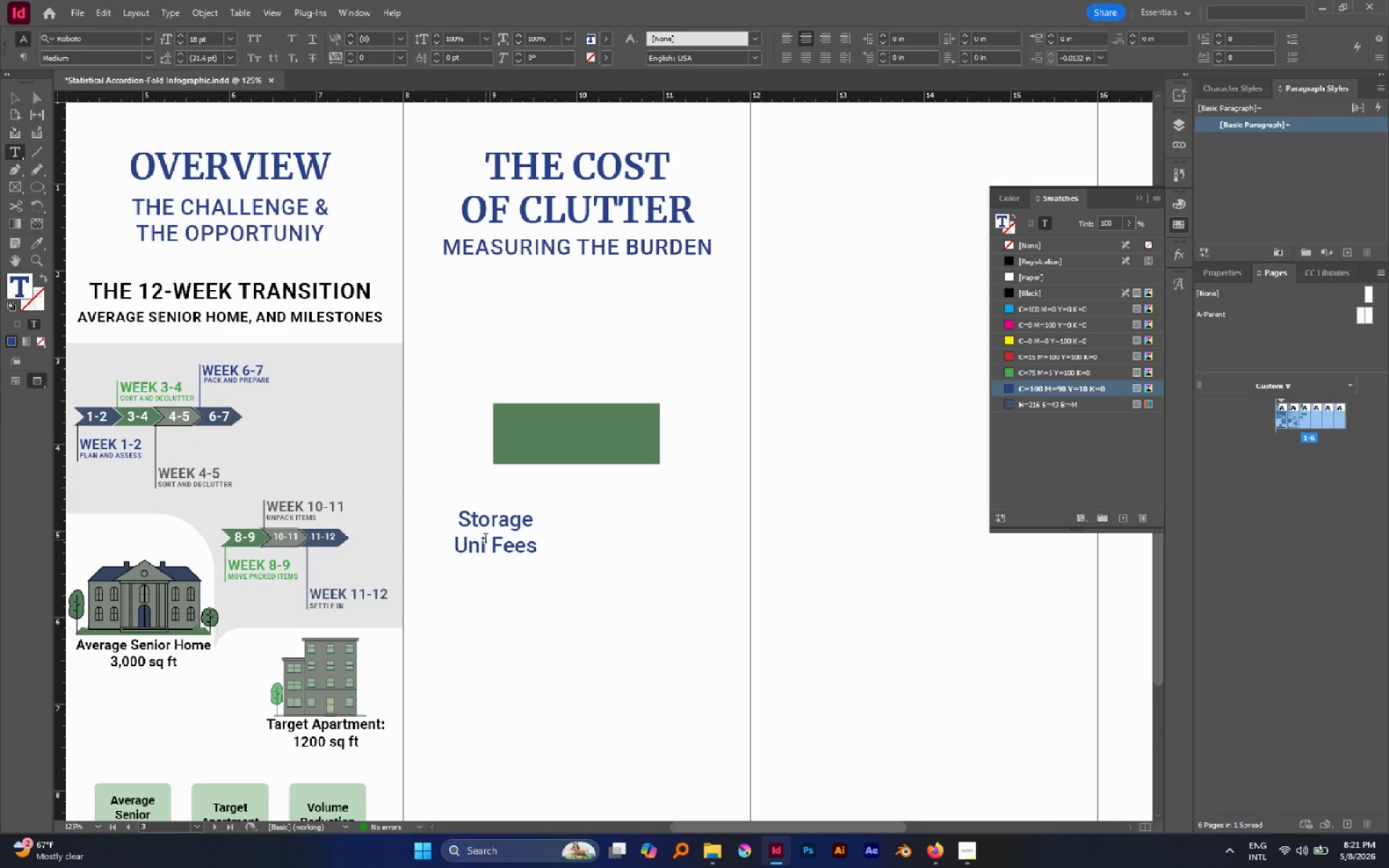 
key(T)
 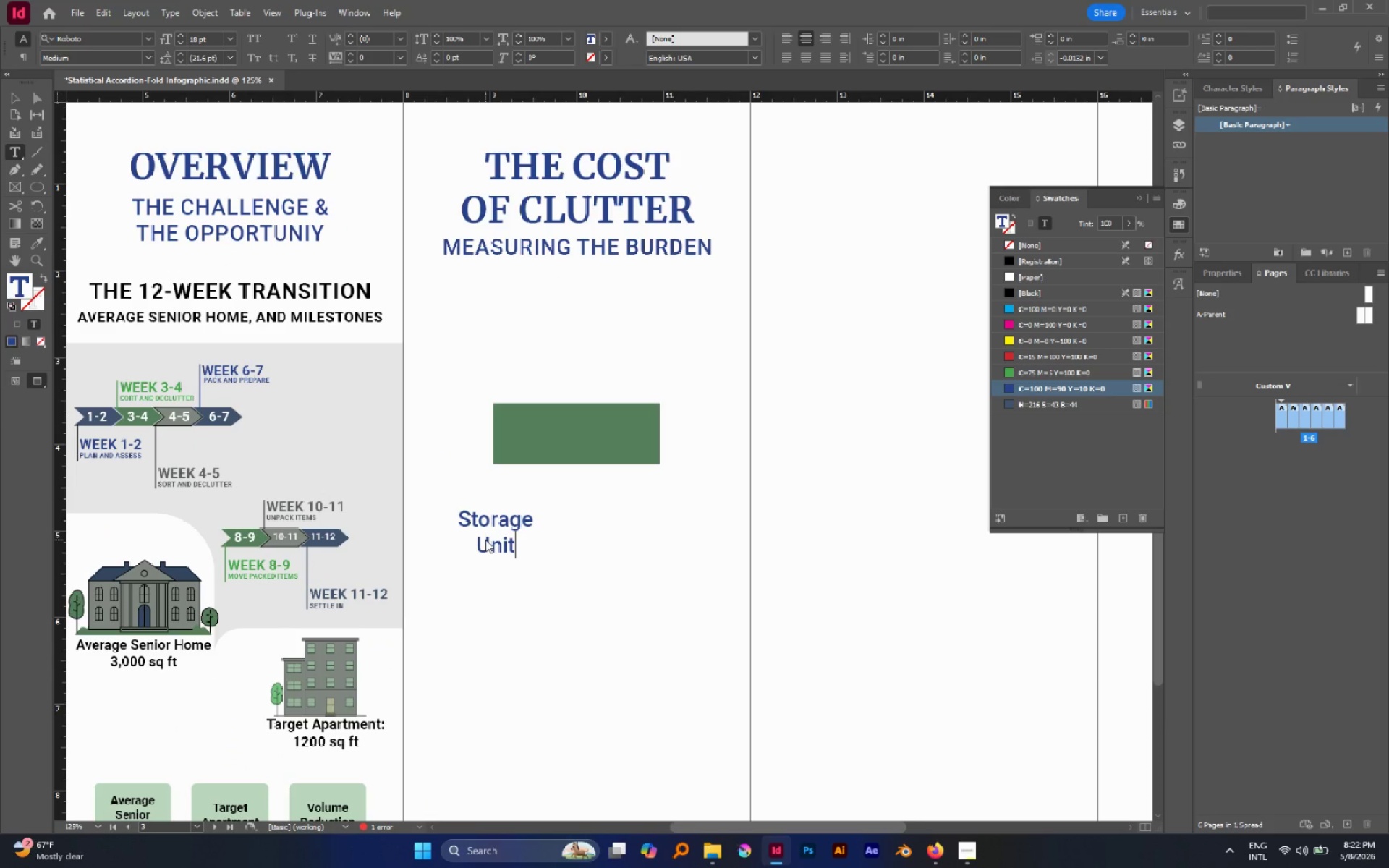 
key(Escape)
 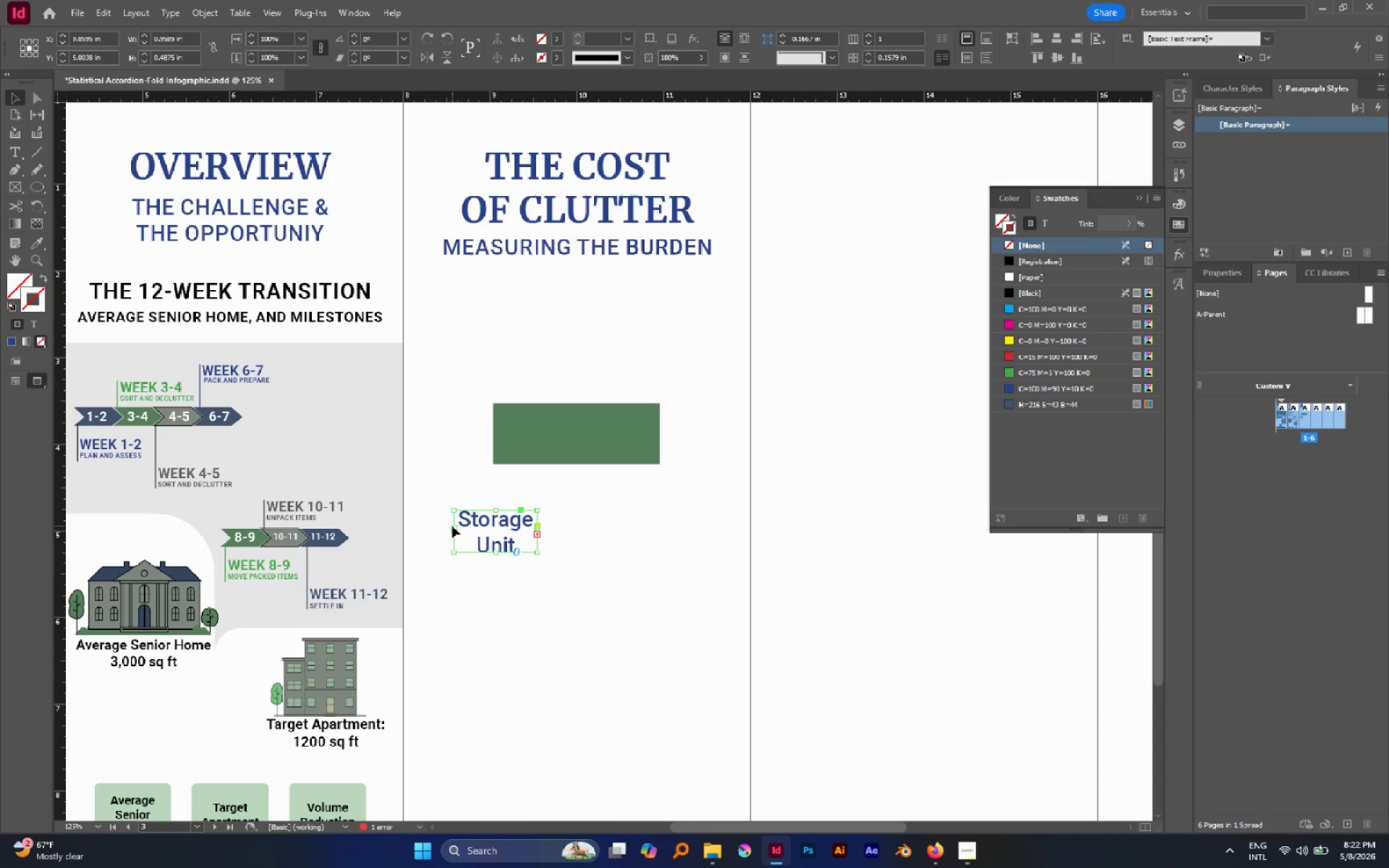 
left_click_drag(start_coordinate=[454, 532], to_coordinate=[442, 532])
 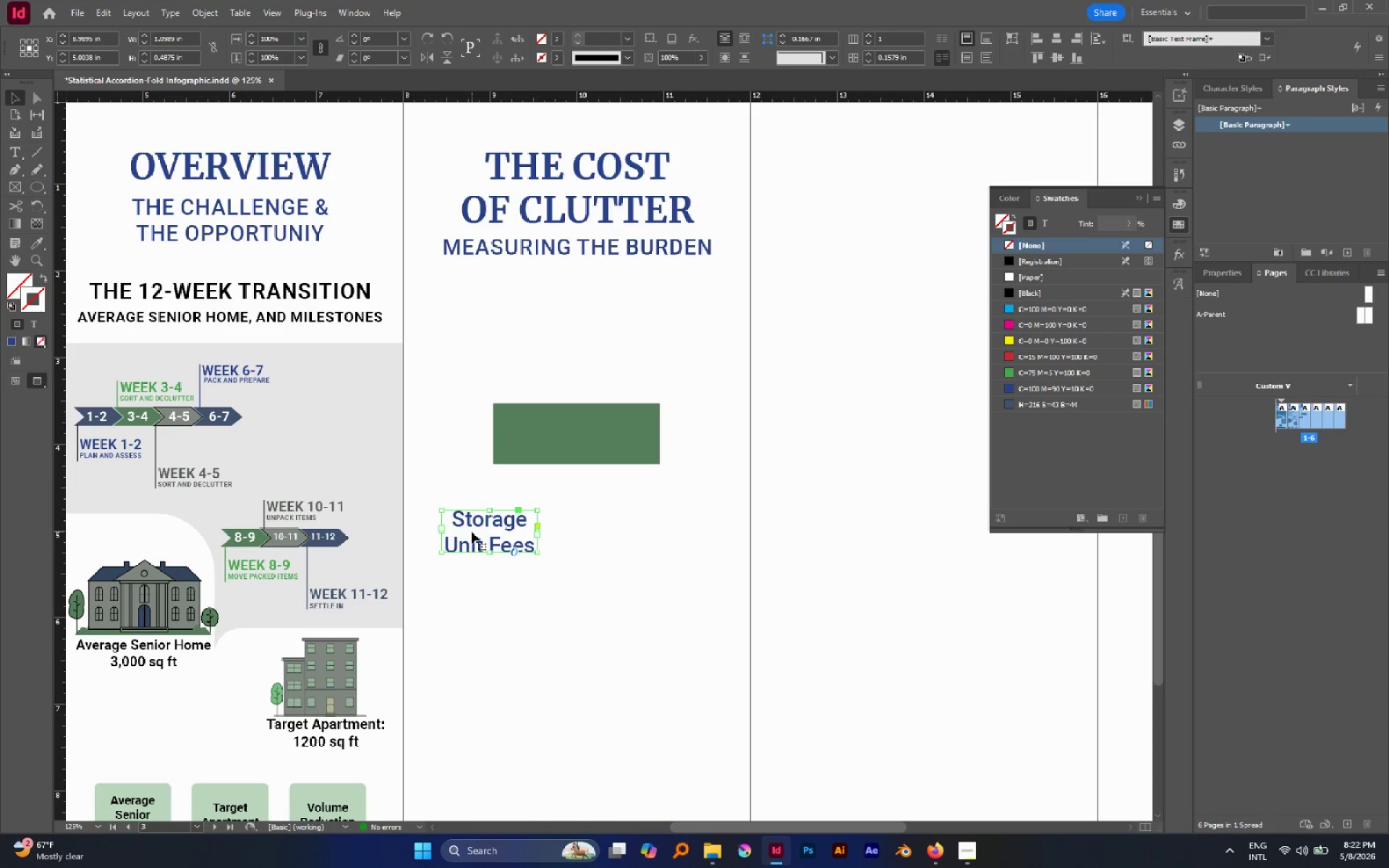 
left_click_drag(start_coordinate=[474, 524], to_coordinate=[467, 333])
 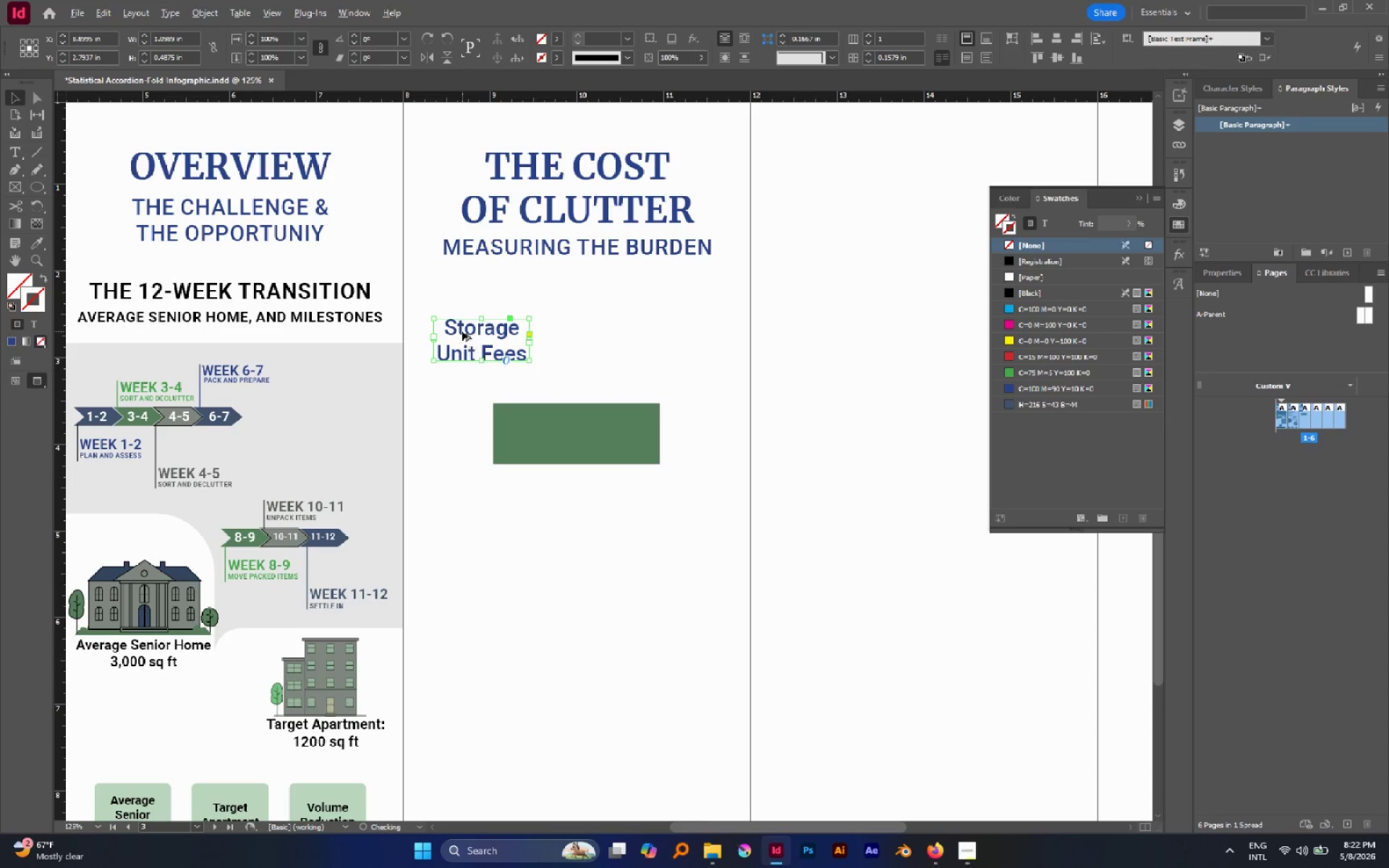 
hold_key(key=AltLeft, duration=1.47)
left_click_drag(start_coordinate=[459, 331], to_coordinate=[455, 384])
 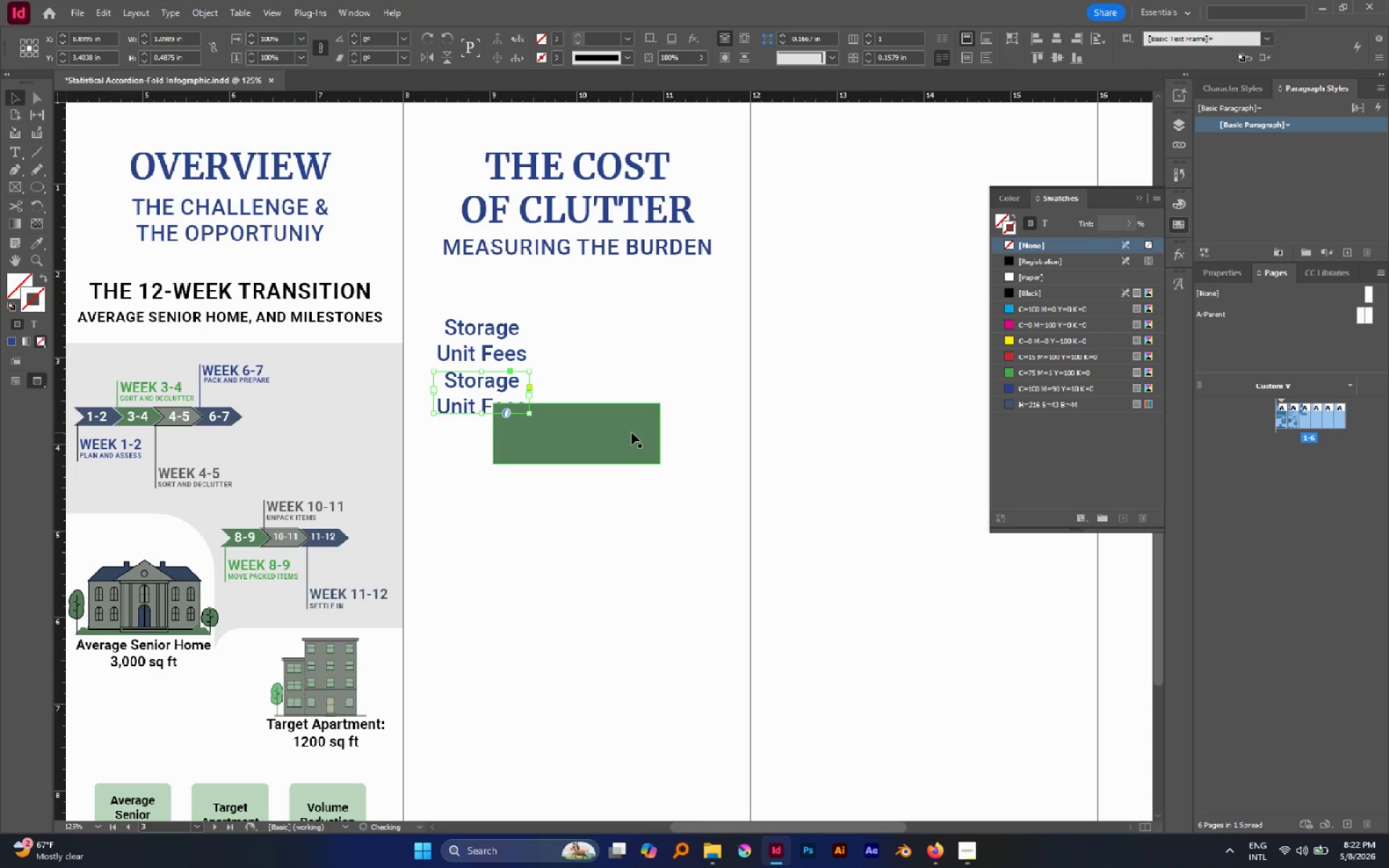 
hold_key(key=ShiftLeft, duration=0.88)
 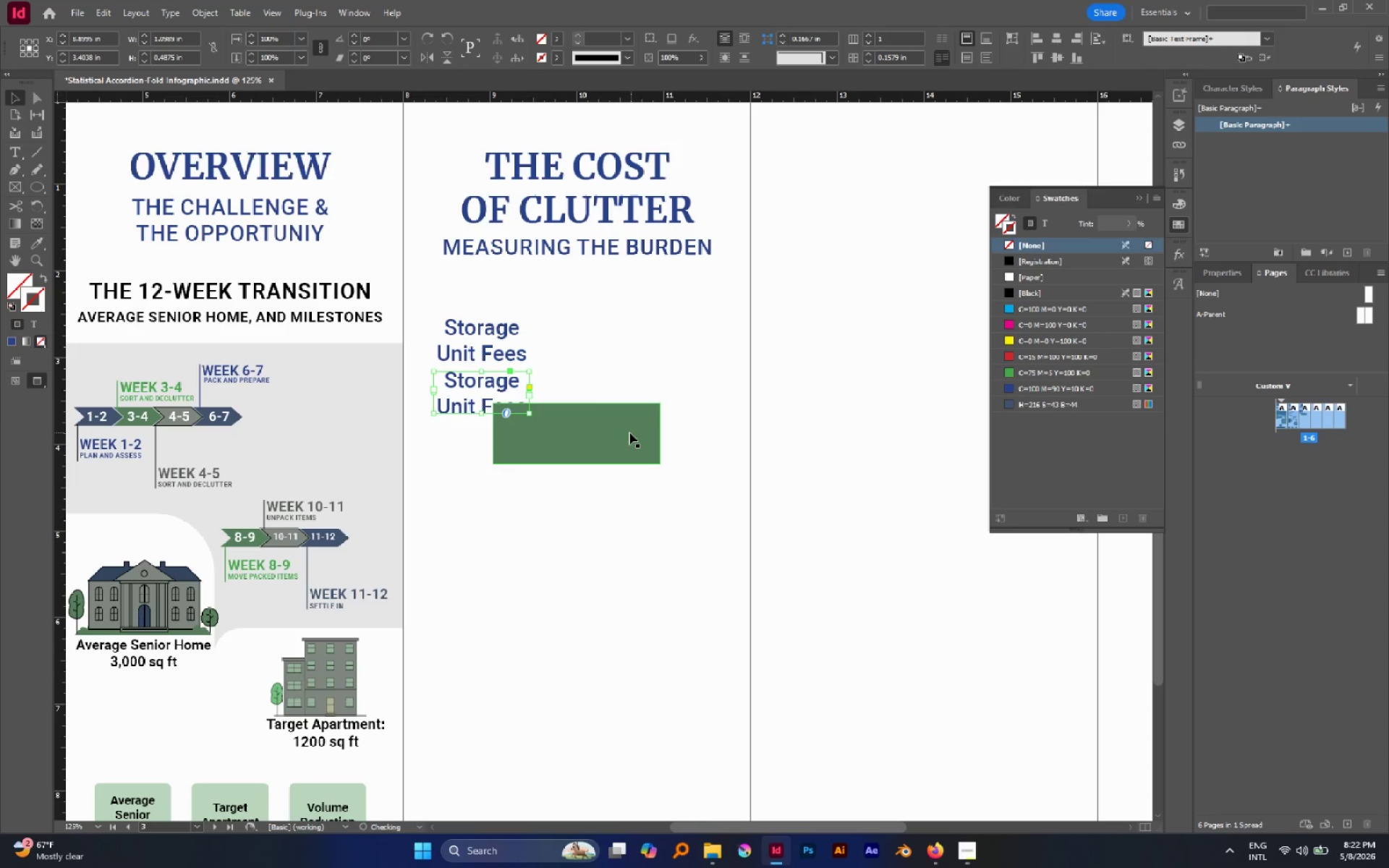 
left_click_drag(start_coordinate=[628, 433], to_coordinate=[804, 478])
 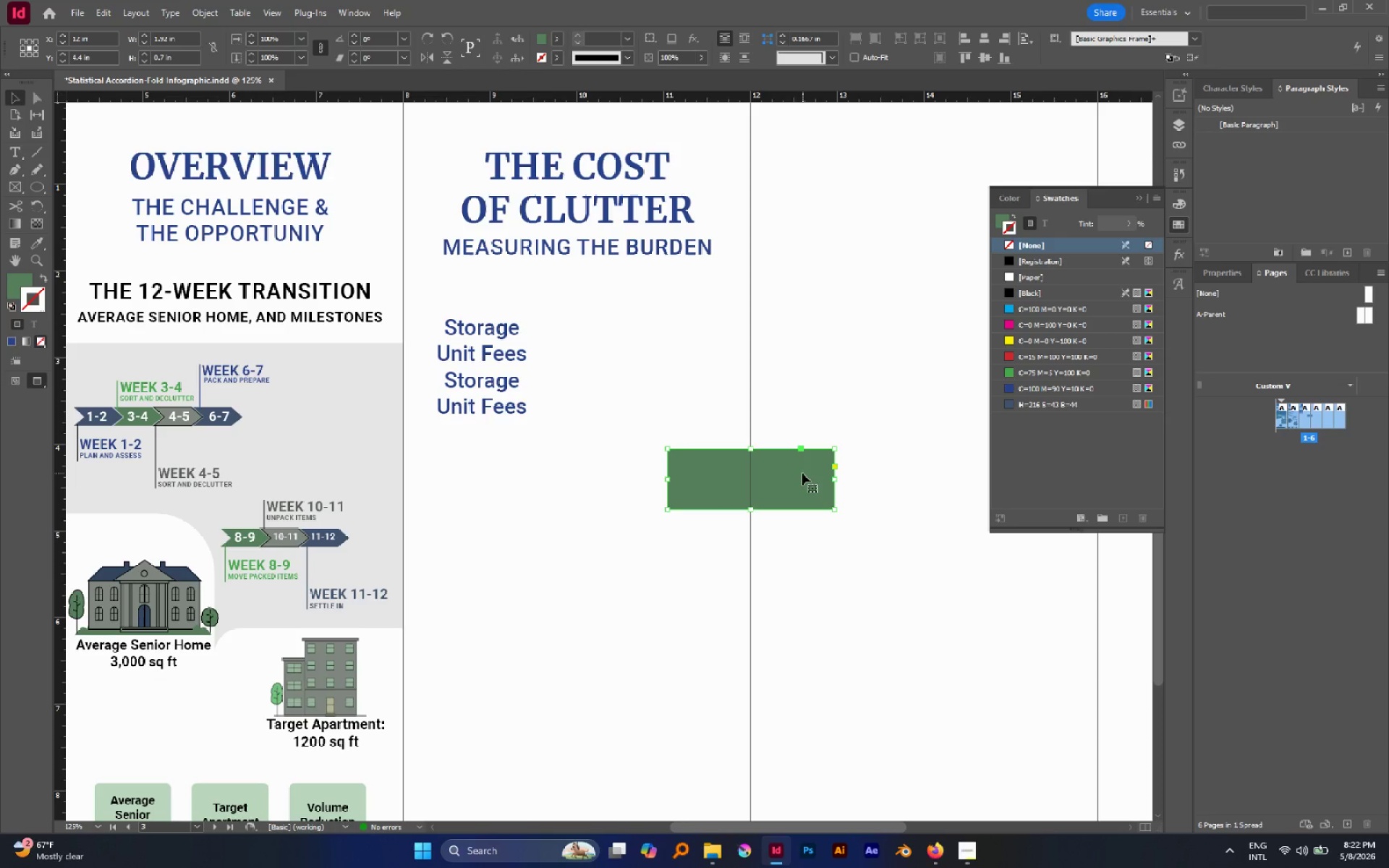 
key(Delete)
 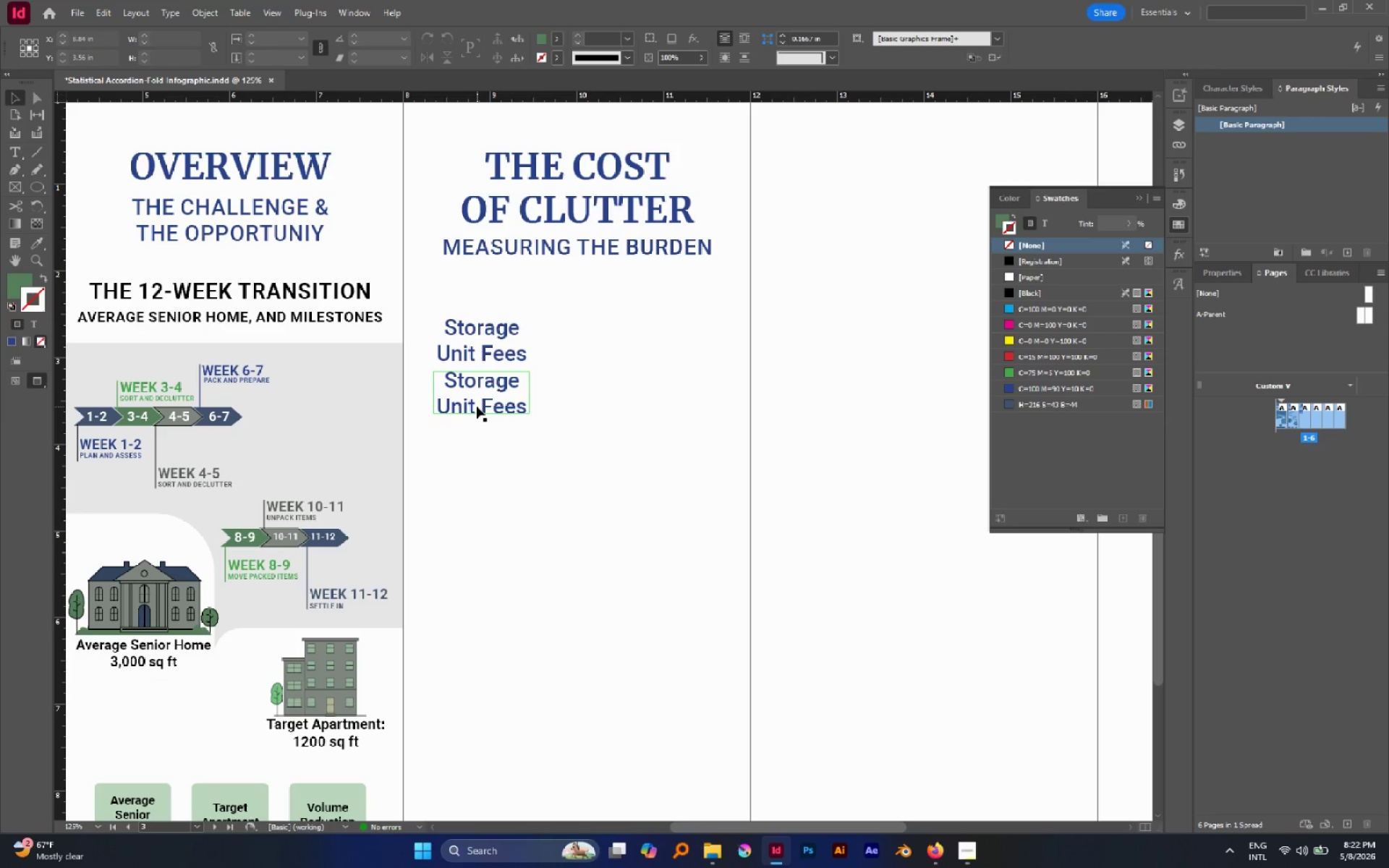 
left_click_drag(start_coordinate=[477, 407], to_coordinate=[474, 430])
 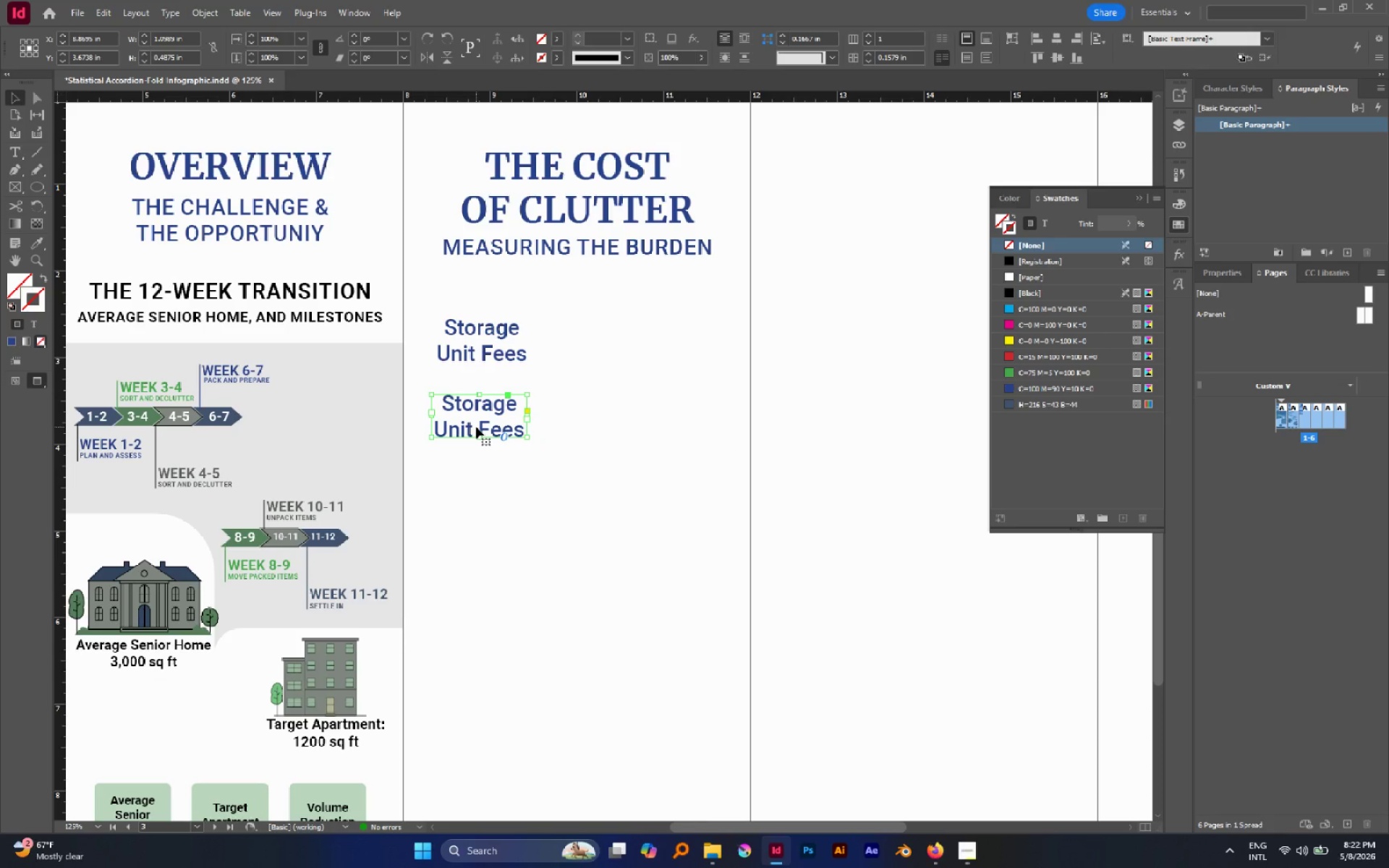 
wait(5.86)
 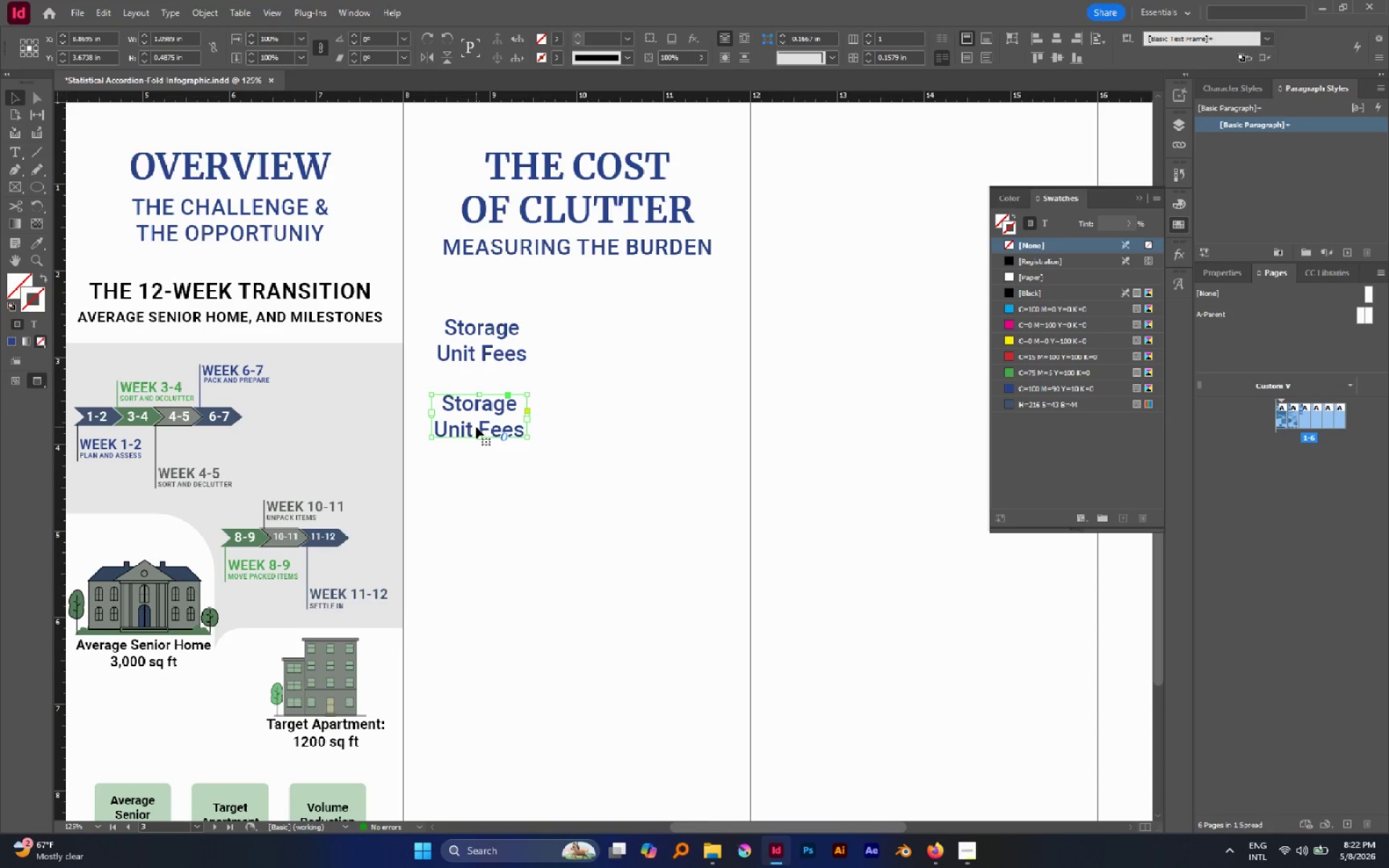 
double_click([472, 420])
 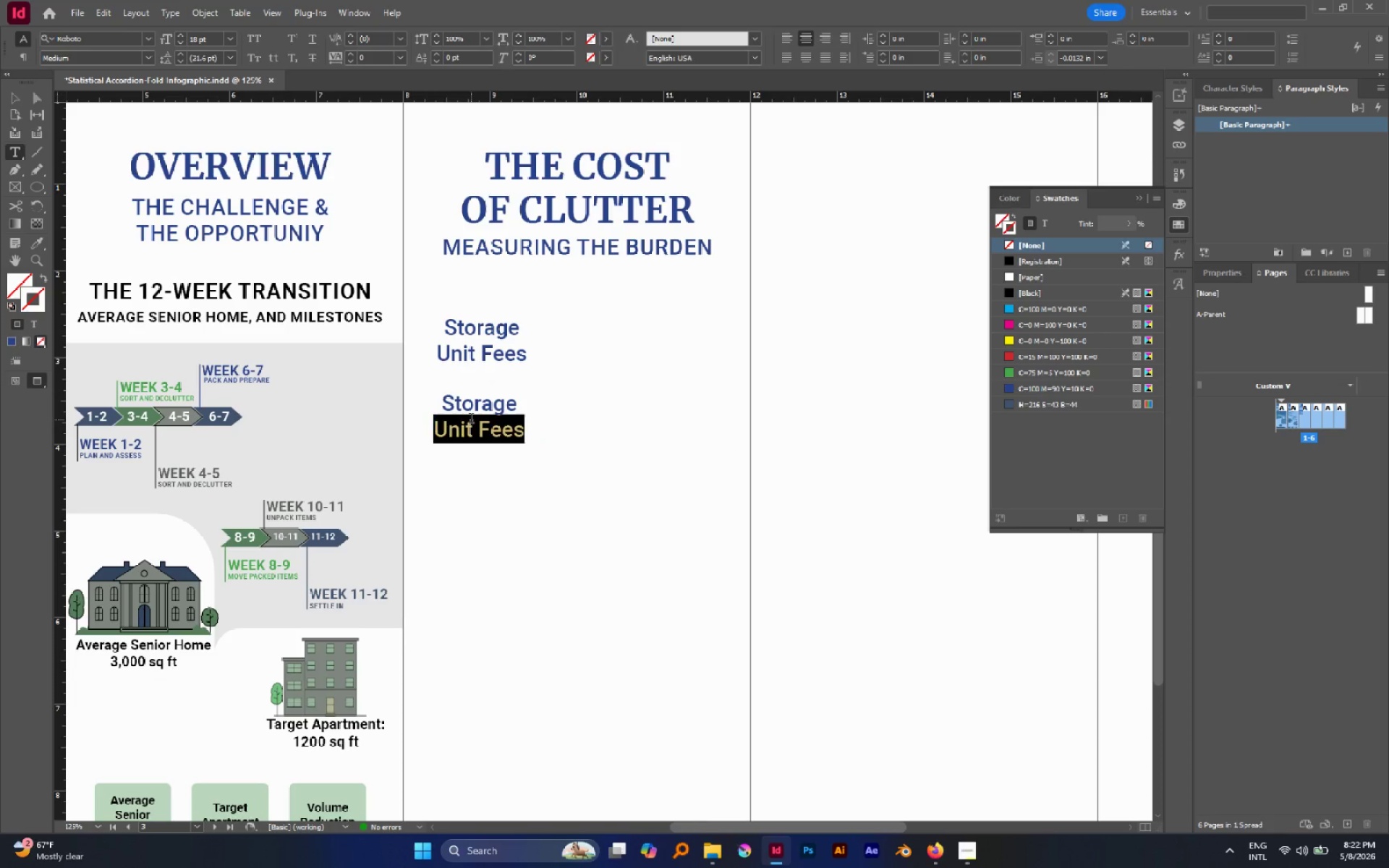 
triple_click([471, 420])
 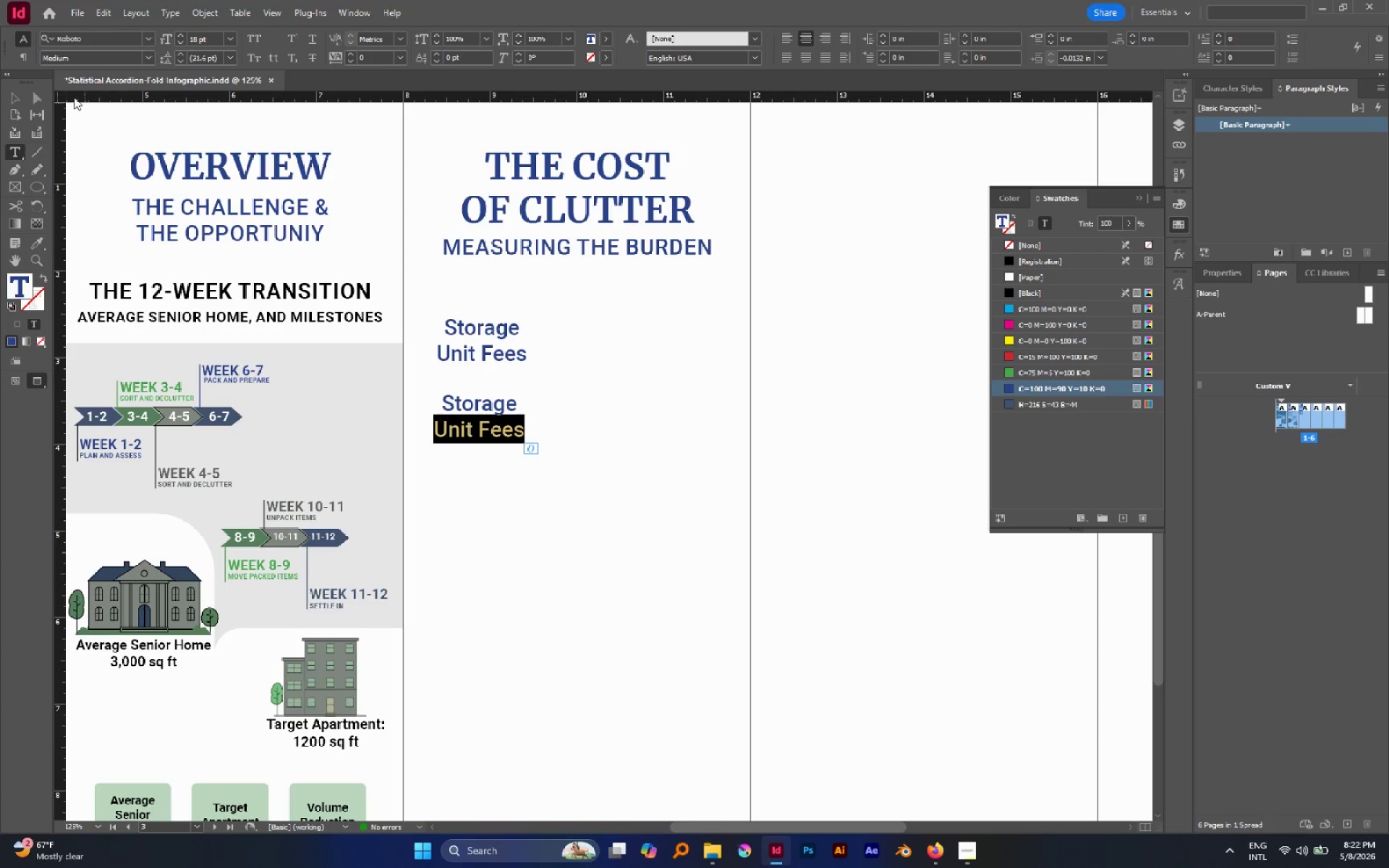 
left_click([25, 101])
 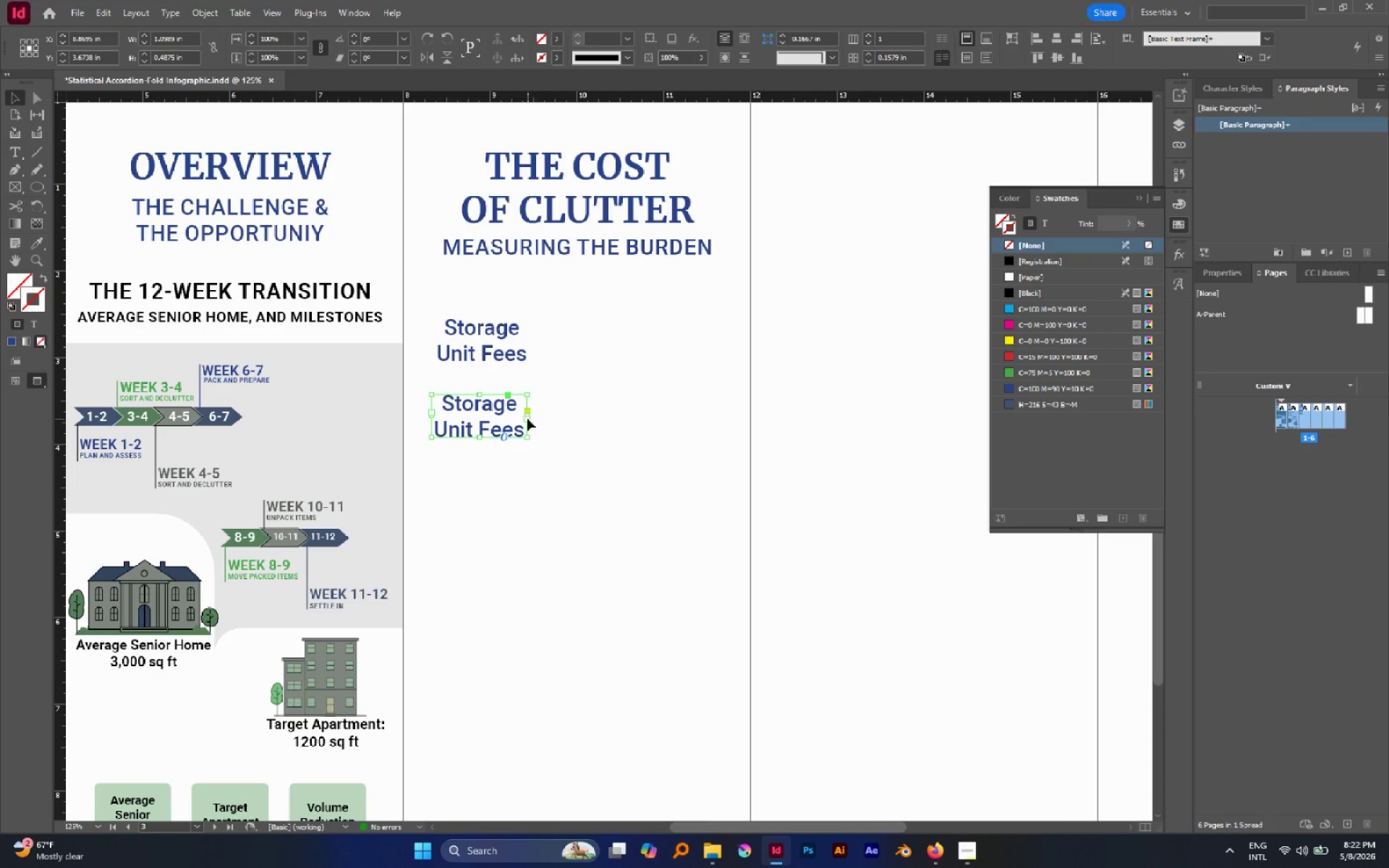 
left_click_drag(start_coordinate=[527, 420], to_coordinate=[580, 420])
 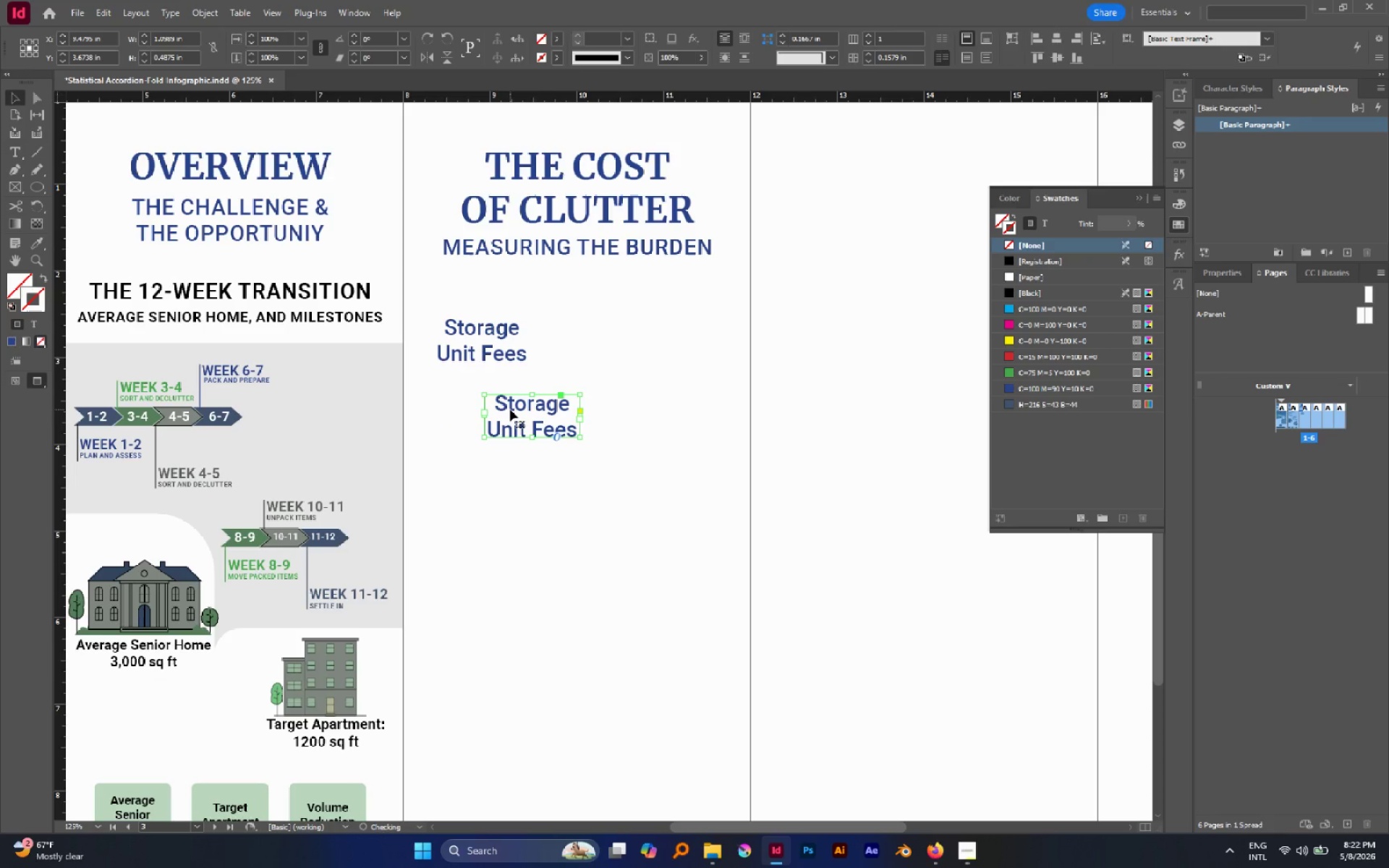 
key(Control+Z)
 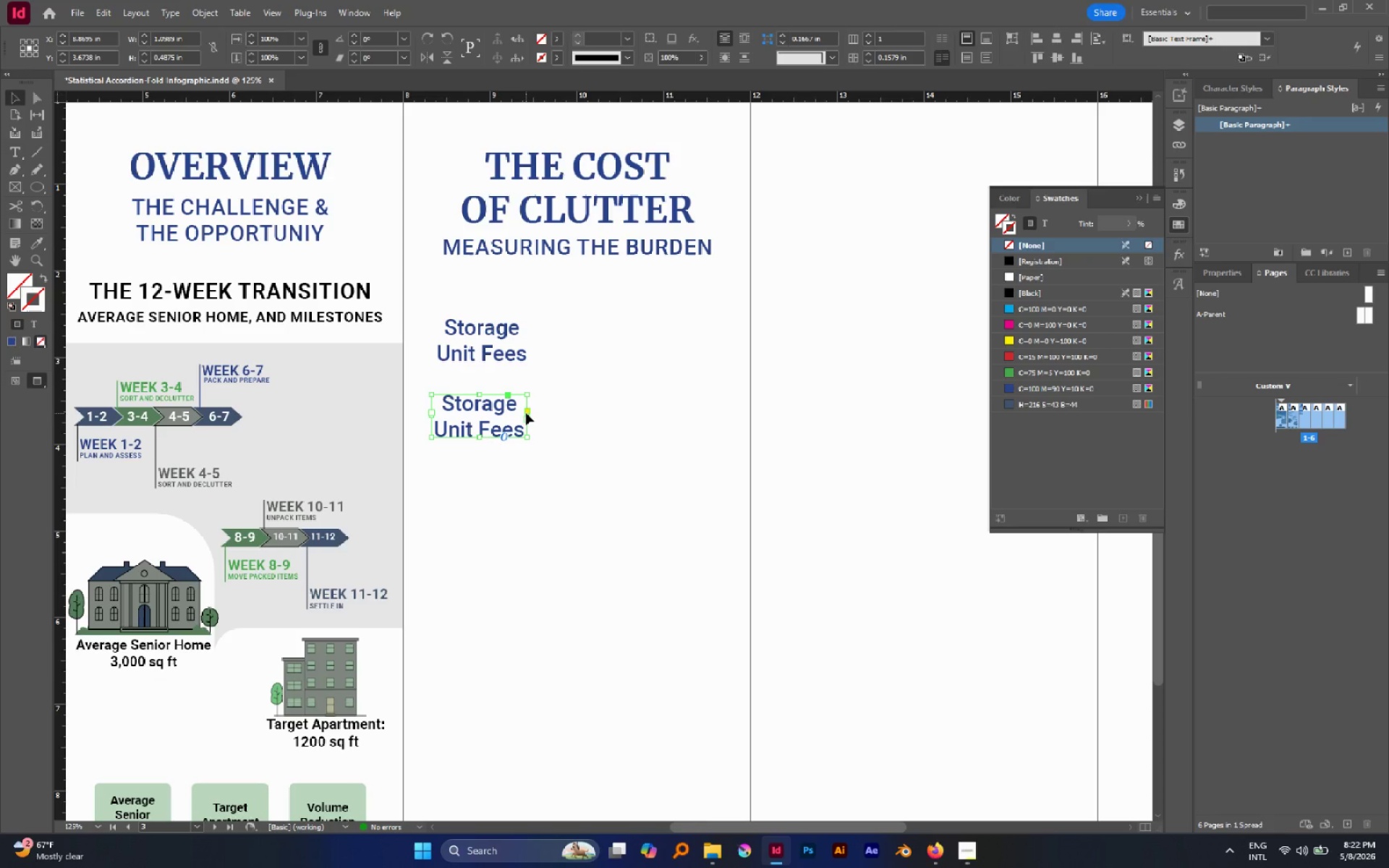 
left_click_drag(start_coordinate=[526, 414], to_coordinate=[590, 417])
 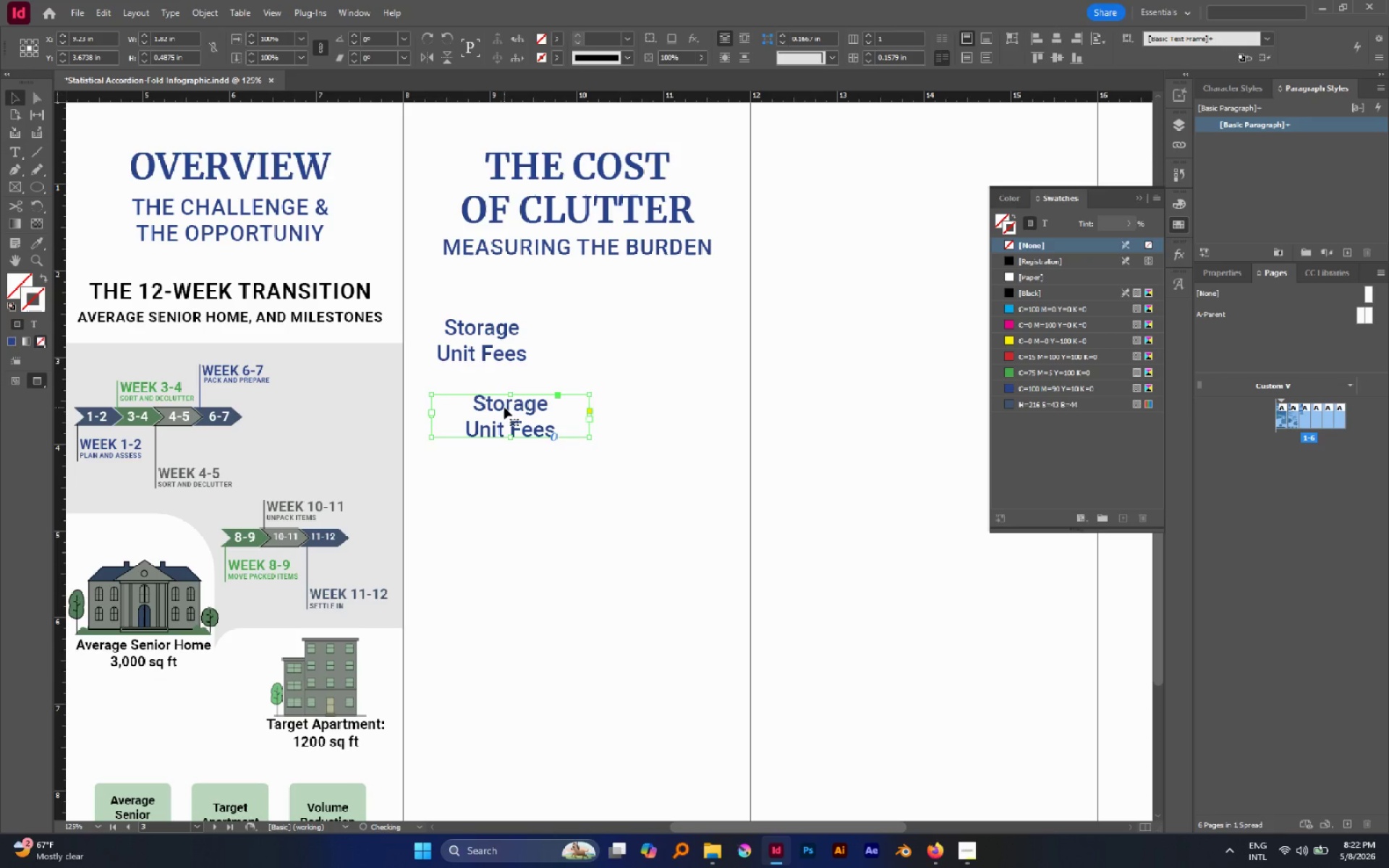 
double_click([504, 407])
 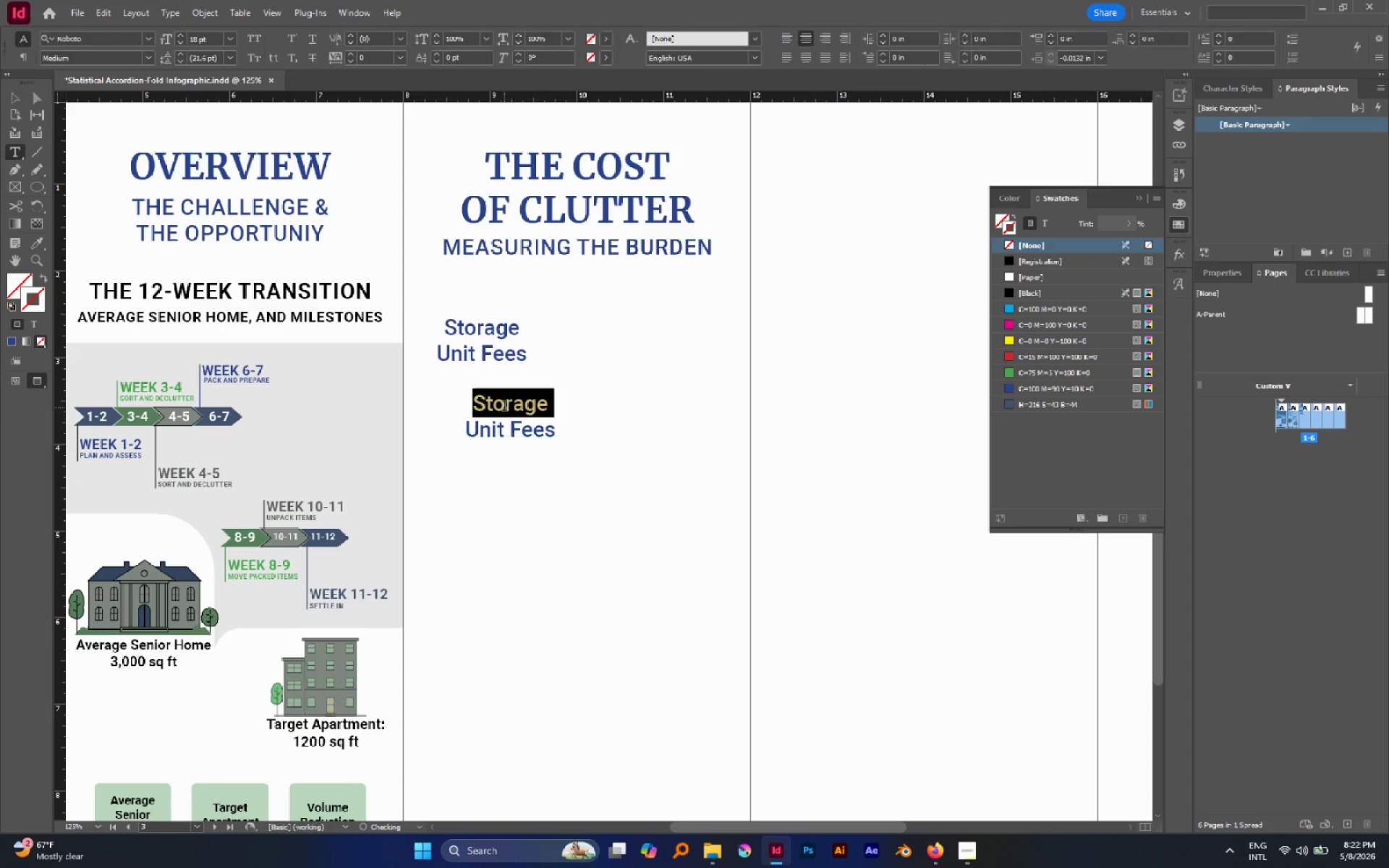 
triple_click([504, 407])
 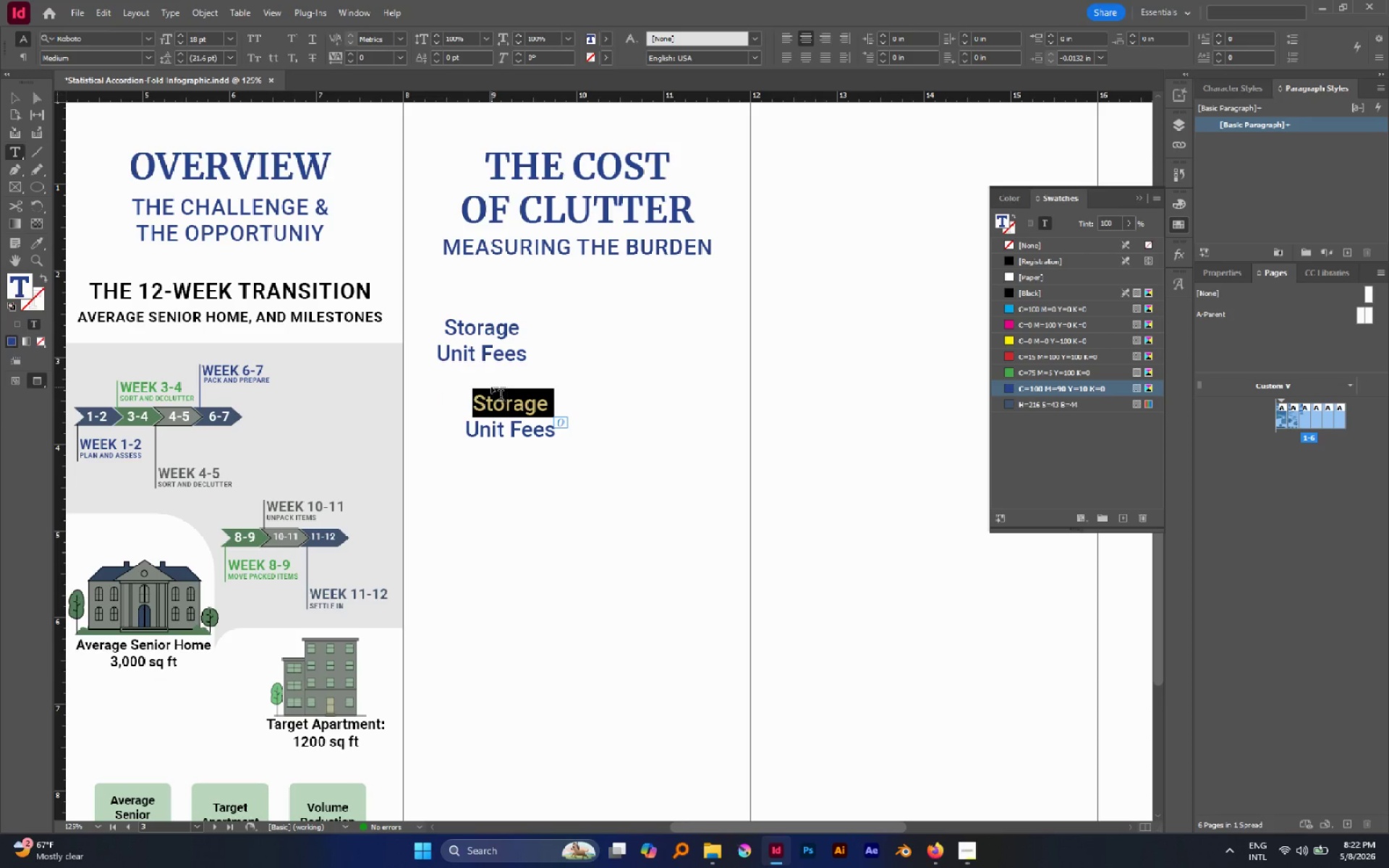 
type(Maintainance[Delete][Delete][Delete][Delete])
 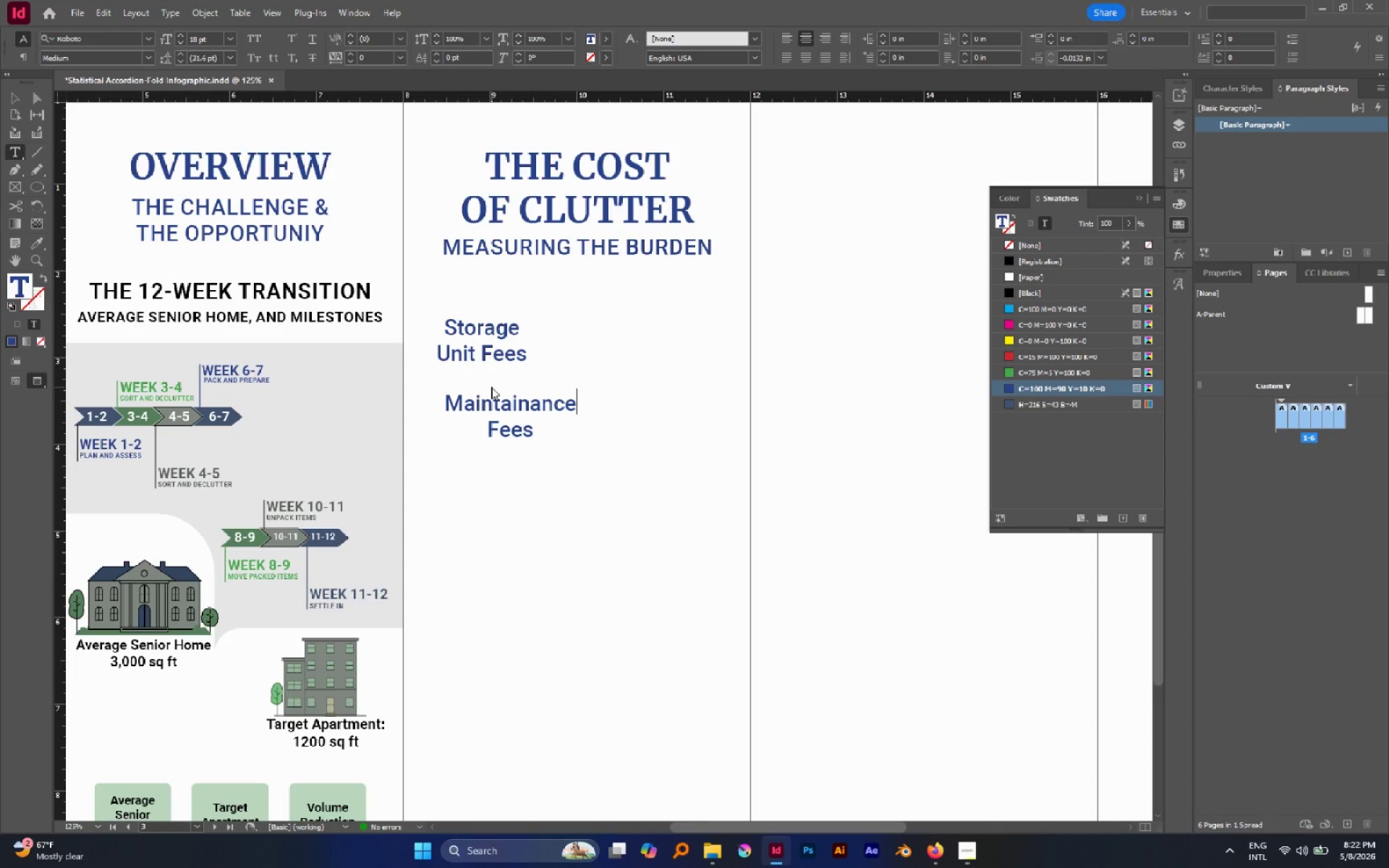 
key(ArrowDown)
 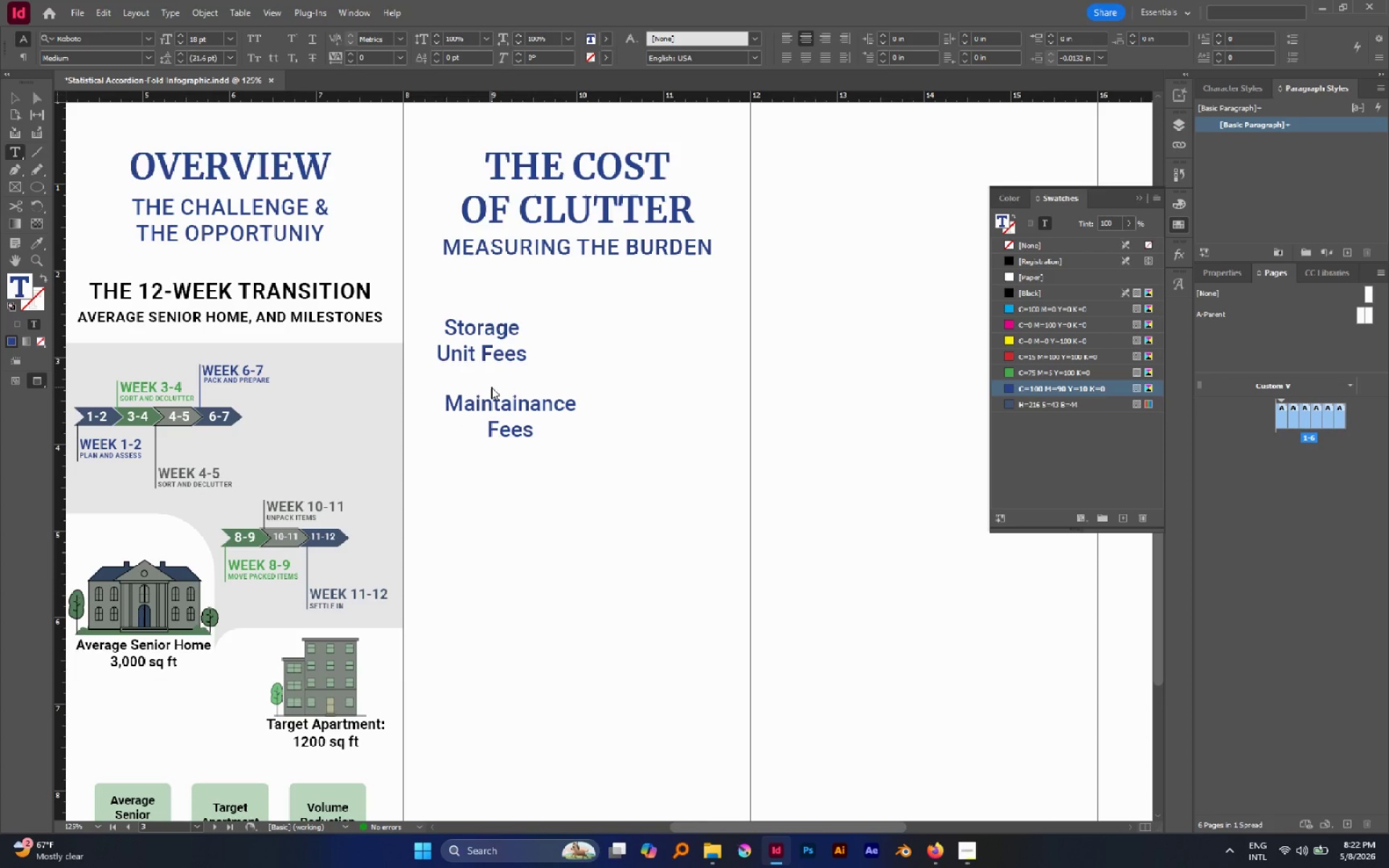 
key(Backspace)
key(Backspace)
key(Backspace)
key(Backspace)
type(Costs)
key(Escape)
 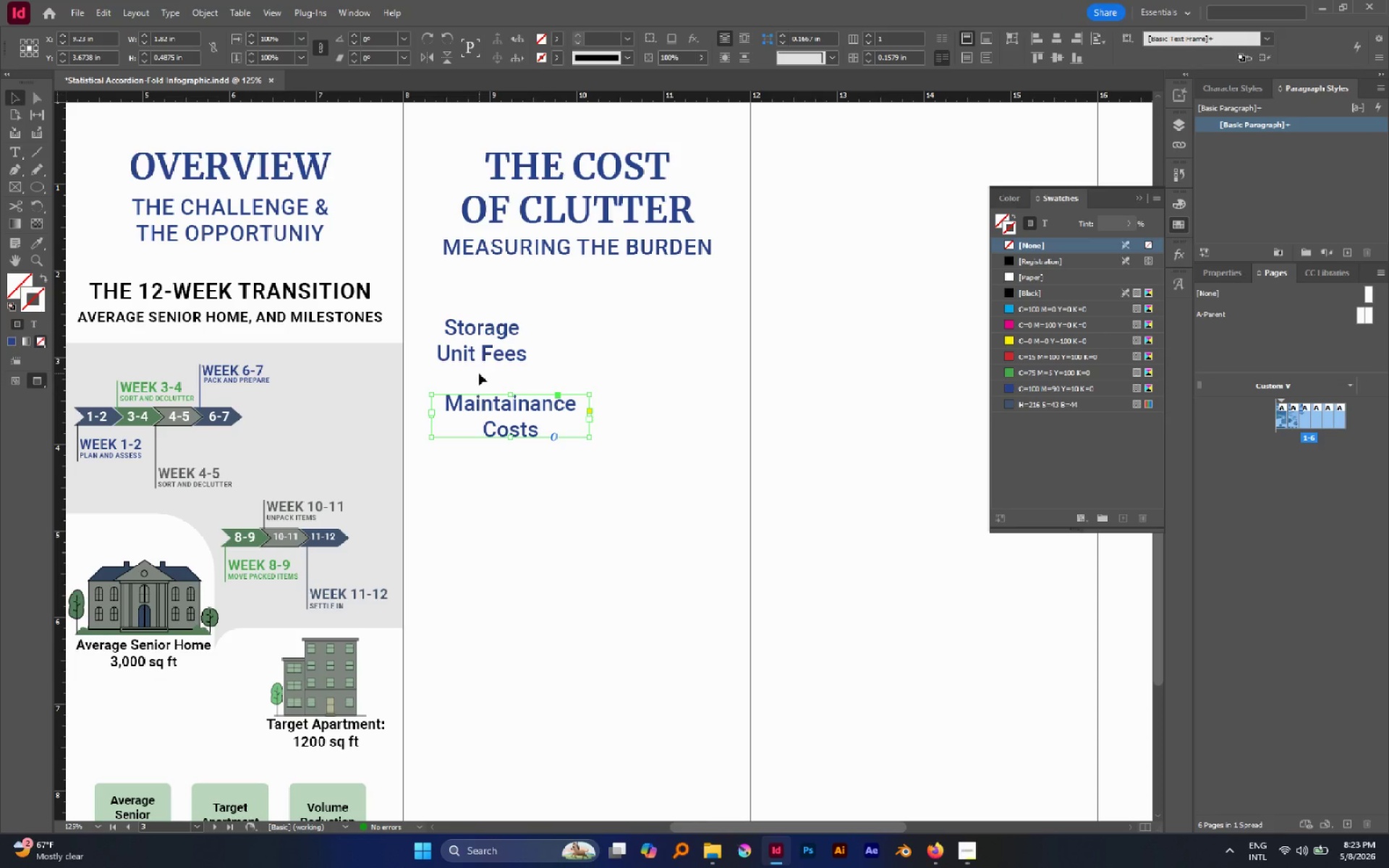 
wait(72.09)
 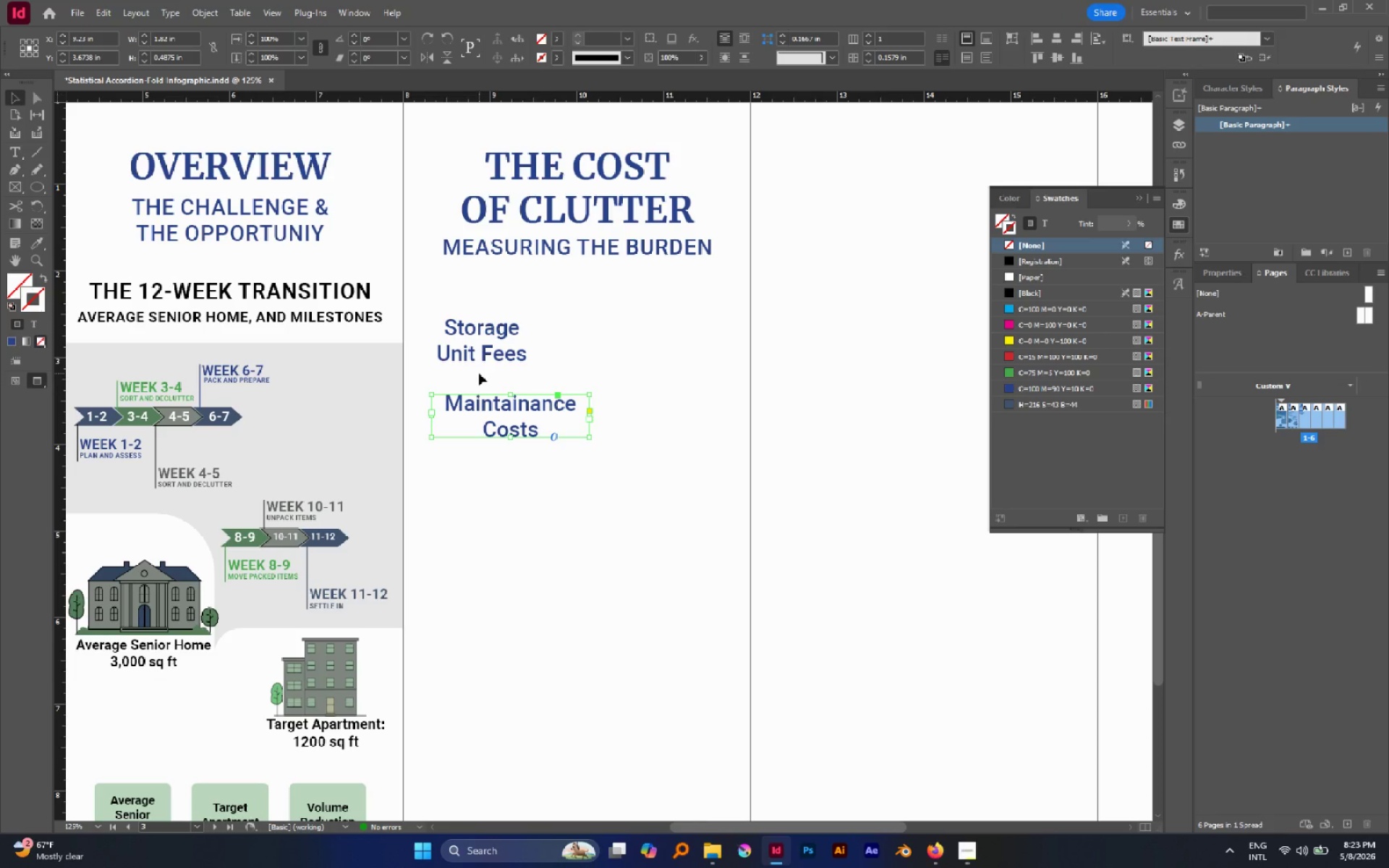 
left_click([543, 499])
 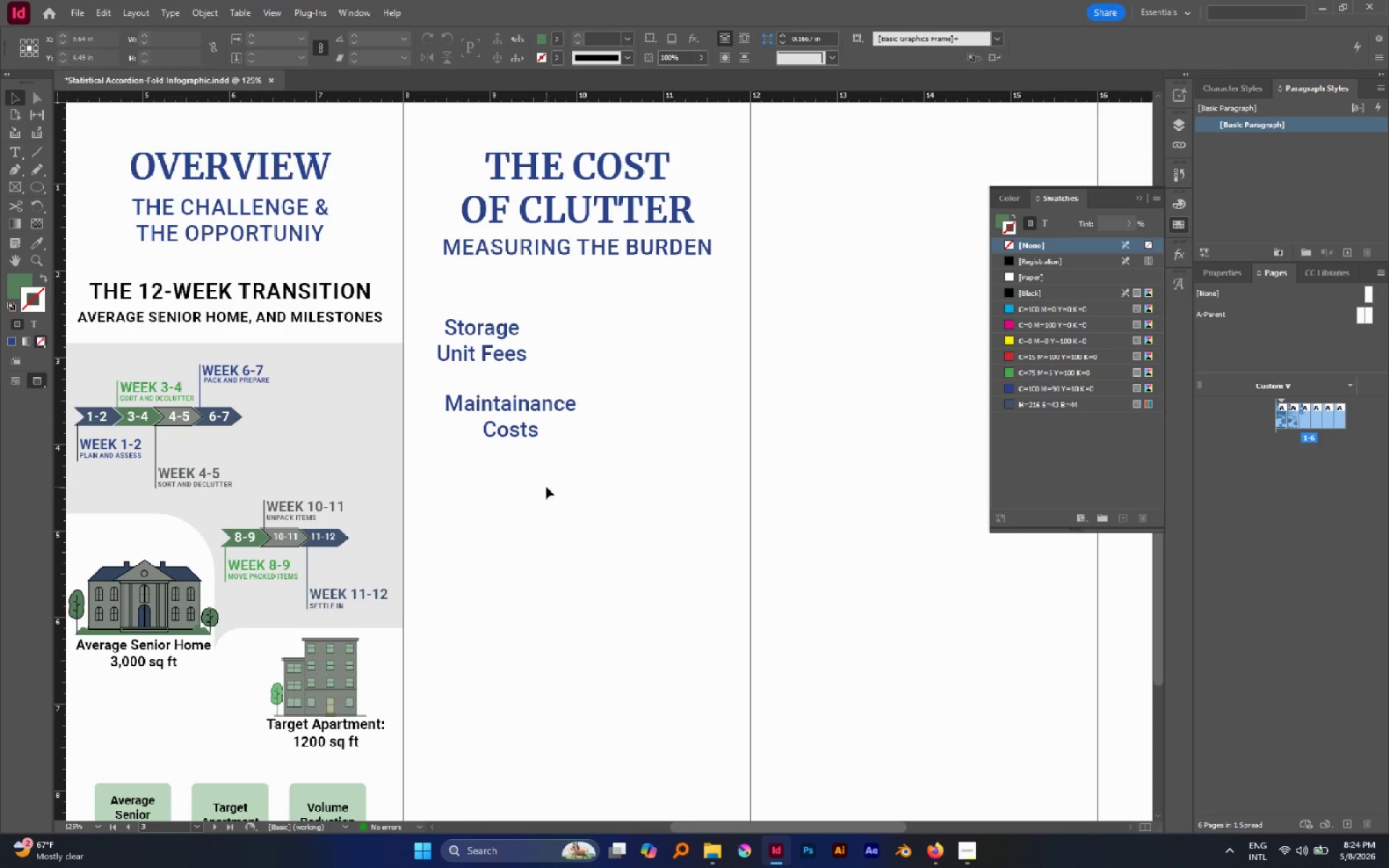 
left_click([530, 483])
 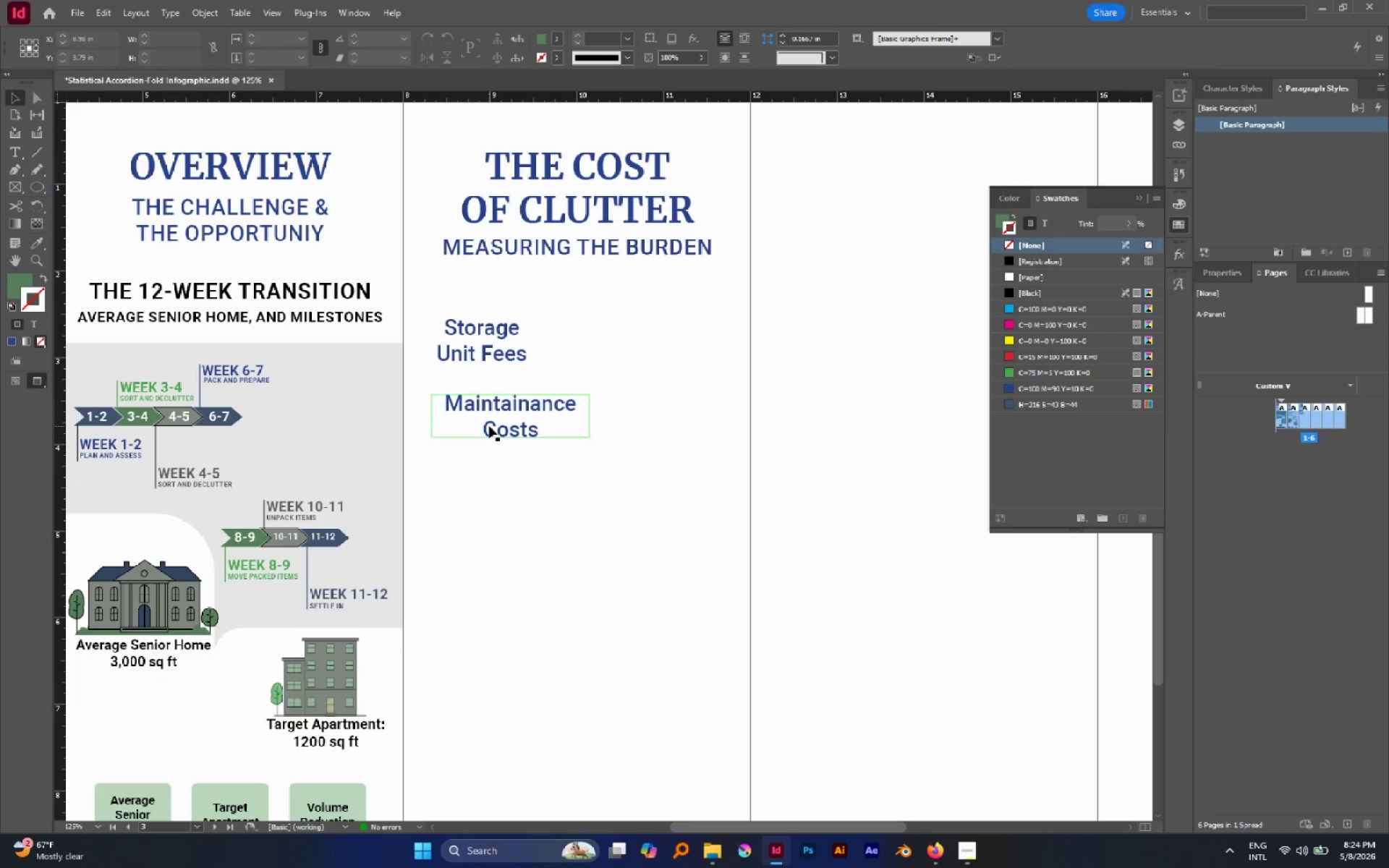 
double_click([489, 426])
 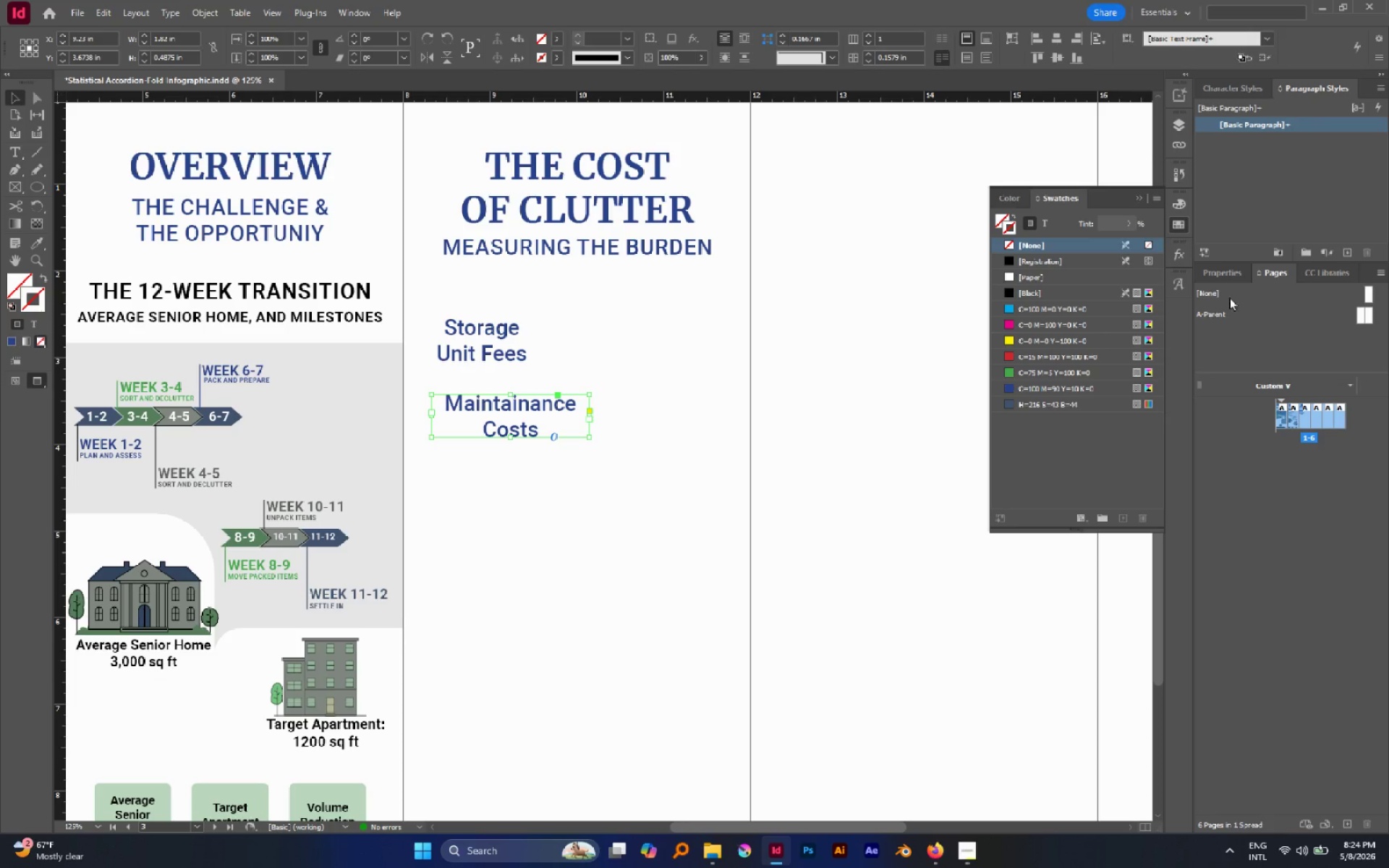 
left_click([1225, 277])
 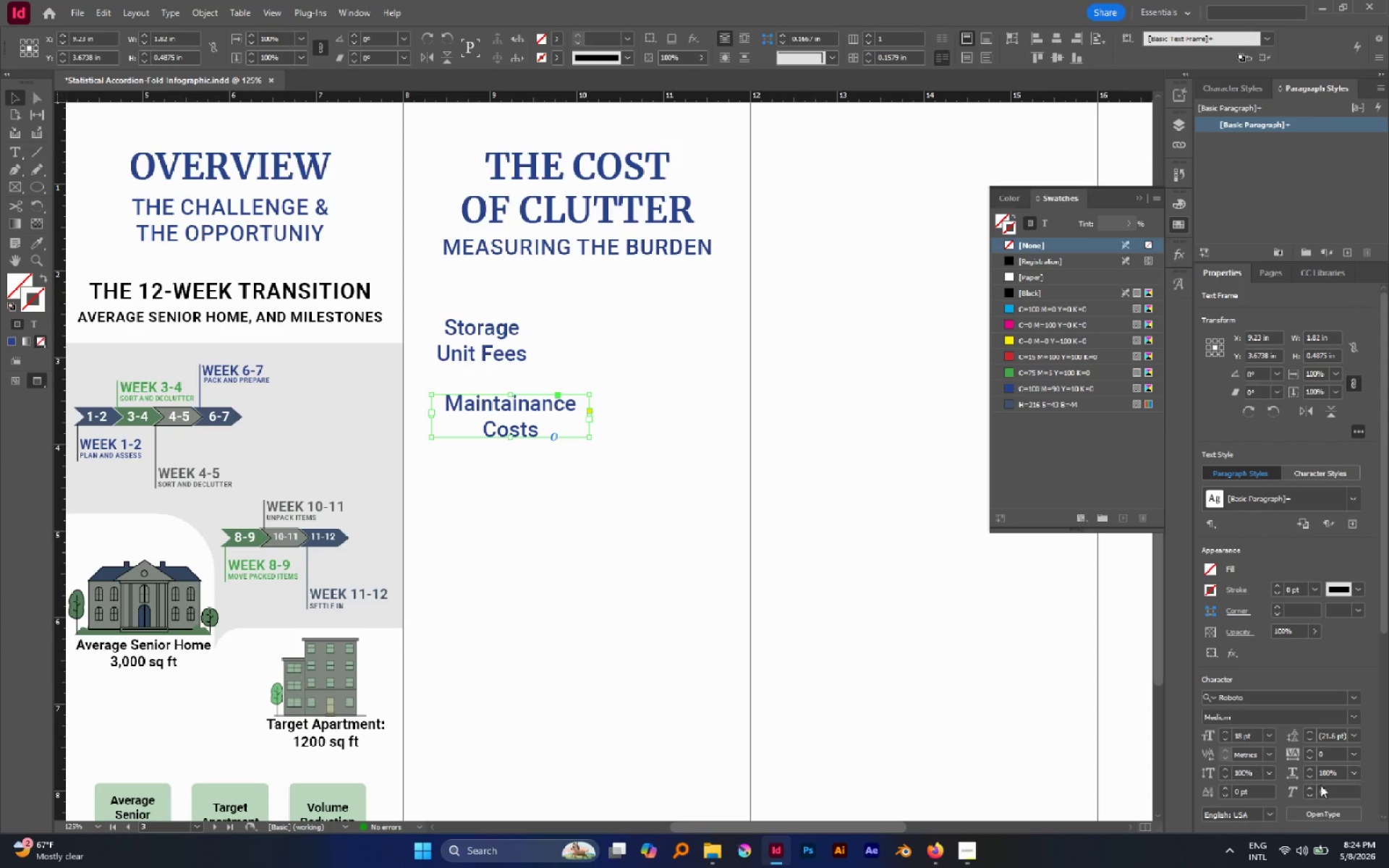 
scroll: coordinate [1359, 744], scroll_direction: down, amount: 2.0
 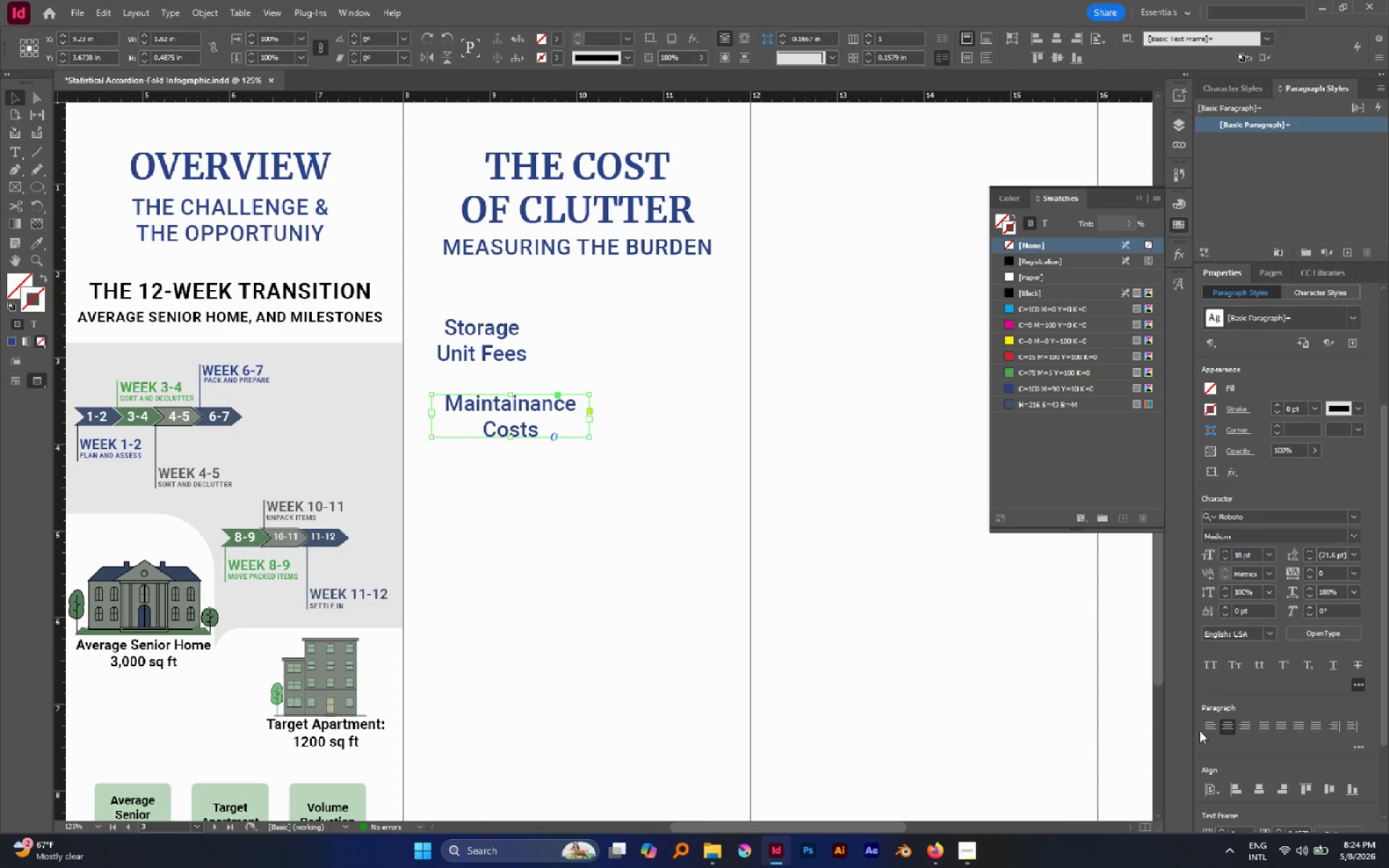 
double_click([1223, 726])
 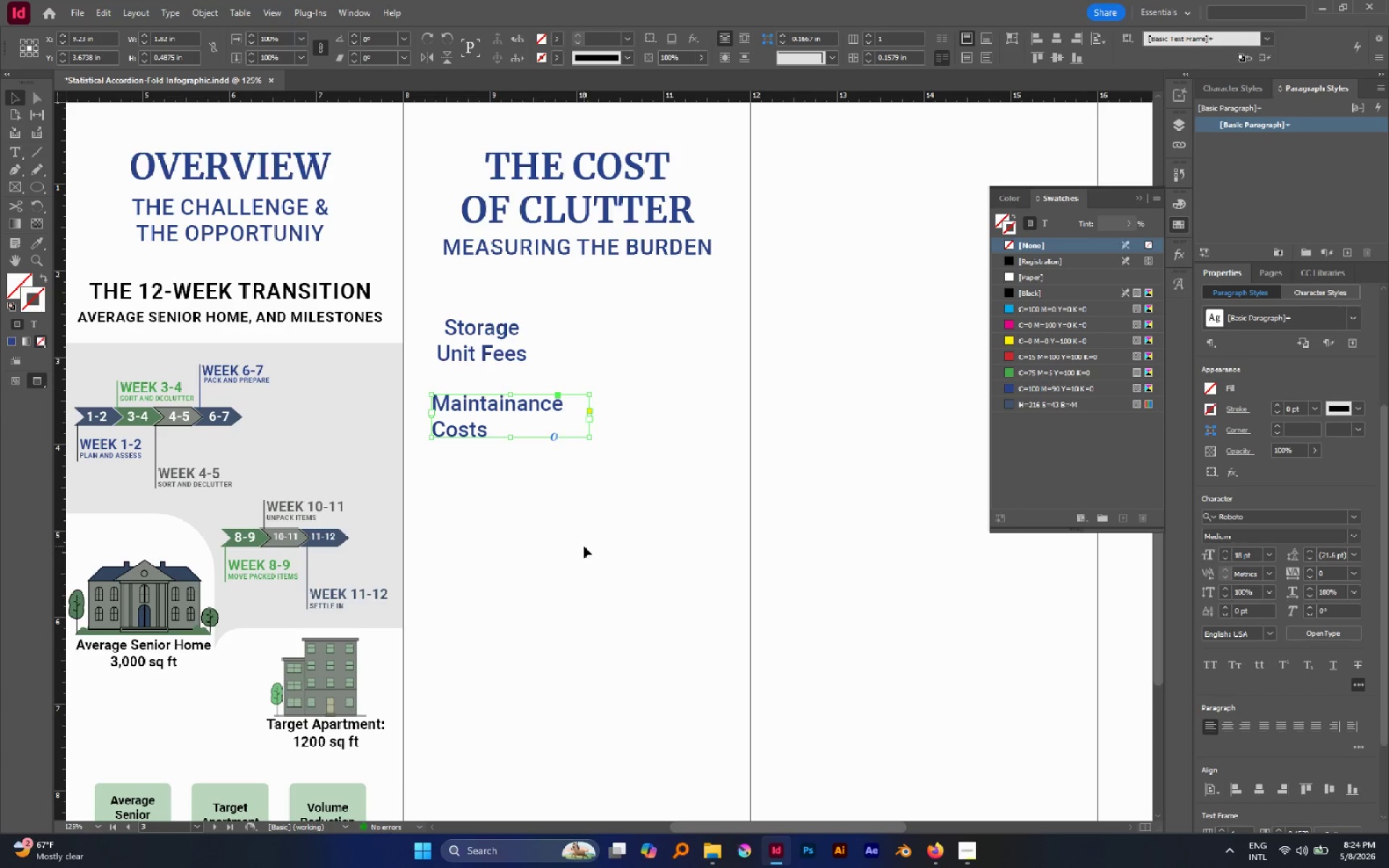 
double_click([515, 330])
 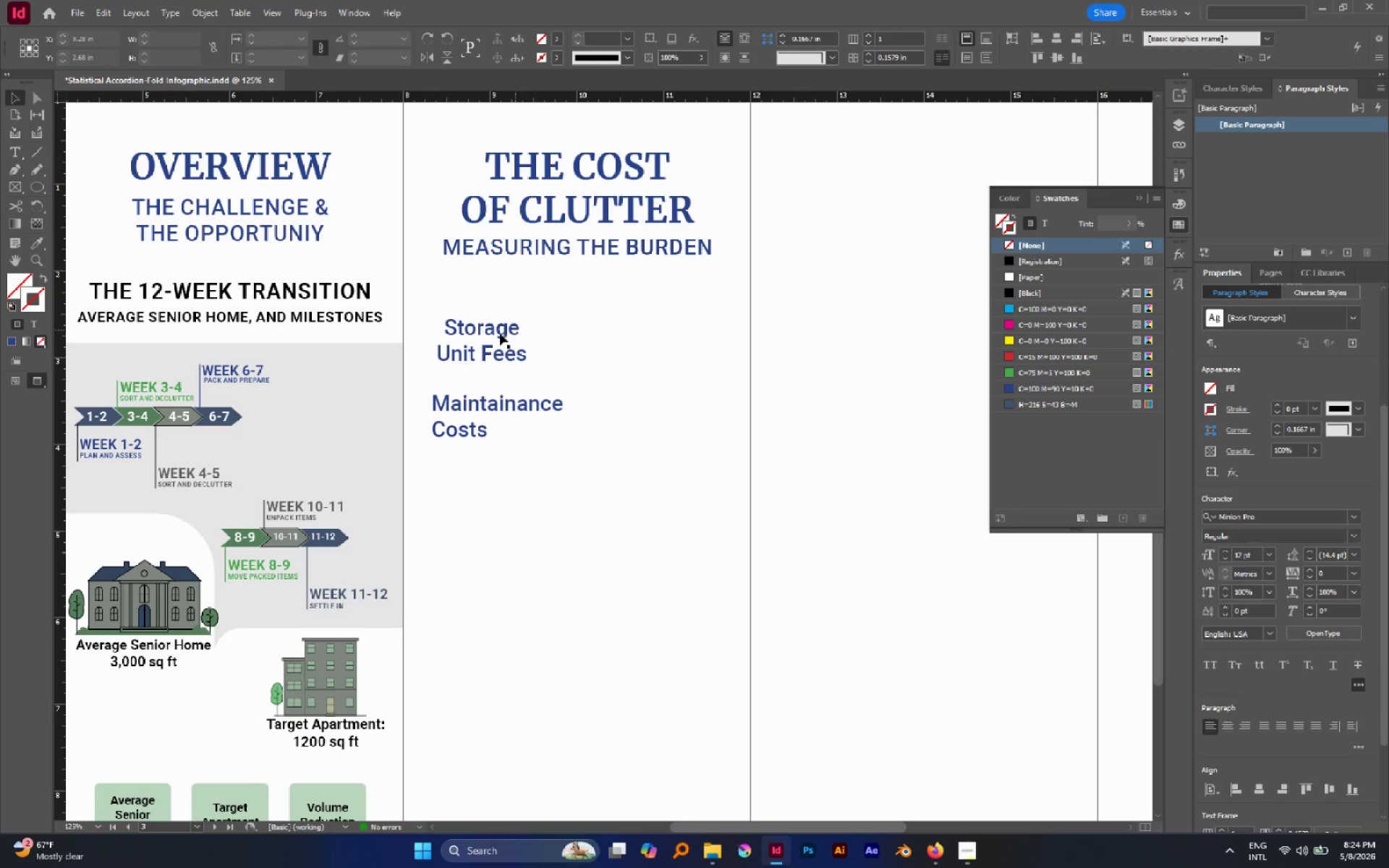 
triple_click([500, 333])
 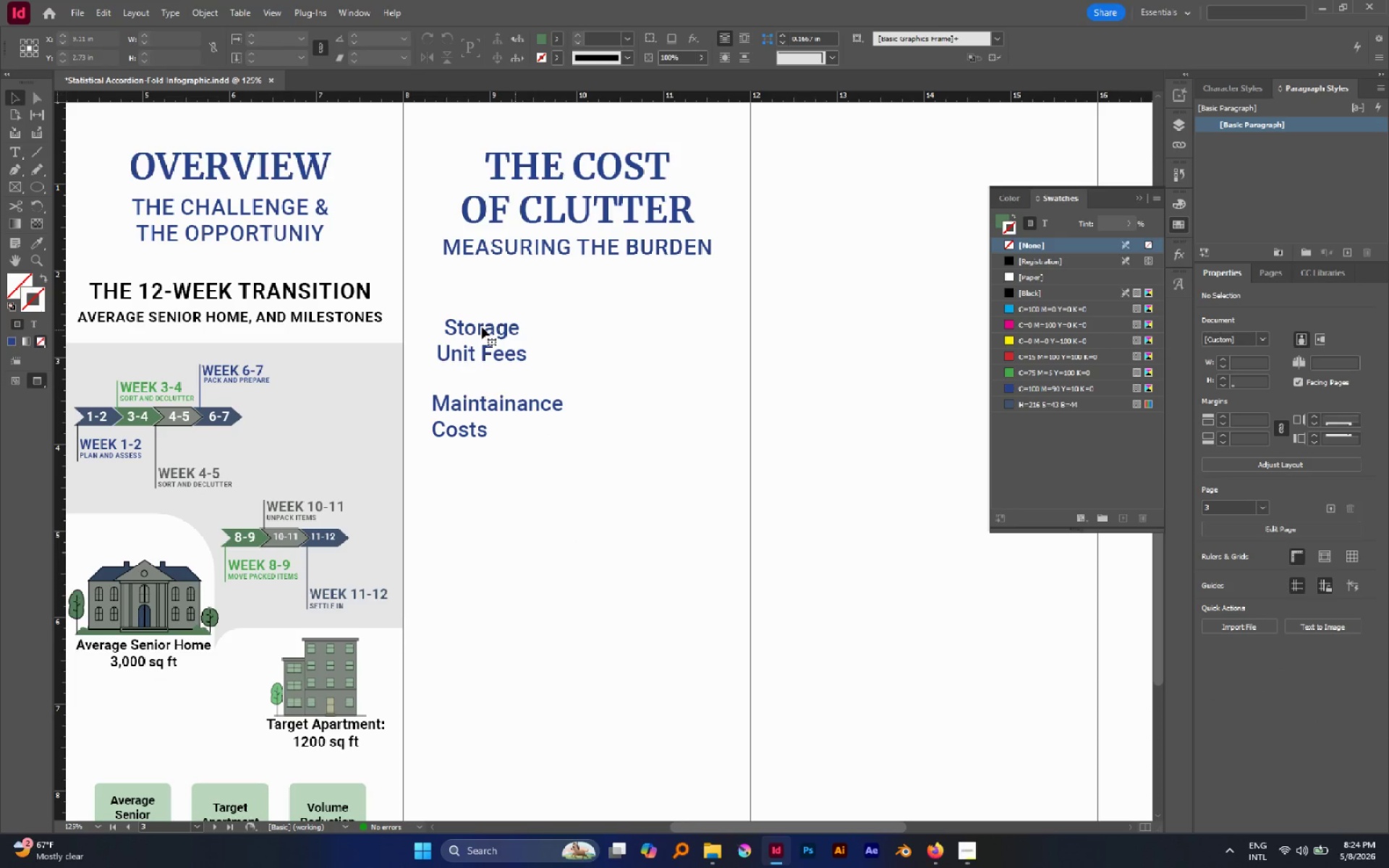 
left_click([482, 327])
 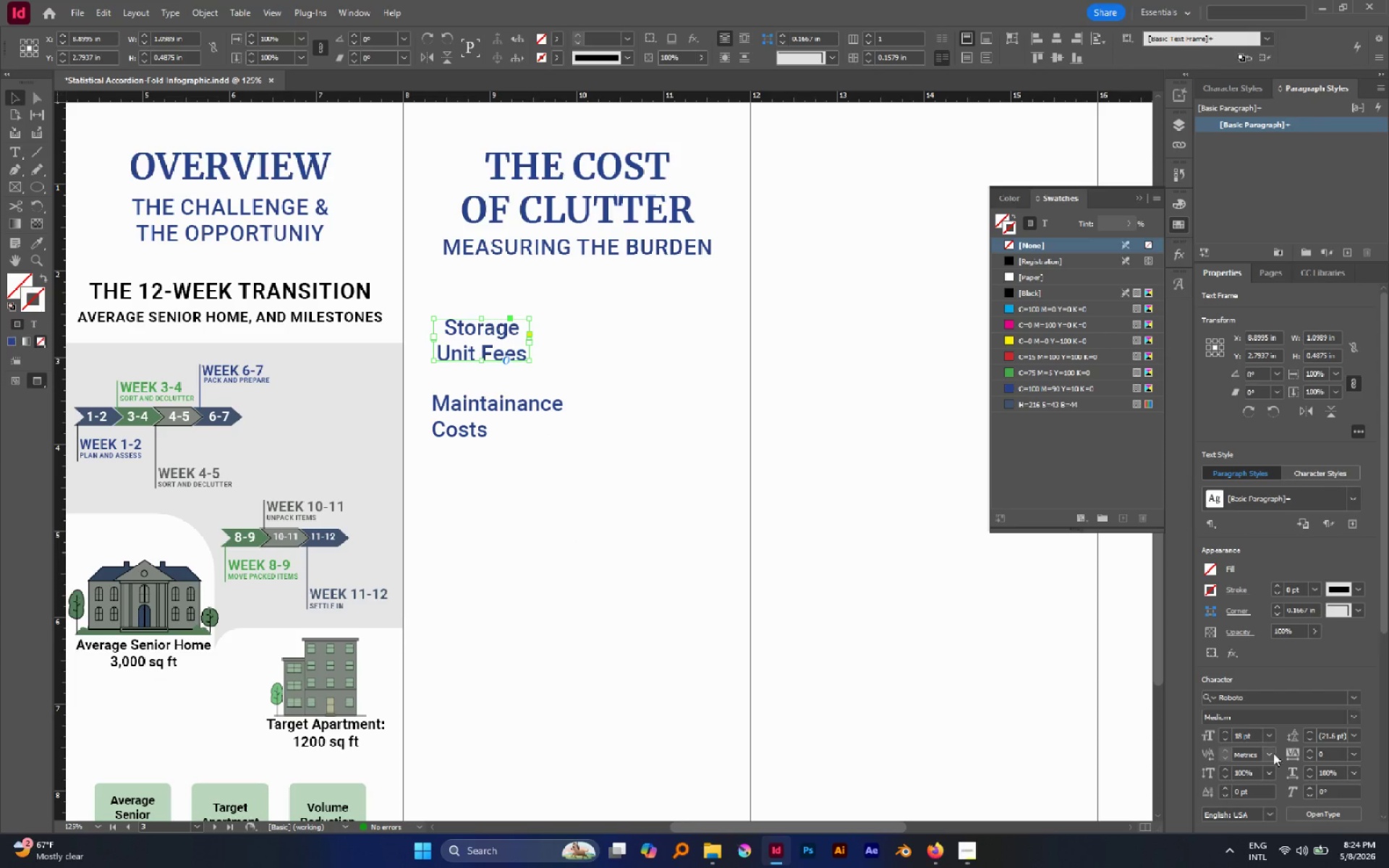 
scroll: coordinate [1379, 731], scroll_direction: down, amount: 3.0
 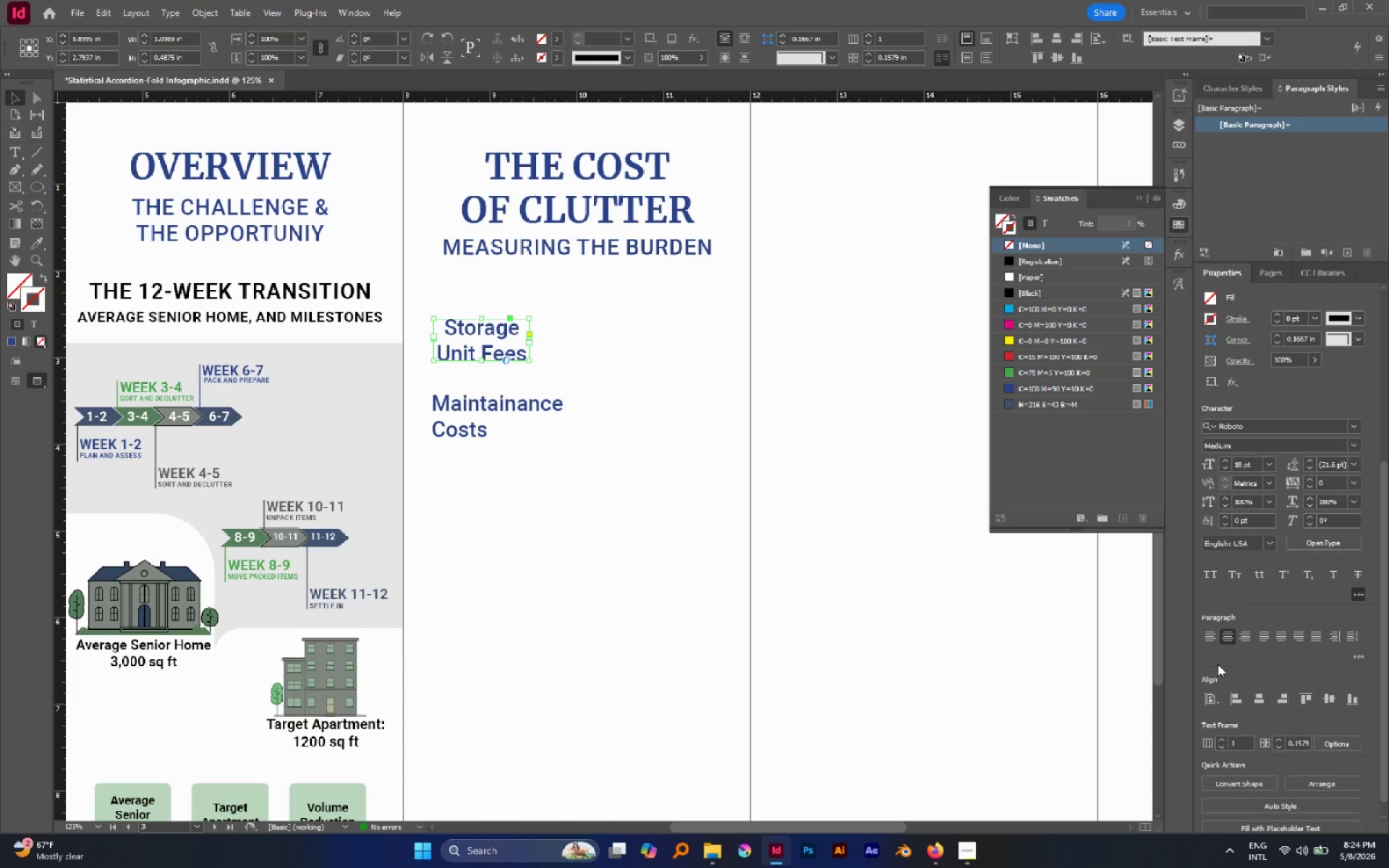 
left_click([1208, 639])
 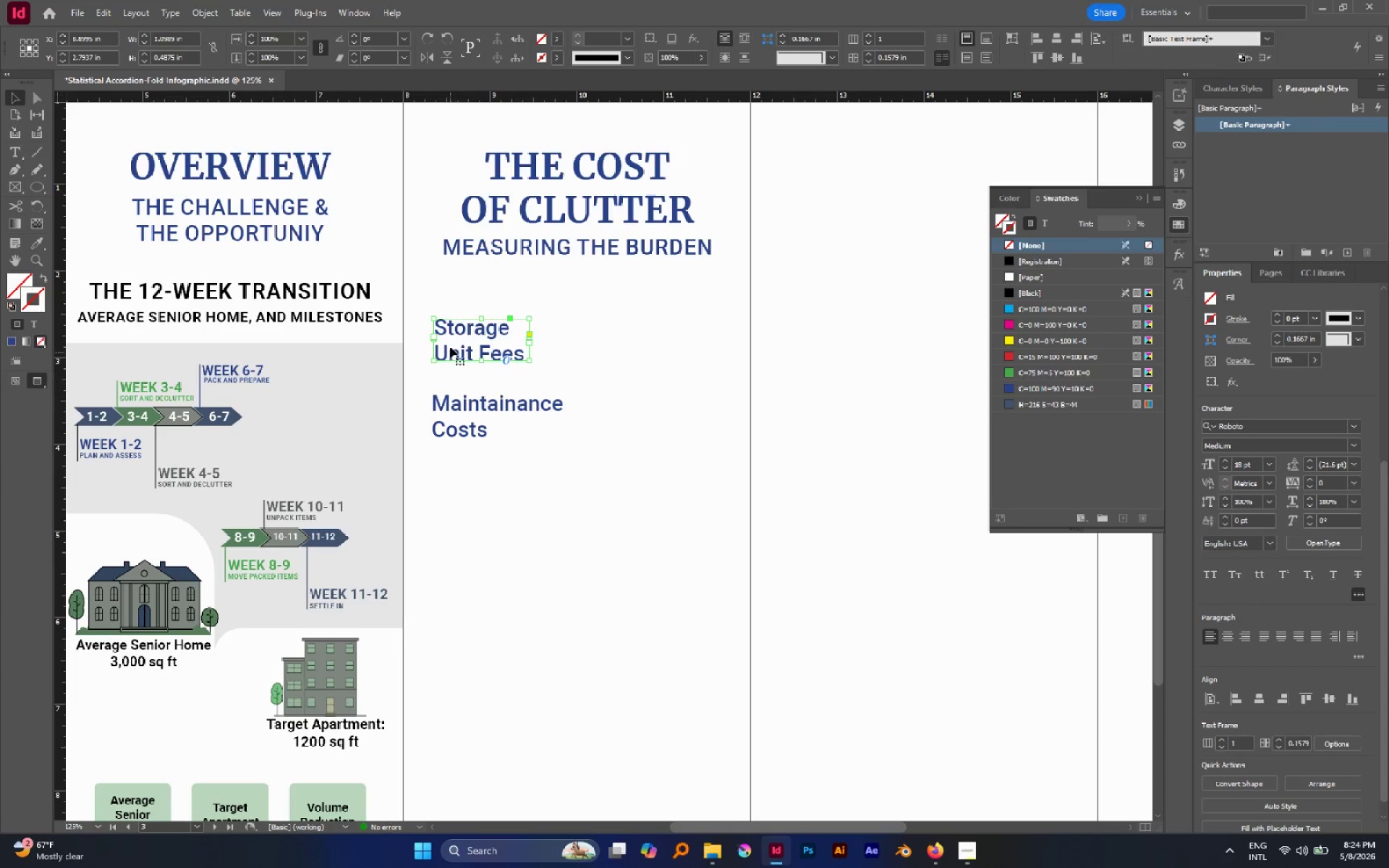 
left_click_drag(start_coordinate=[450, 346], to_coordinate=[451, 365])
 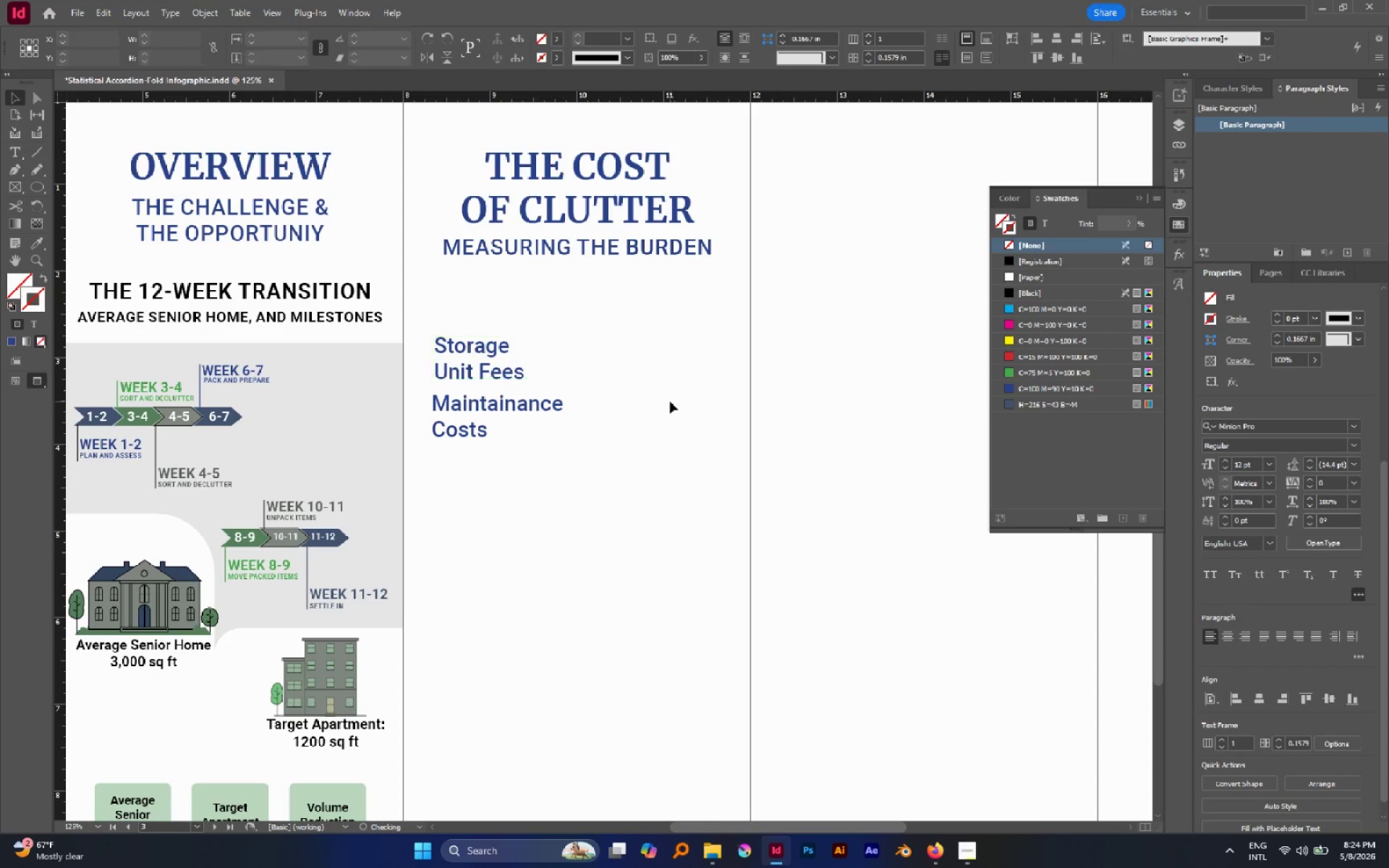 
hold_key(key=ShiftLeft, duration=0.66)
 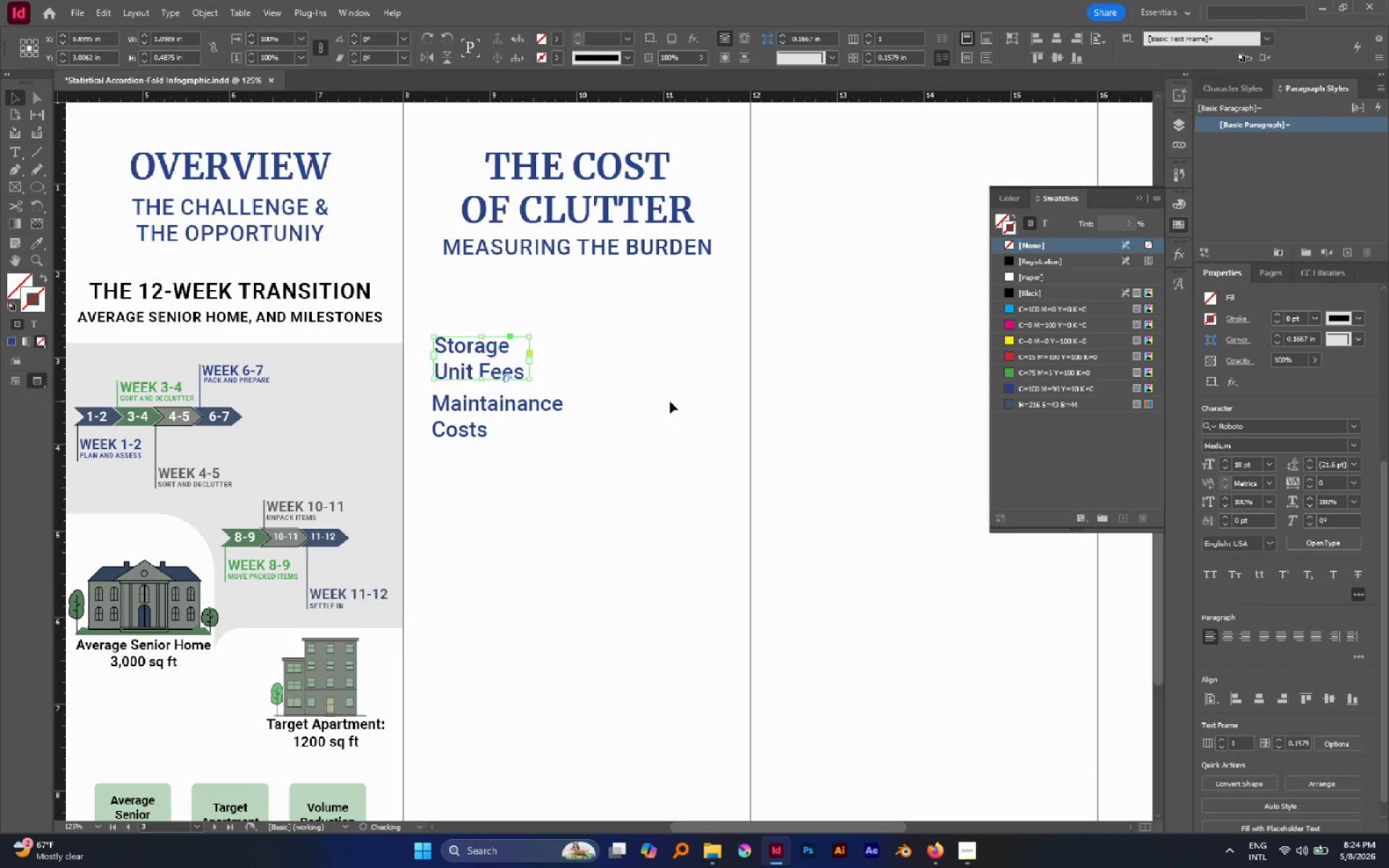 
left_click([670, 401])
 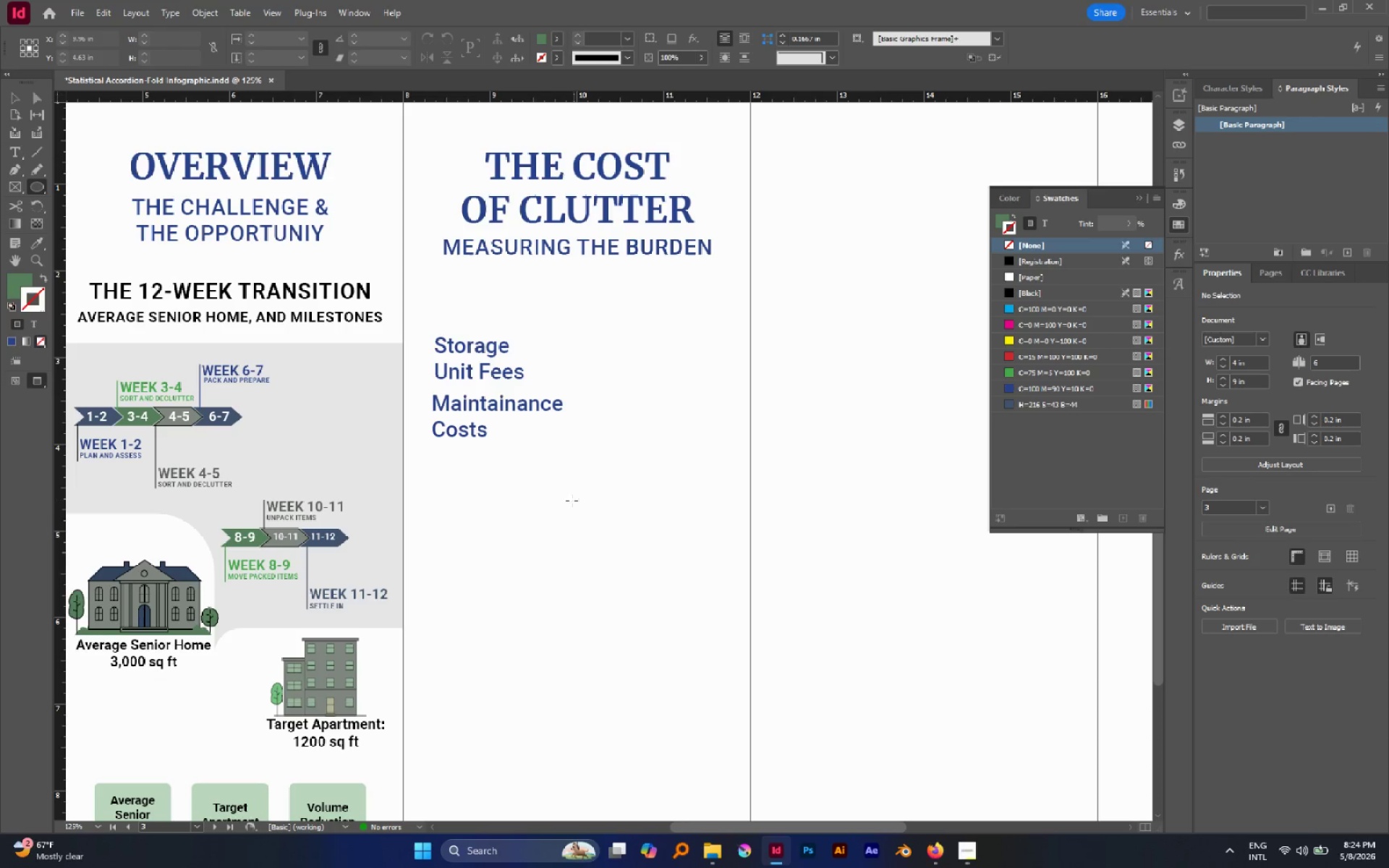 
wait(5.66)
 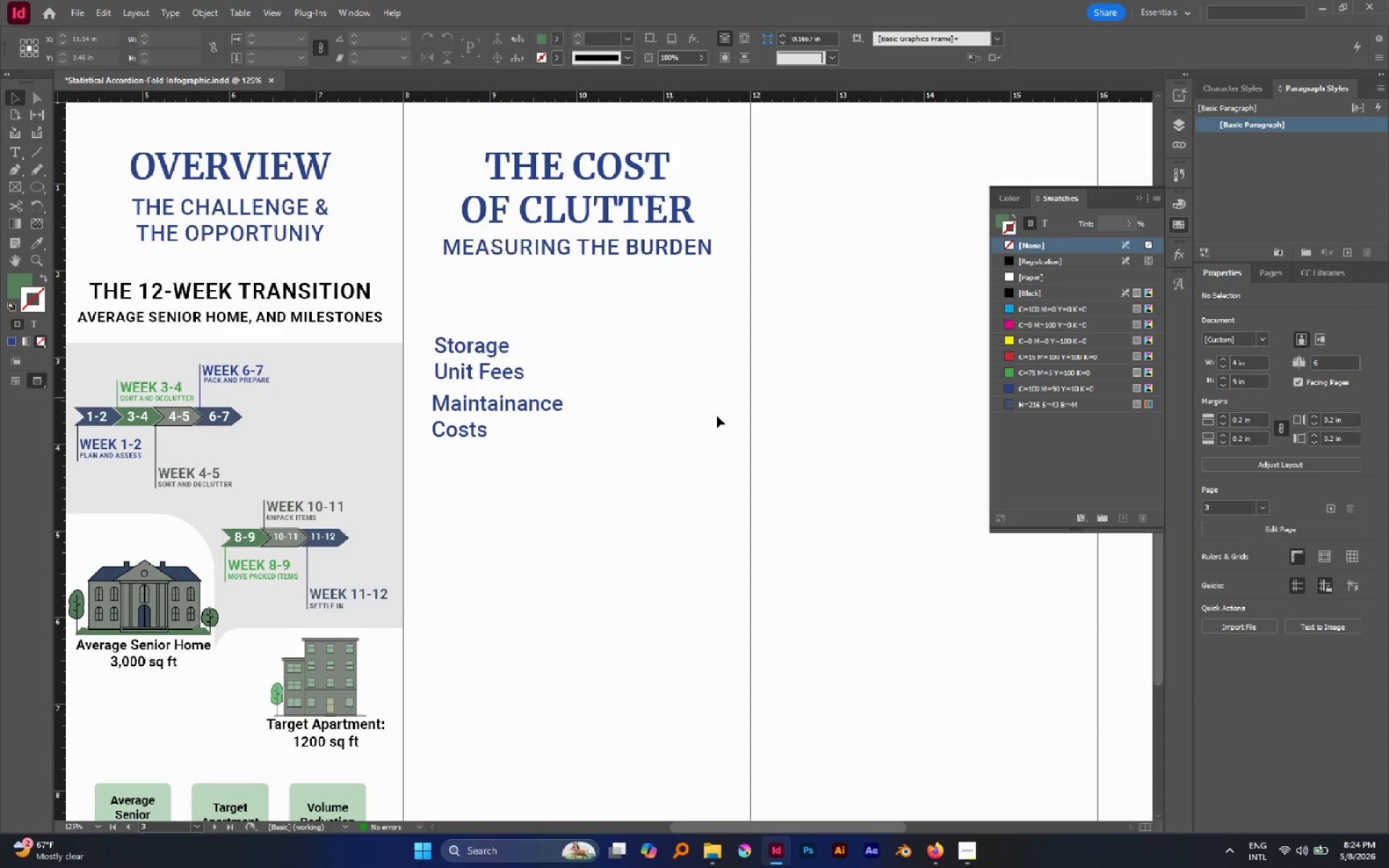 
left_click_drag(start_coordinate=[539, 503], to_coordinate=[694, 558])
 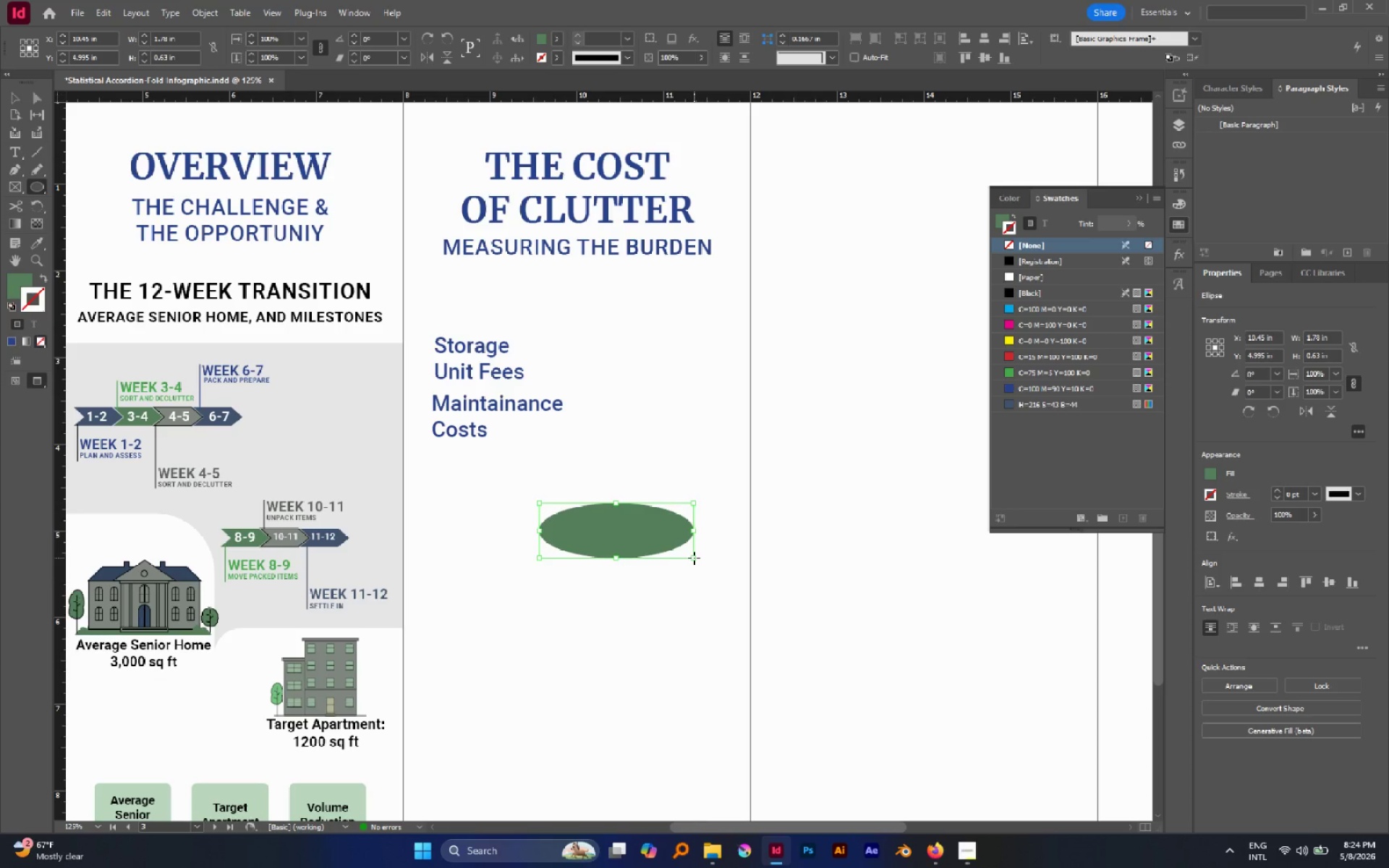 
key(V)
 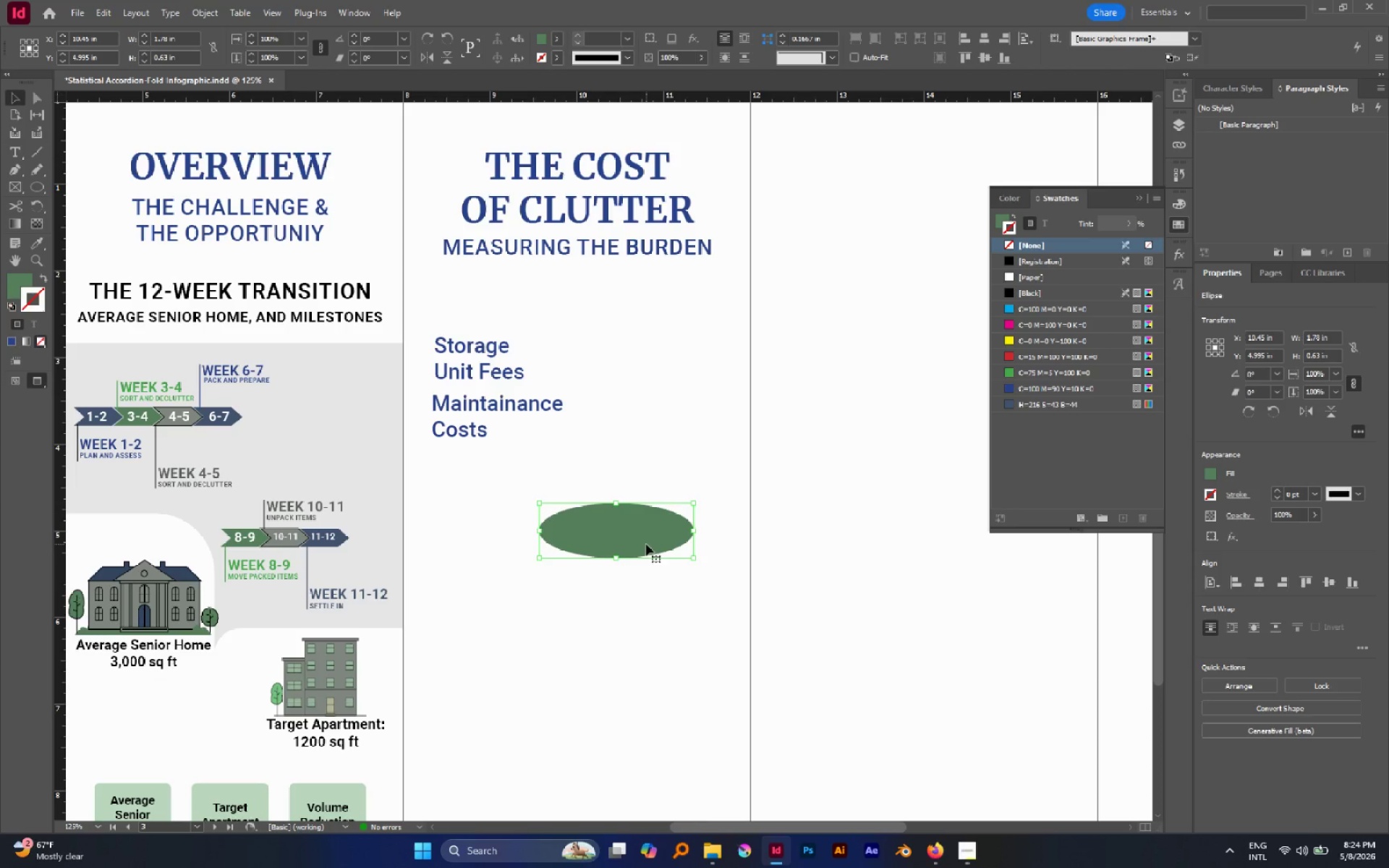 
hold_key(key=AltLeft, duration=0.59)
scroll: coordinate [646, 545], scroll_direction: up, amount: 1.0
 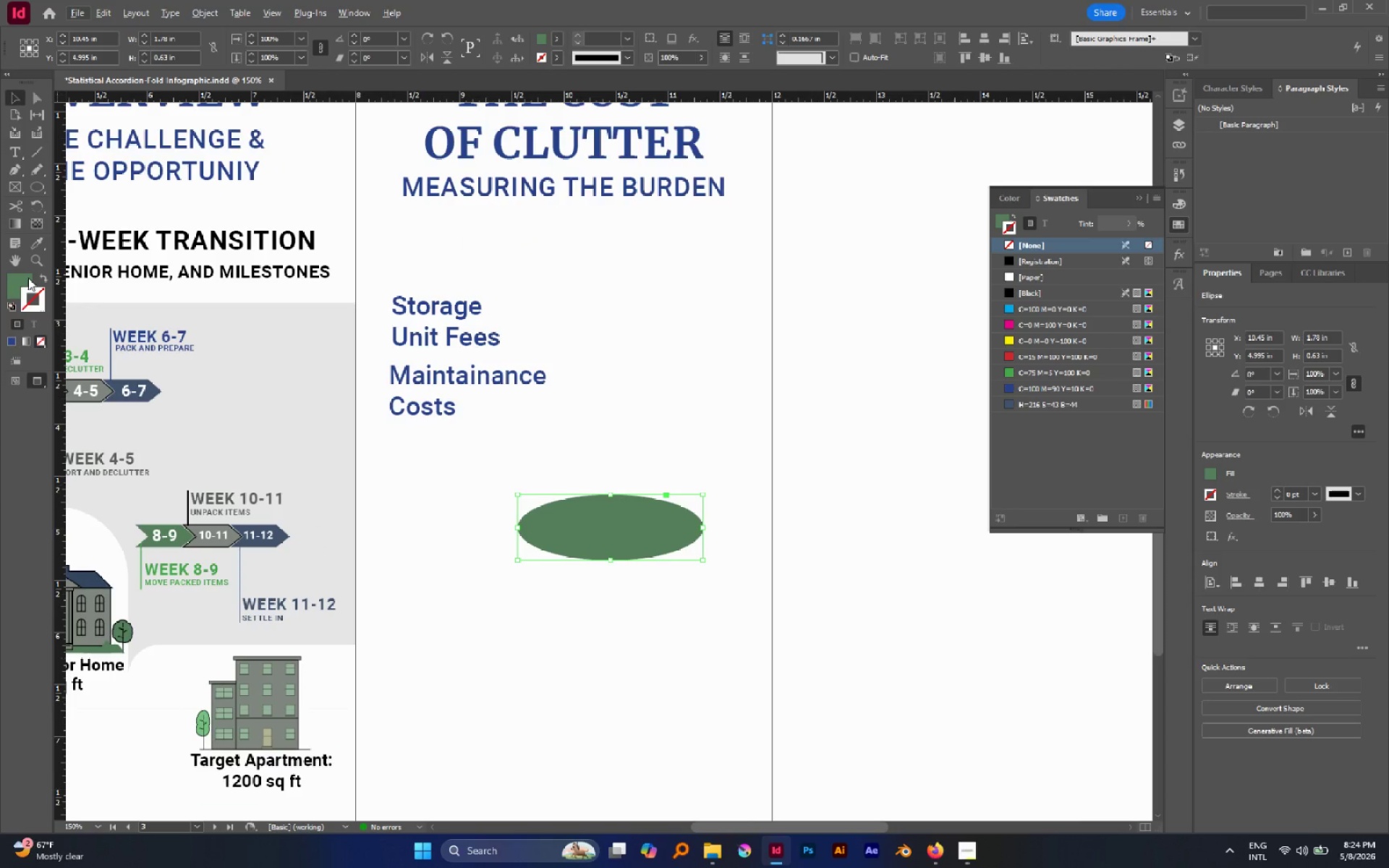 
left_click([28, 278])
 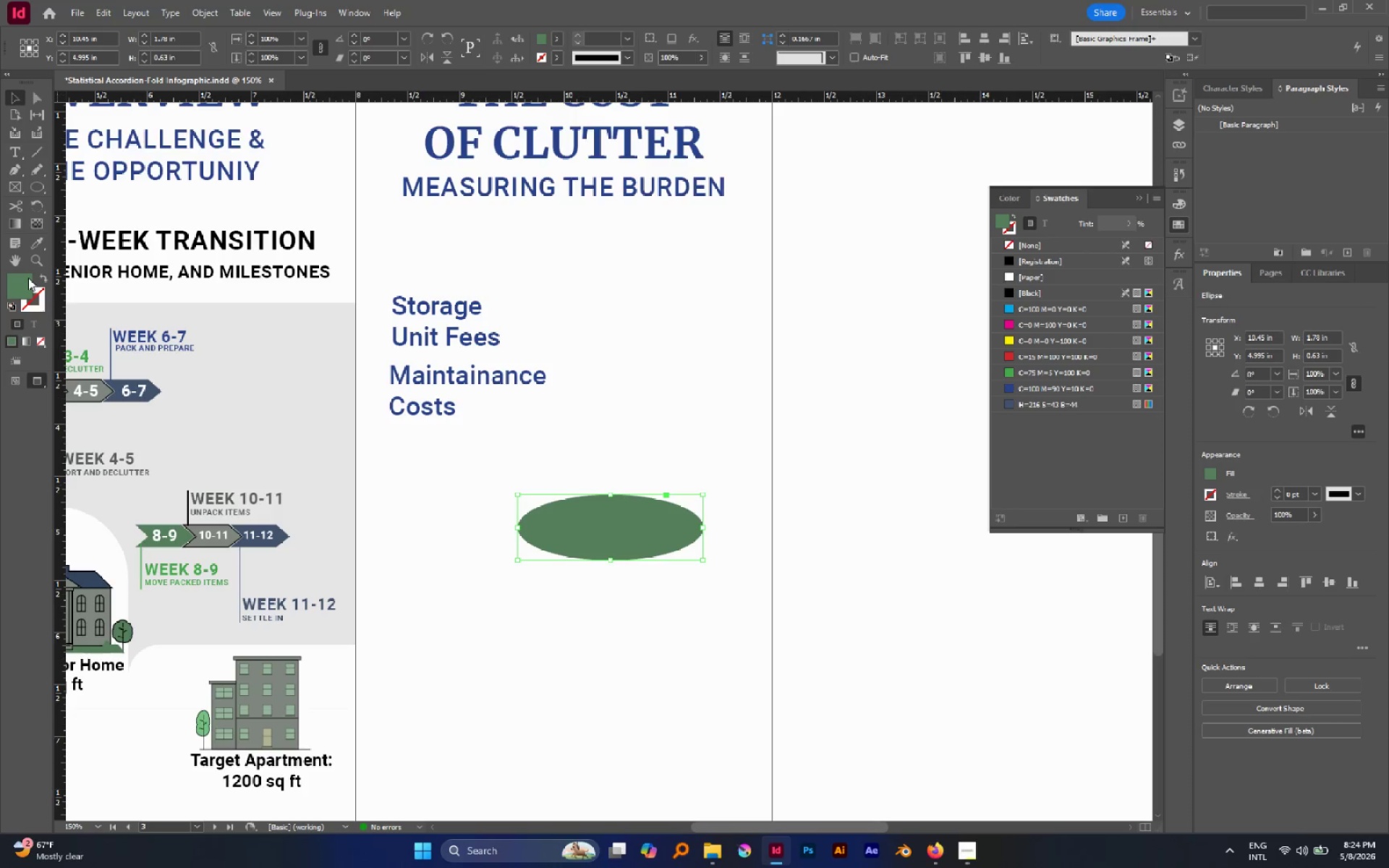 
double_click([28, 278])
 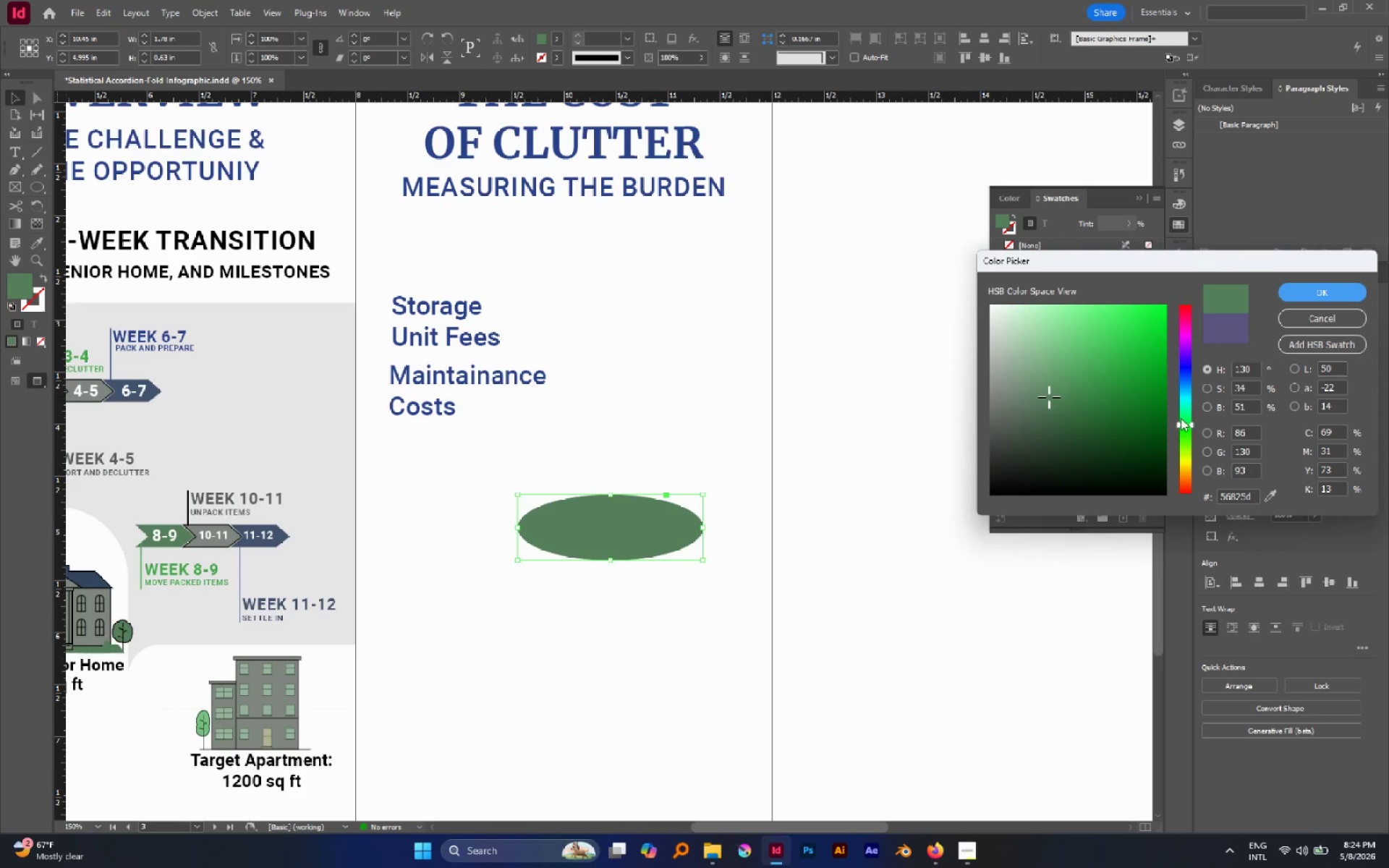 
left_click_drag(start_coordinate=[1189, 428], to_coordinate=[1194, 470])
 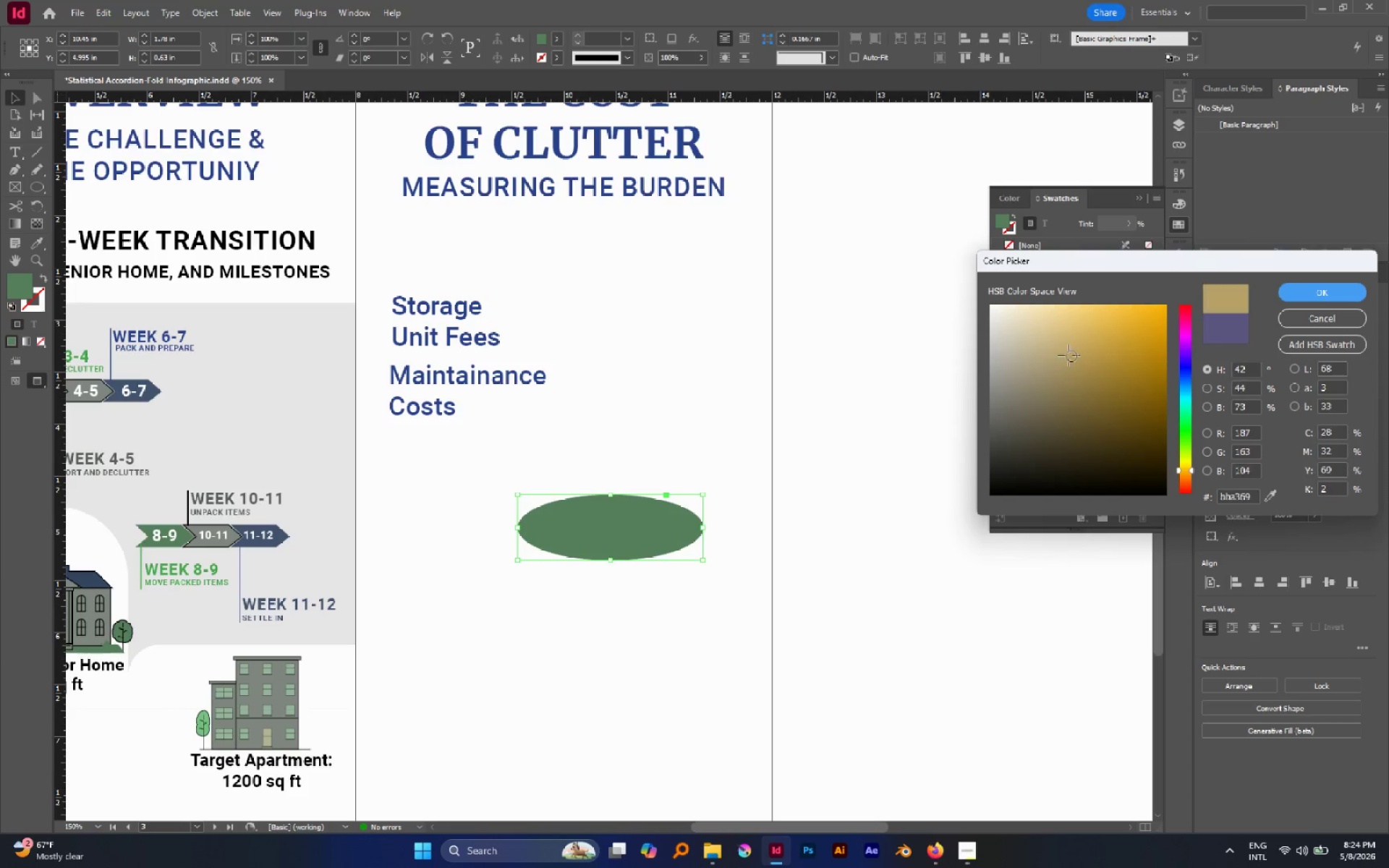 
left_click_drag(start_coordinate=[1067, 355], to_coordinate=[1123, 318])
 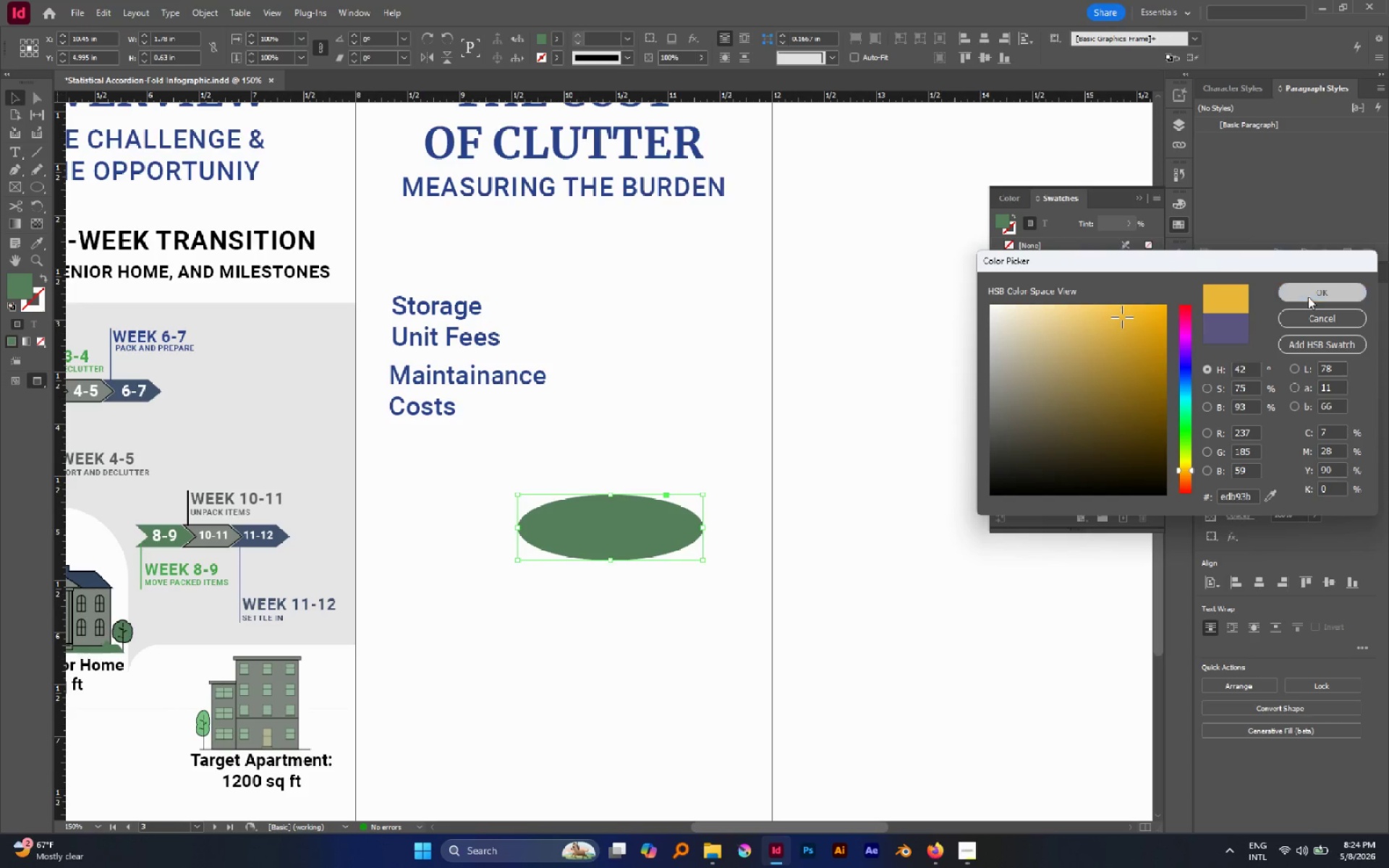 
left_click([1308, 297])
 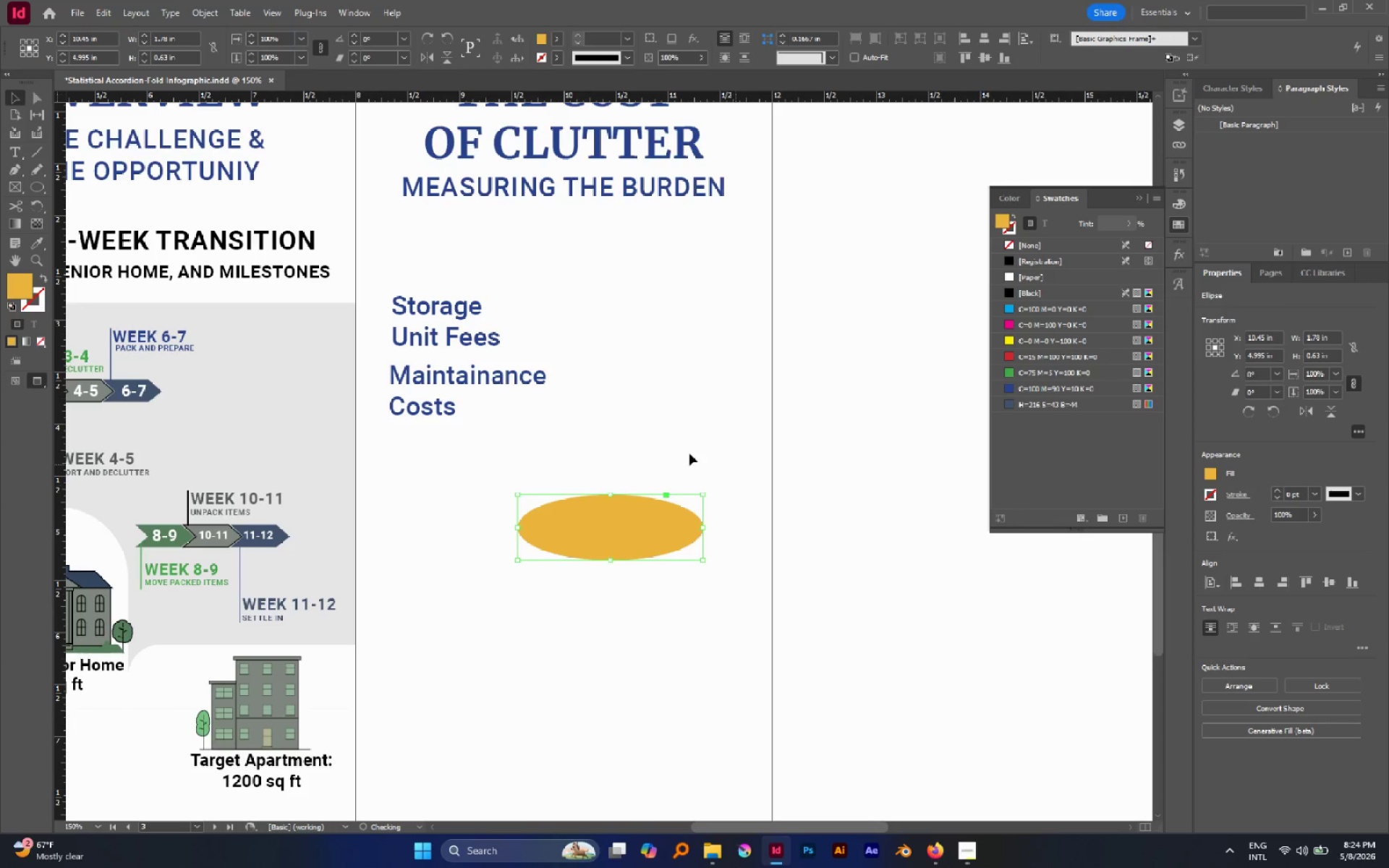 
left_click([689, 453])
 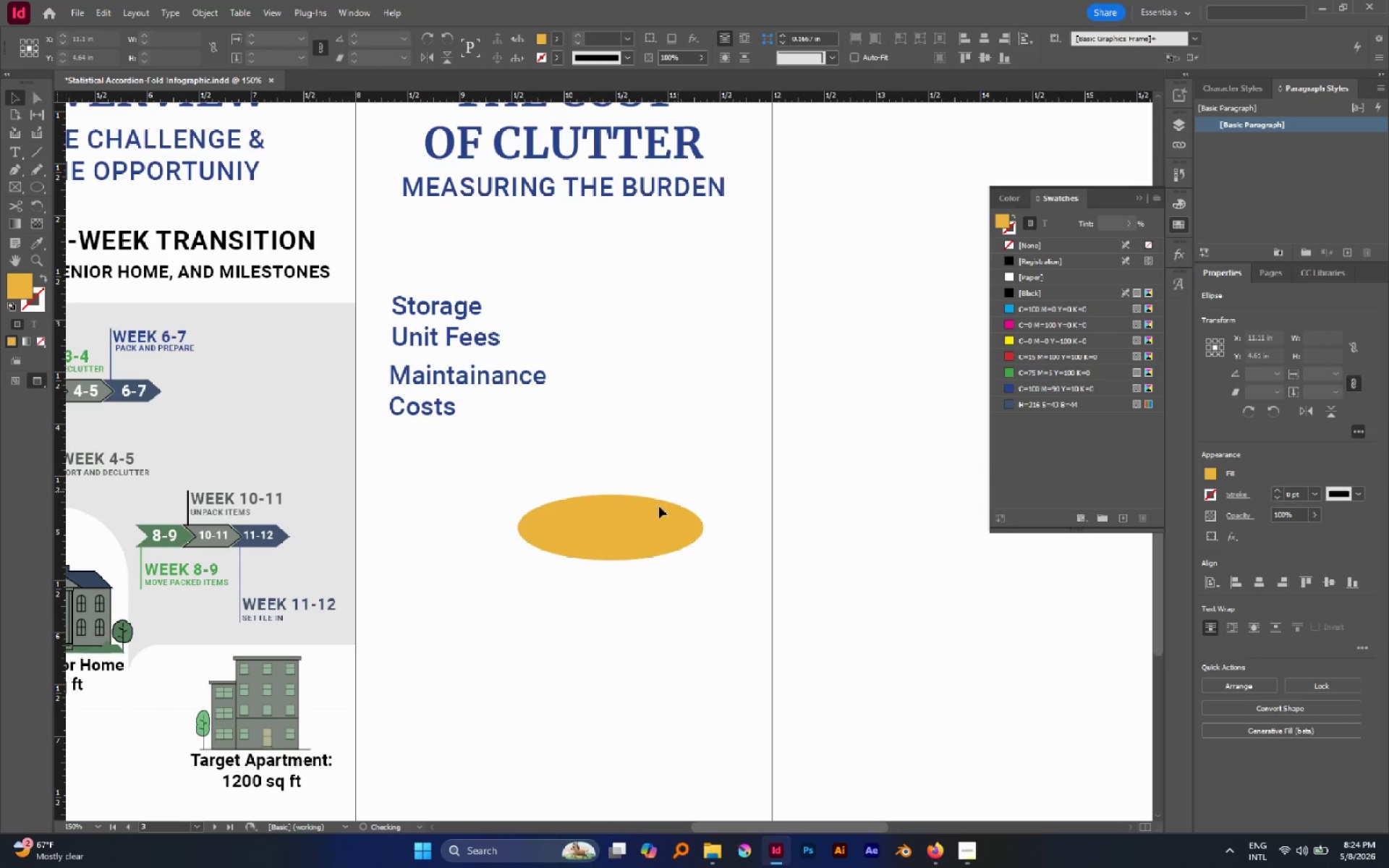 
hold_key(key=AltLeft, duration=0.44)
scroll: coordinate [643, 533], scroll_direction: up, amount: 2.0
 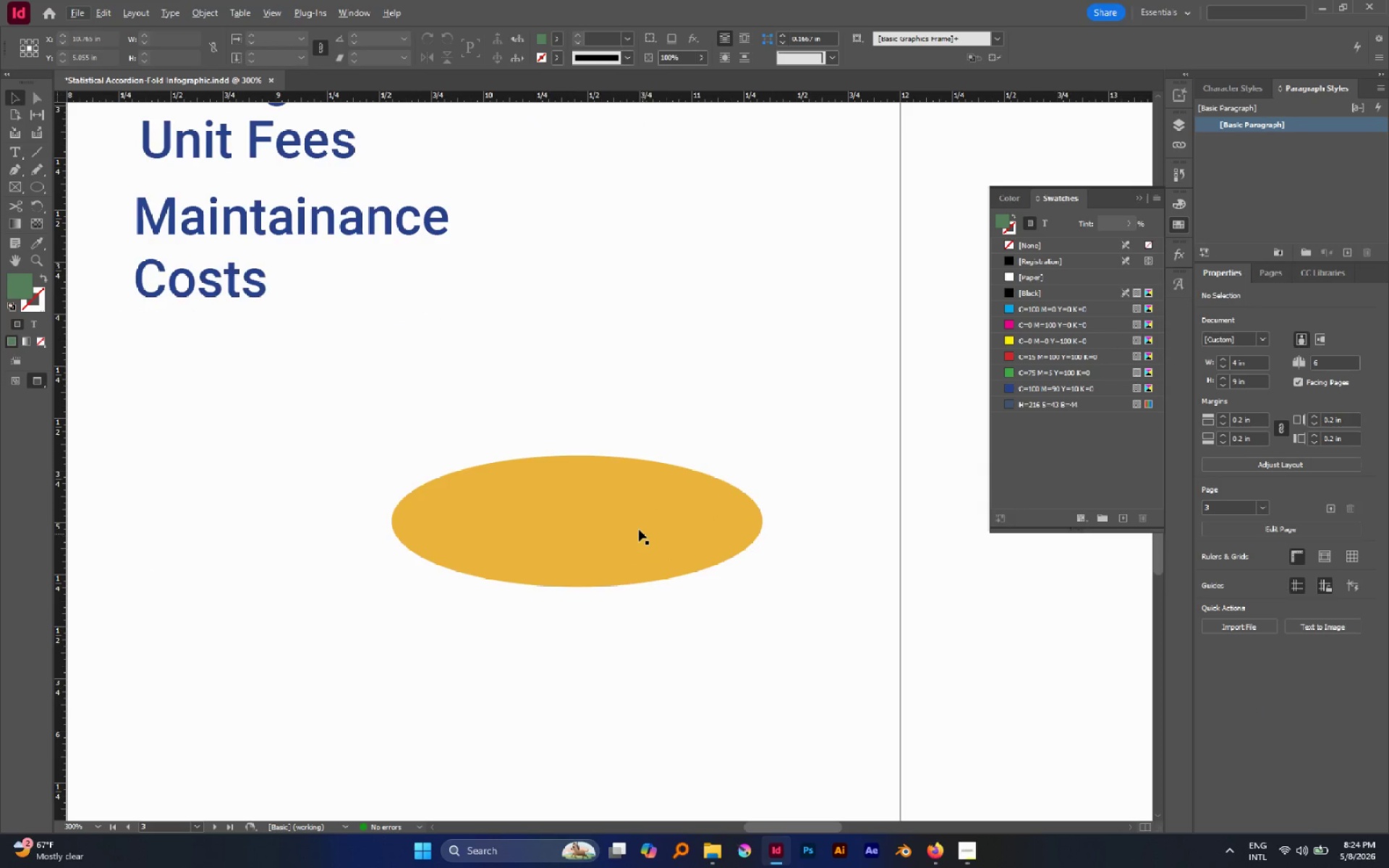 
left_click([637, 527])
 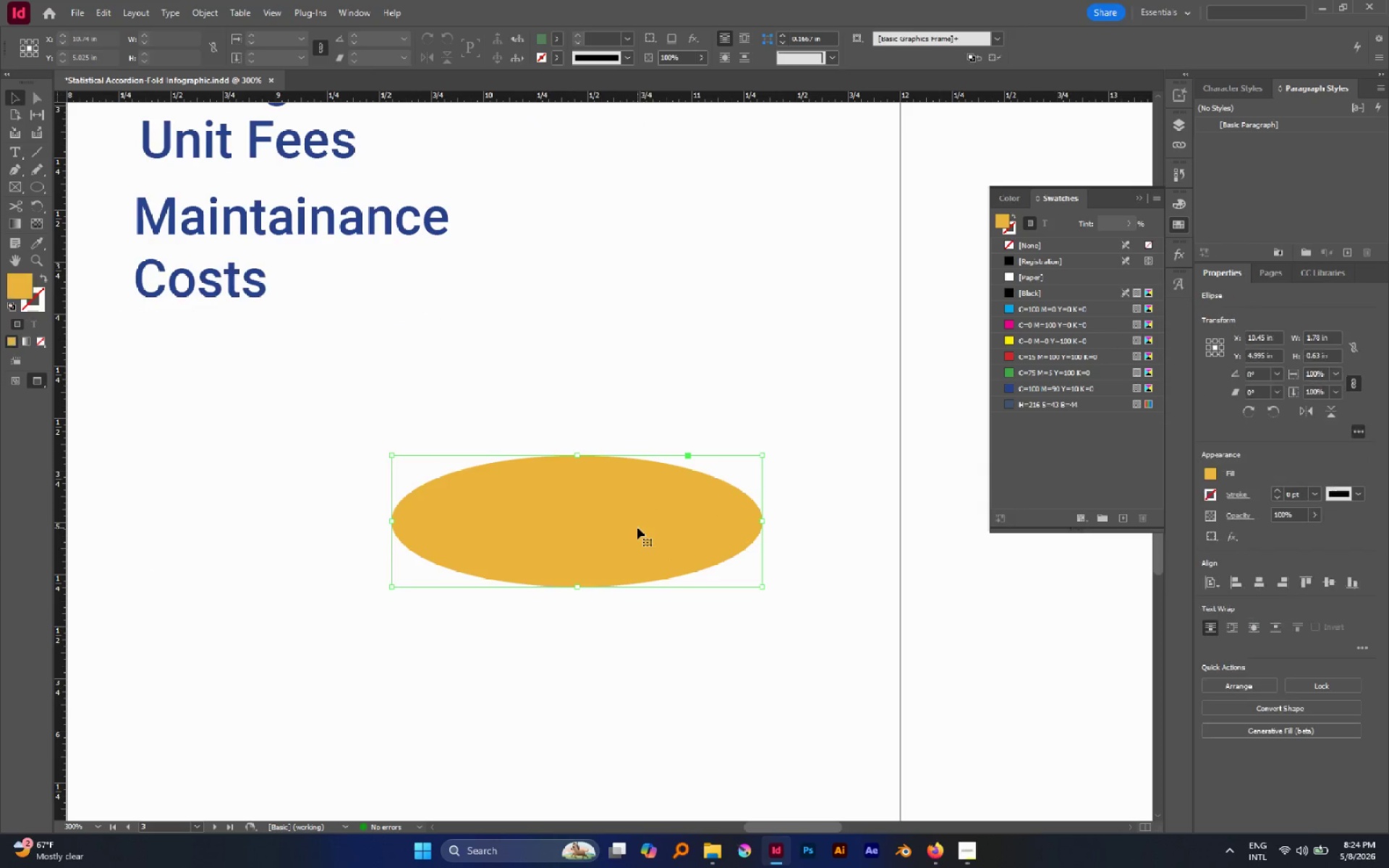 
hold_key(key=ControlLeft, duration=0.59)
 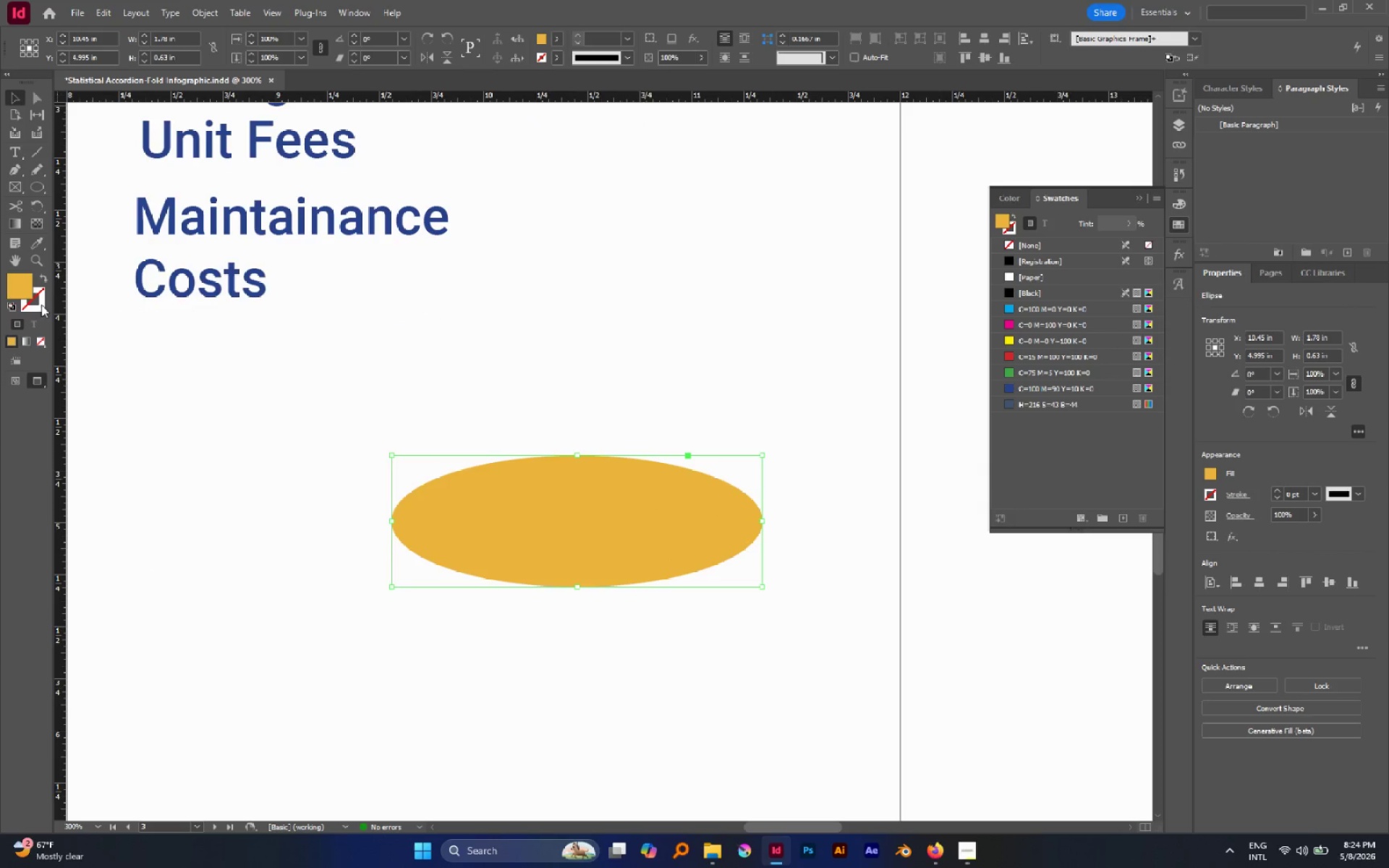 
left_click([45, 303])
 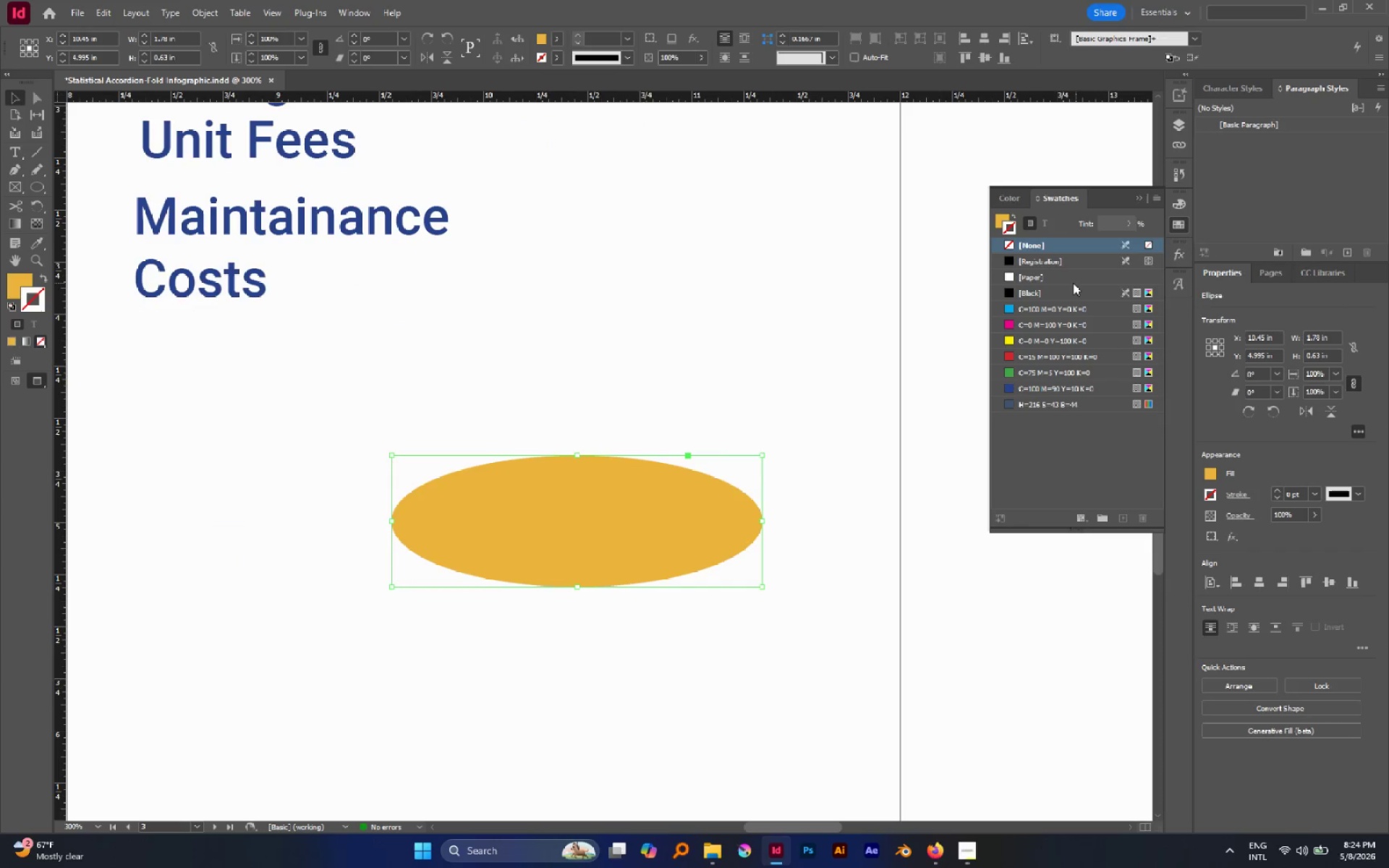 
left_click([1071, 290])
 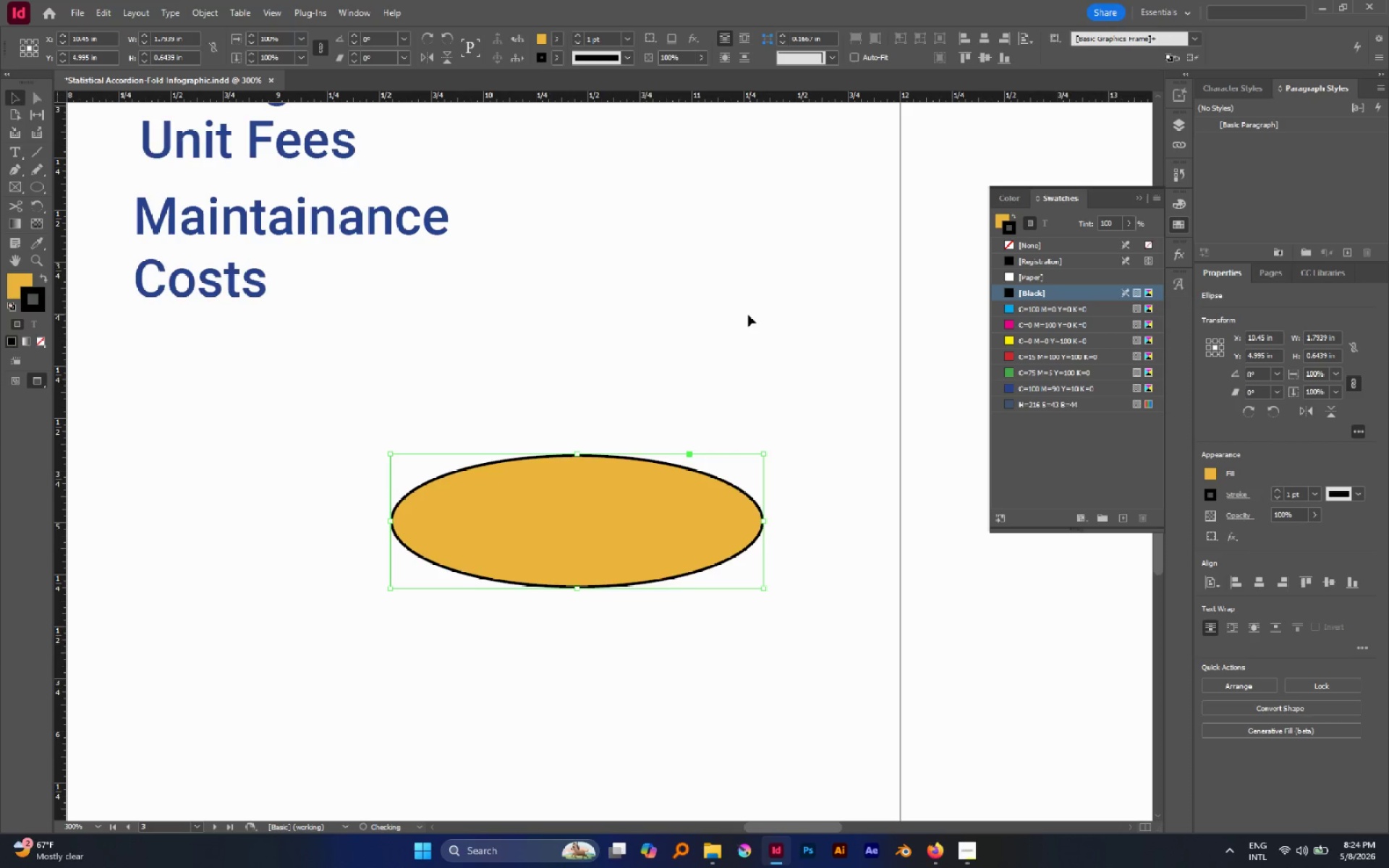 
left_click([748, 315])
 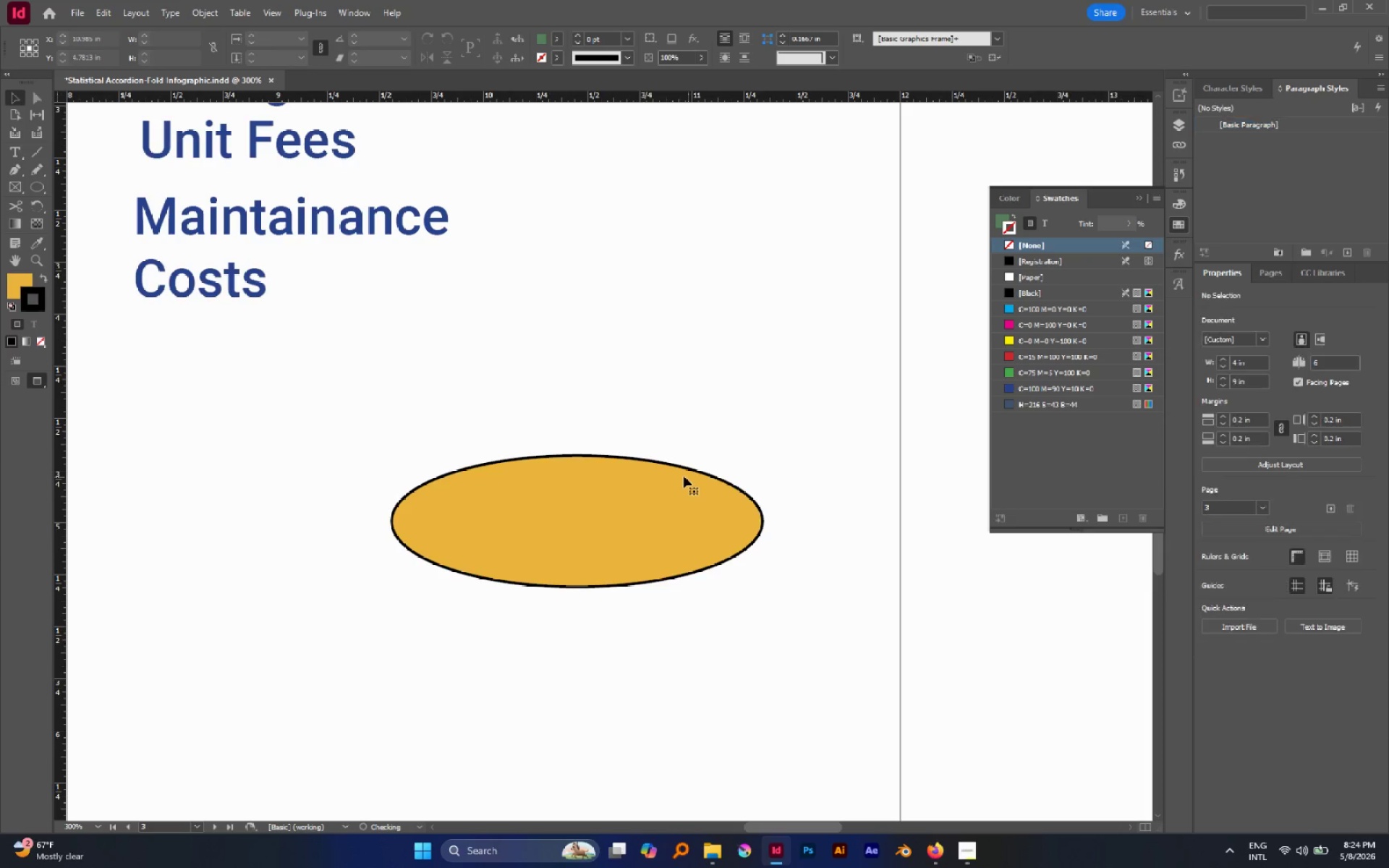 
key(Control+ControlLeft)
 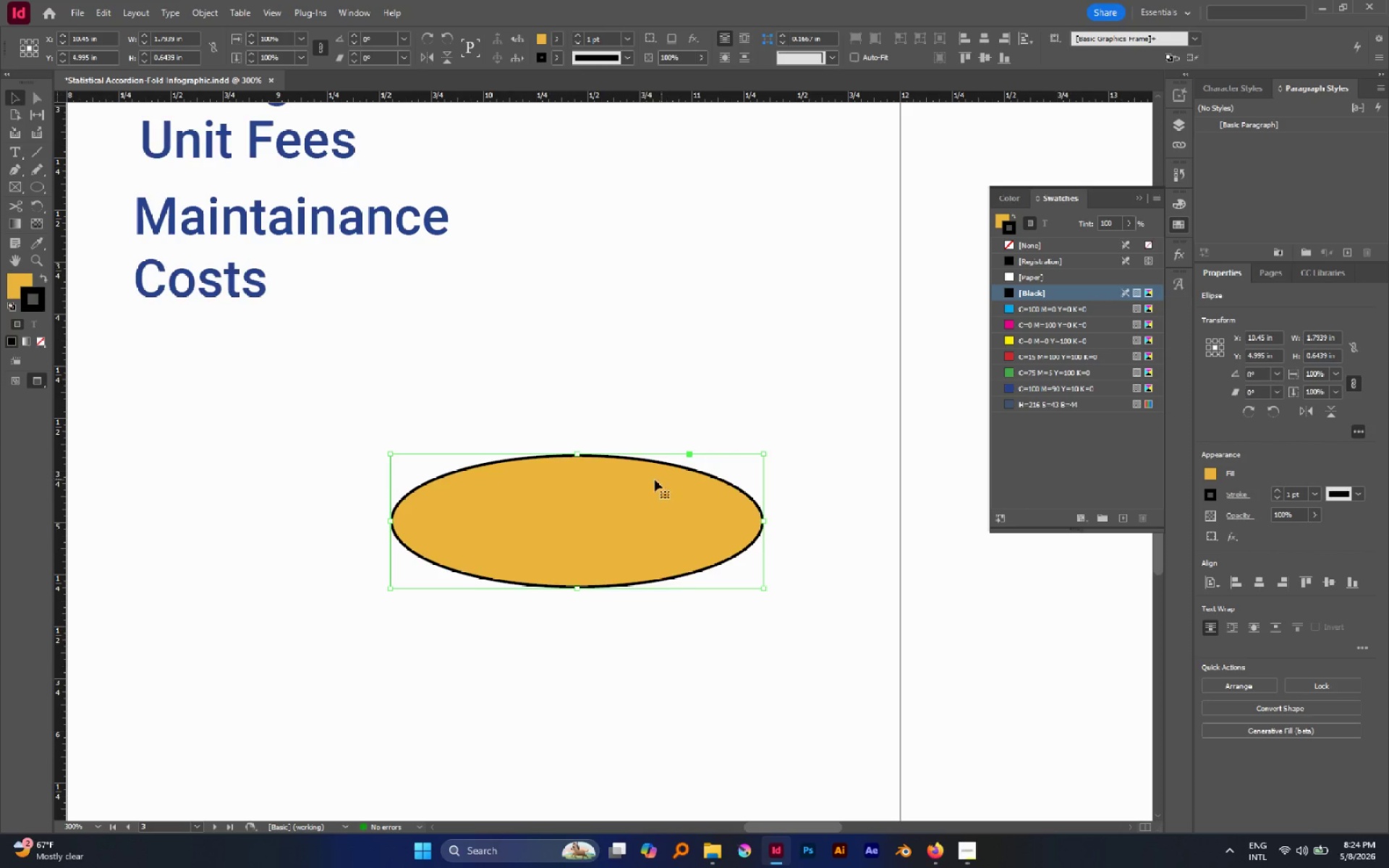 
key(Control+V)
 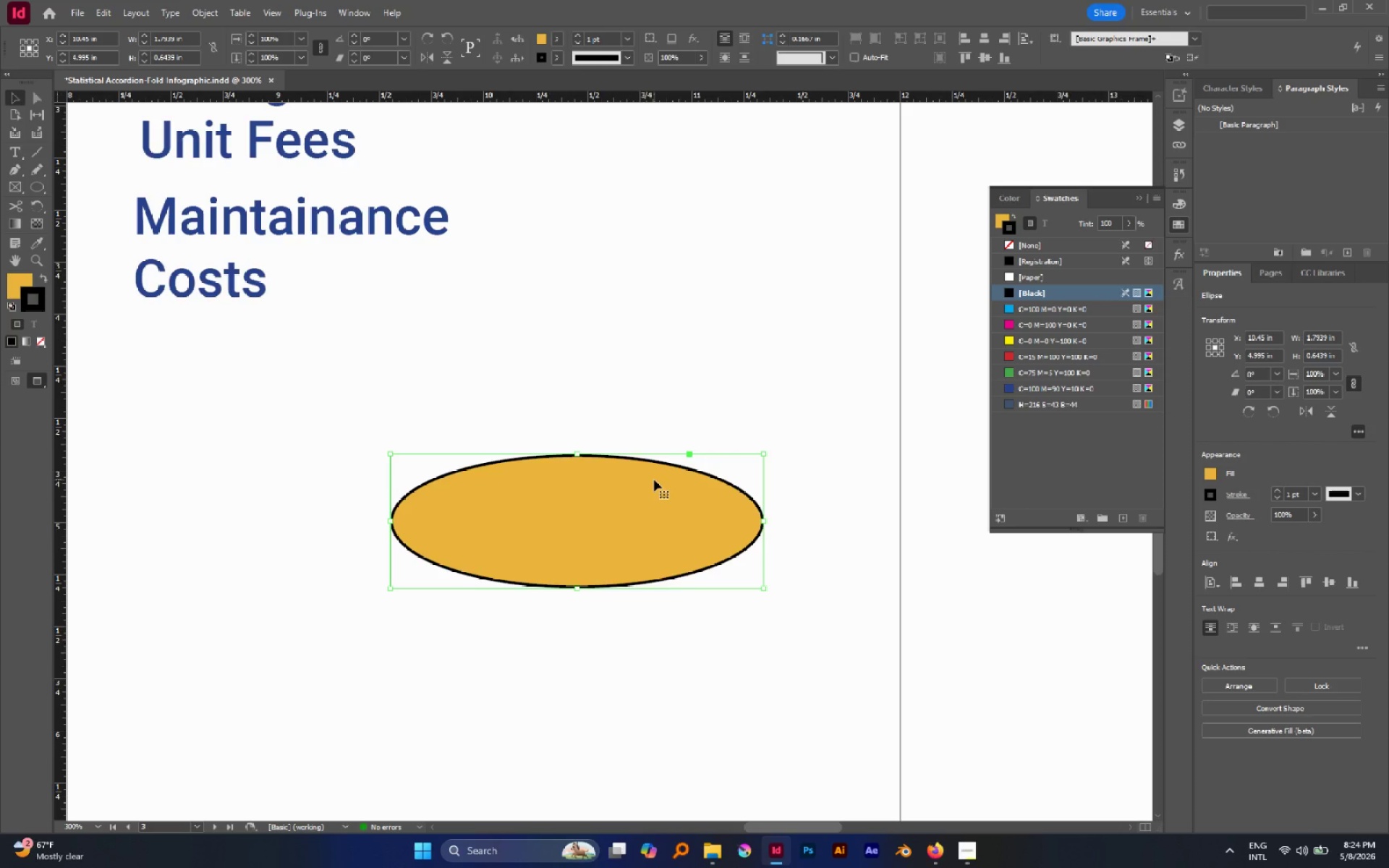 
key(Control+C)
 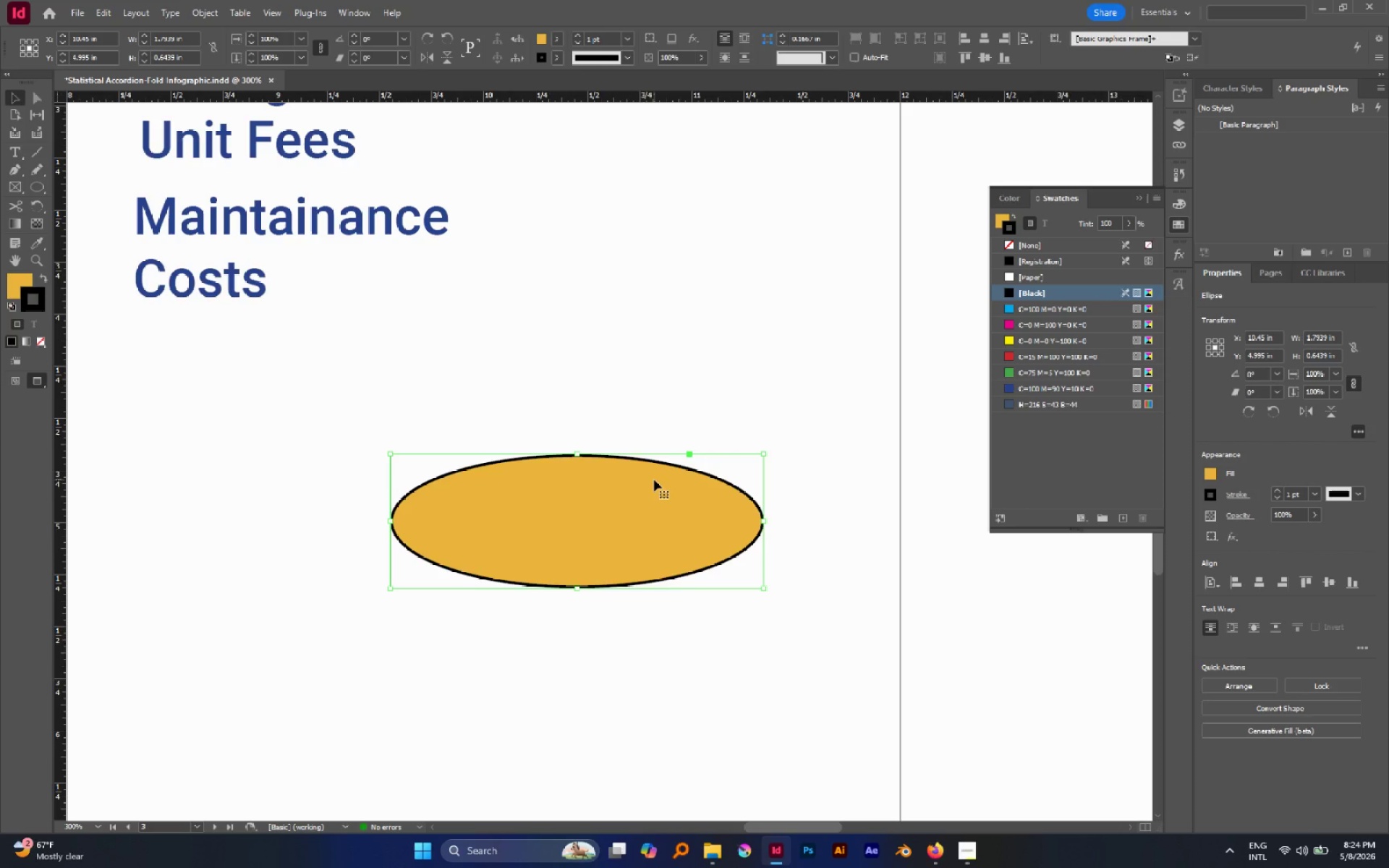 
key(Alt+Control+Shift+V)
 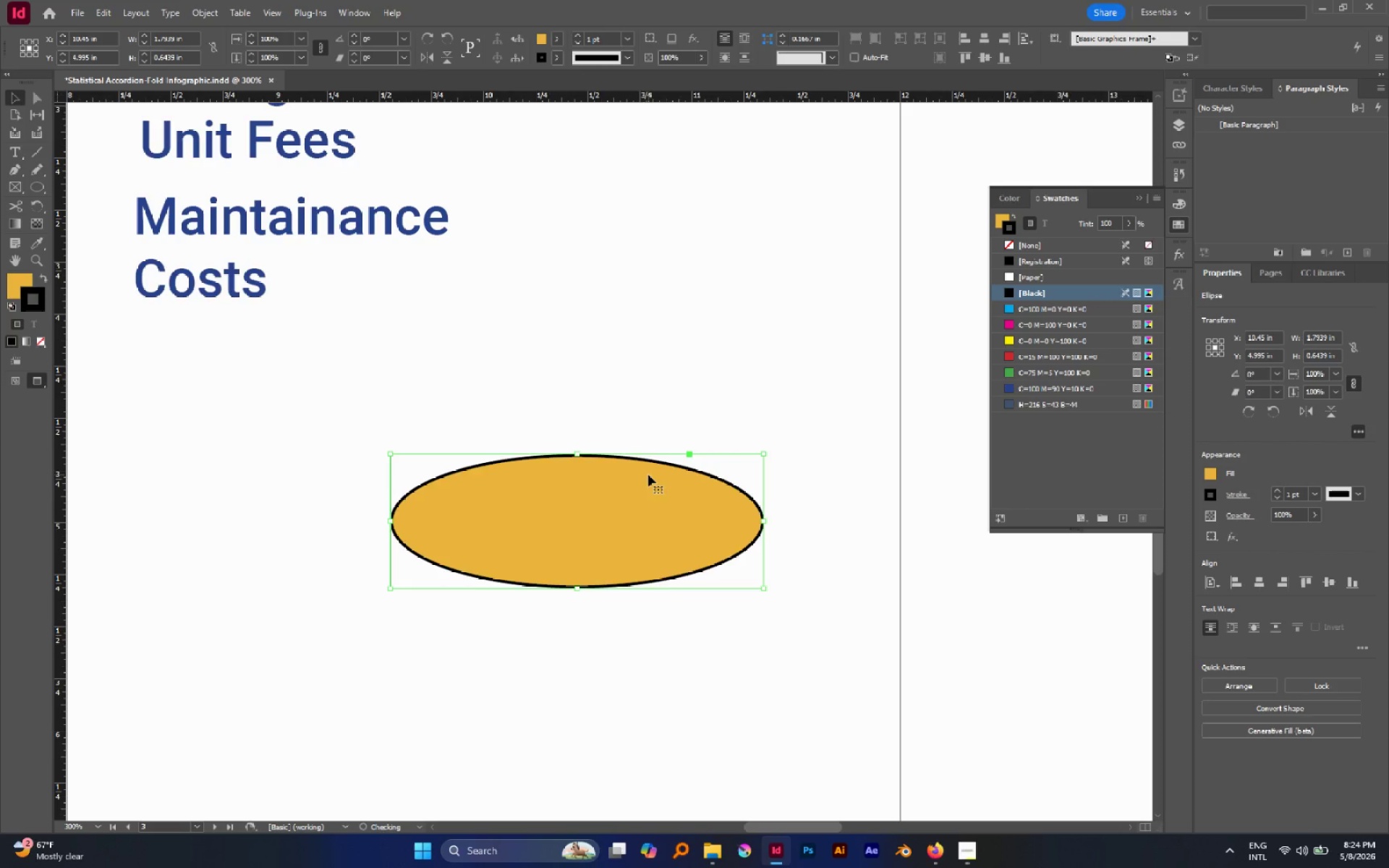 
hold_key(key=AltLeft, duration=0.7)
scroll: coordinate [693, 468], scroll_direction: down, amount: 3.0
 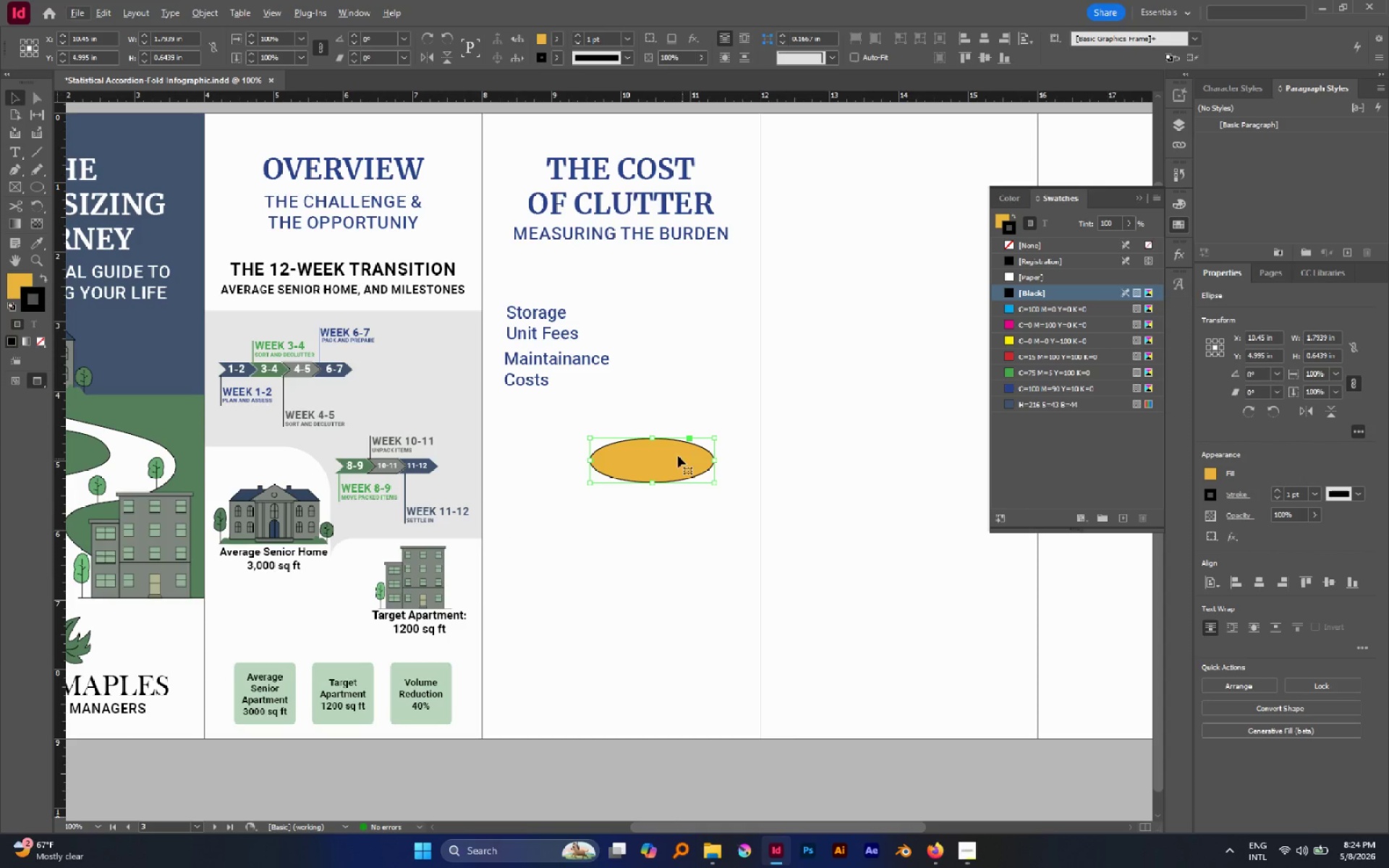 
hold_key(key=AltLeft, duration=0.38)
 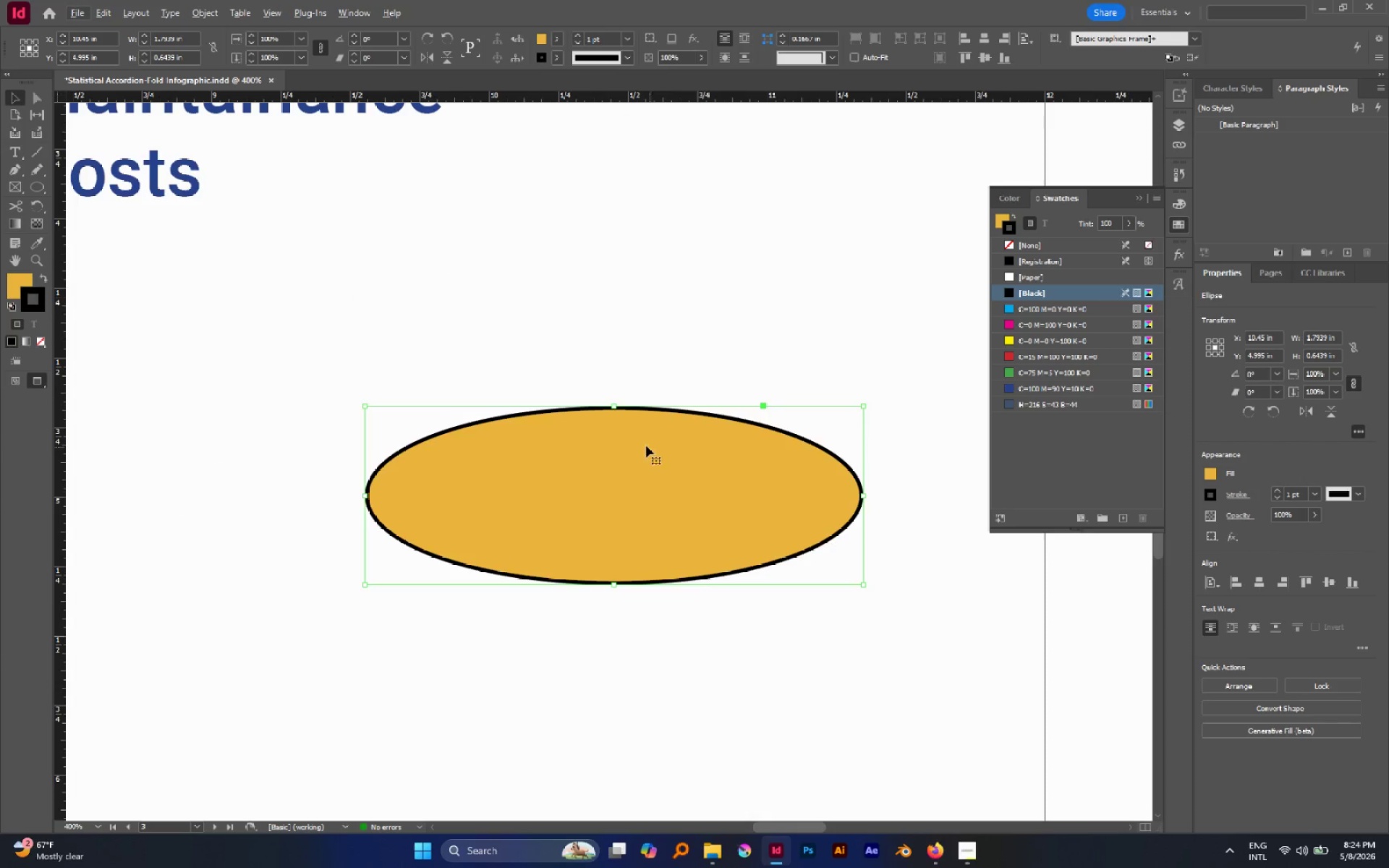 
hold_key(key=AltLeft, duration=0.33)
 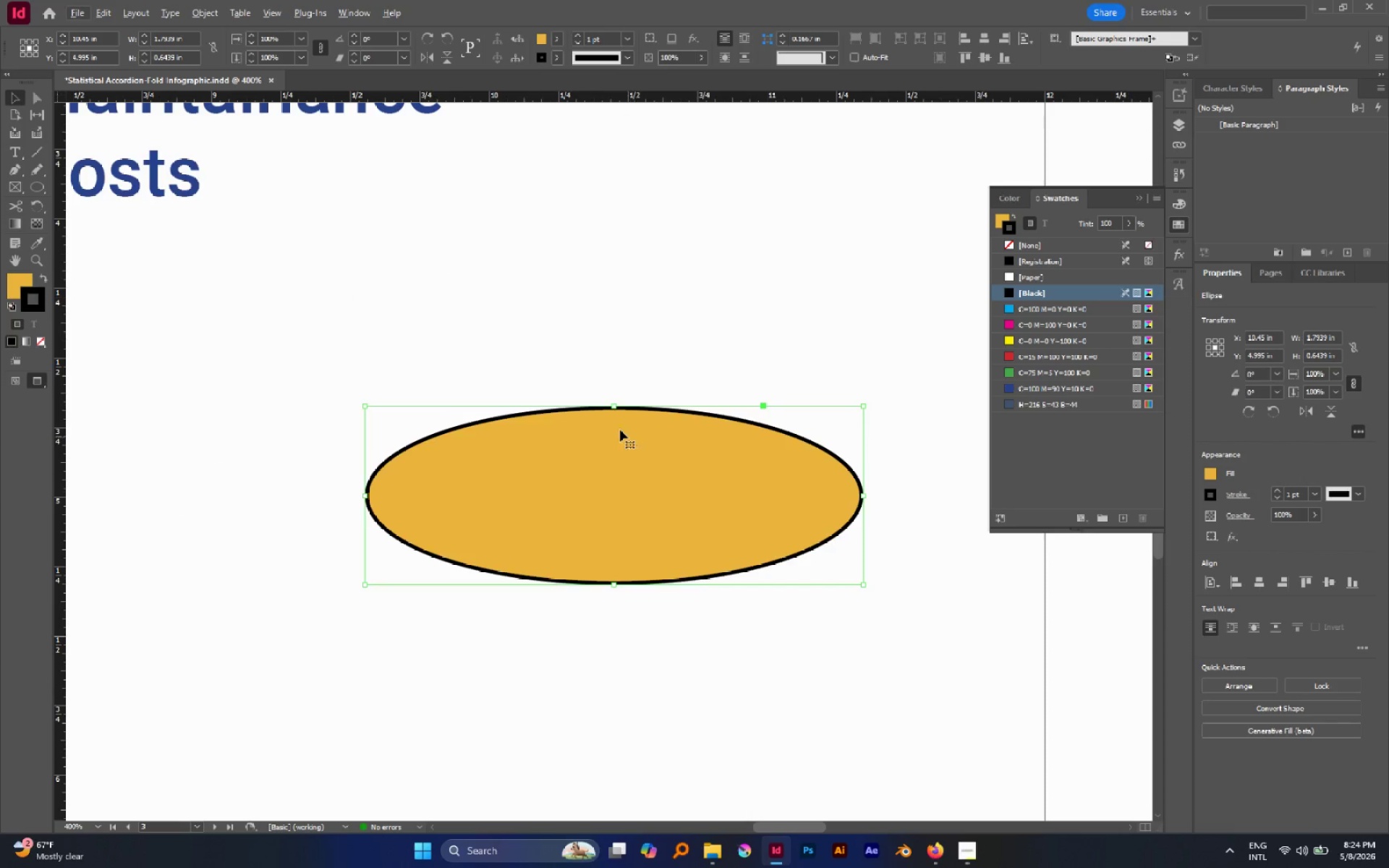 
hold_key(key=AltLeft, duration=1.95)
 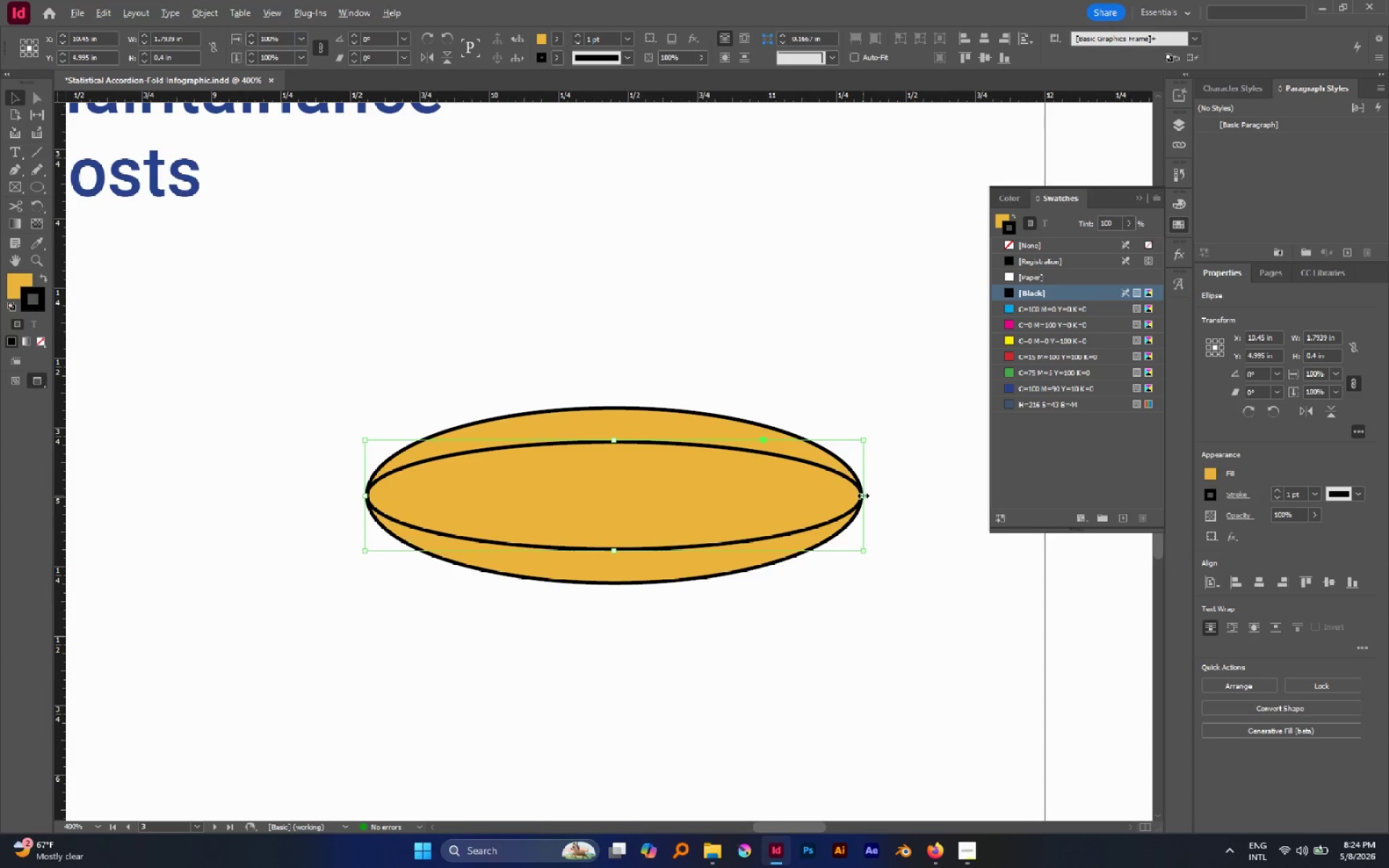 
scroll: coordinate [656, 446], scroll_direction: up, amount: 6.0
 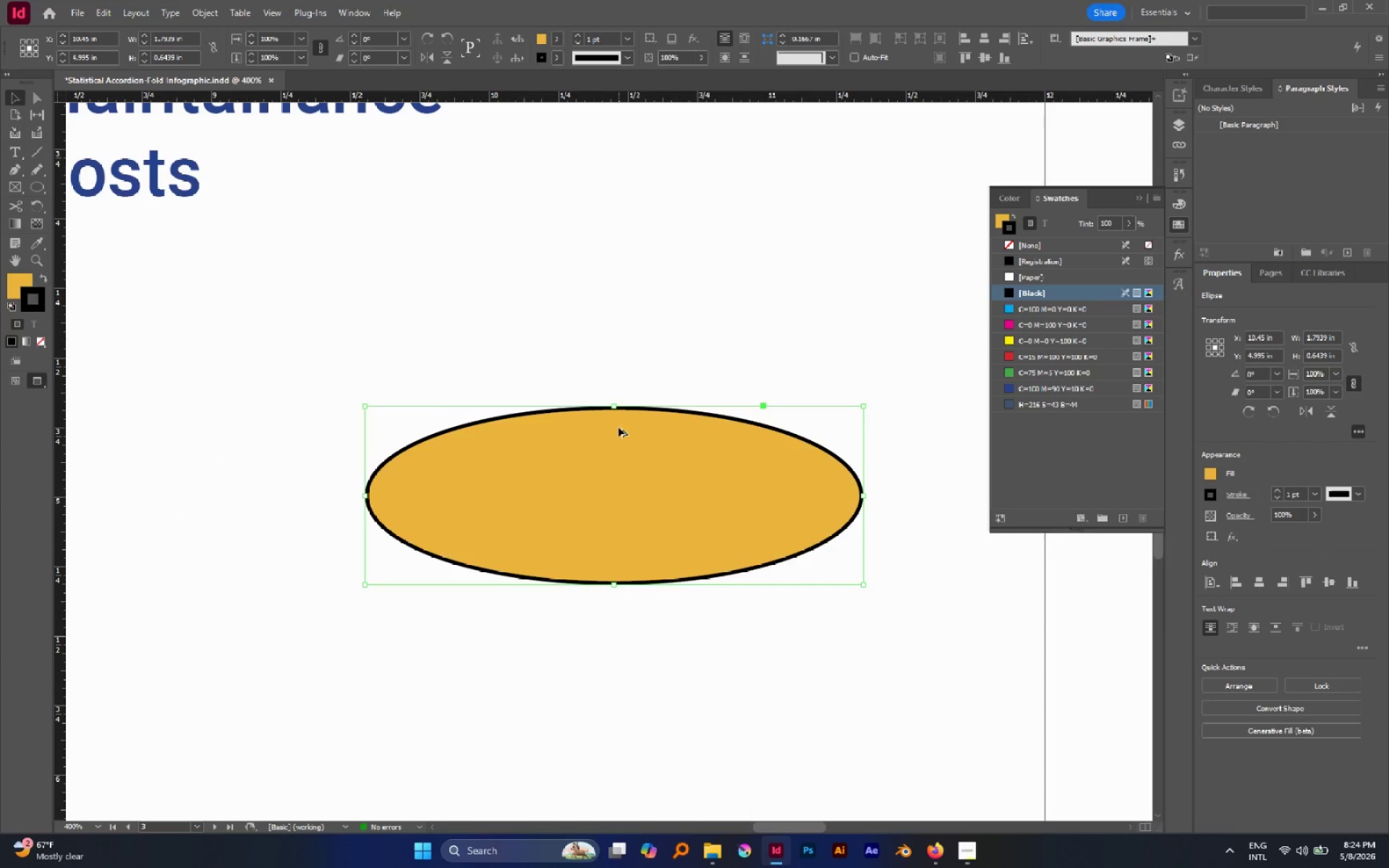 
left_click_drag(start_coordinate=[613, 407], to_coordinate=[618, 440])
 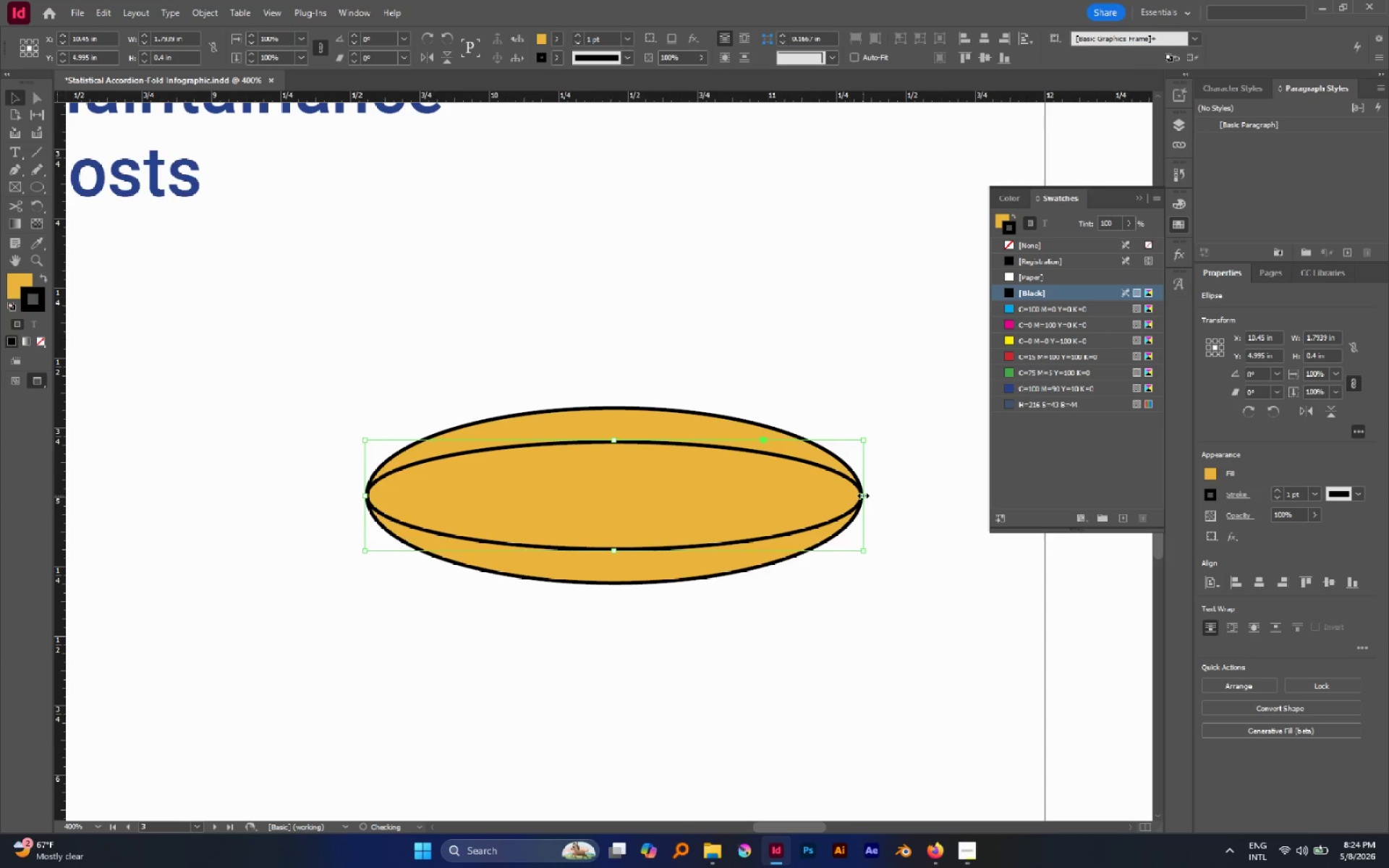 
hold_key(key=AltLeft, duration=1.39)
left_click_drag(start_coordinate=[863, 495], to_coordinate=[820, 489])
 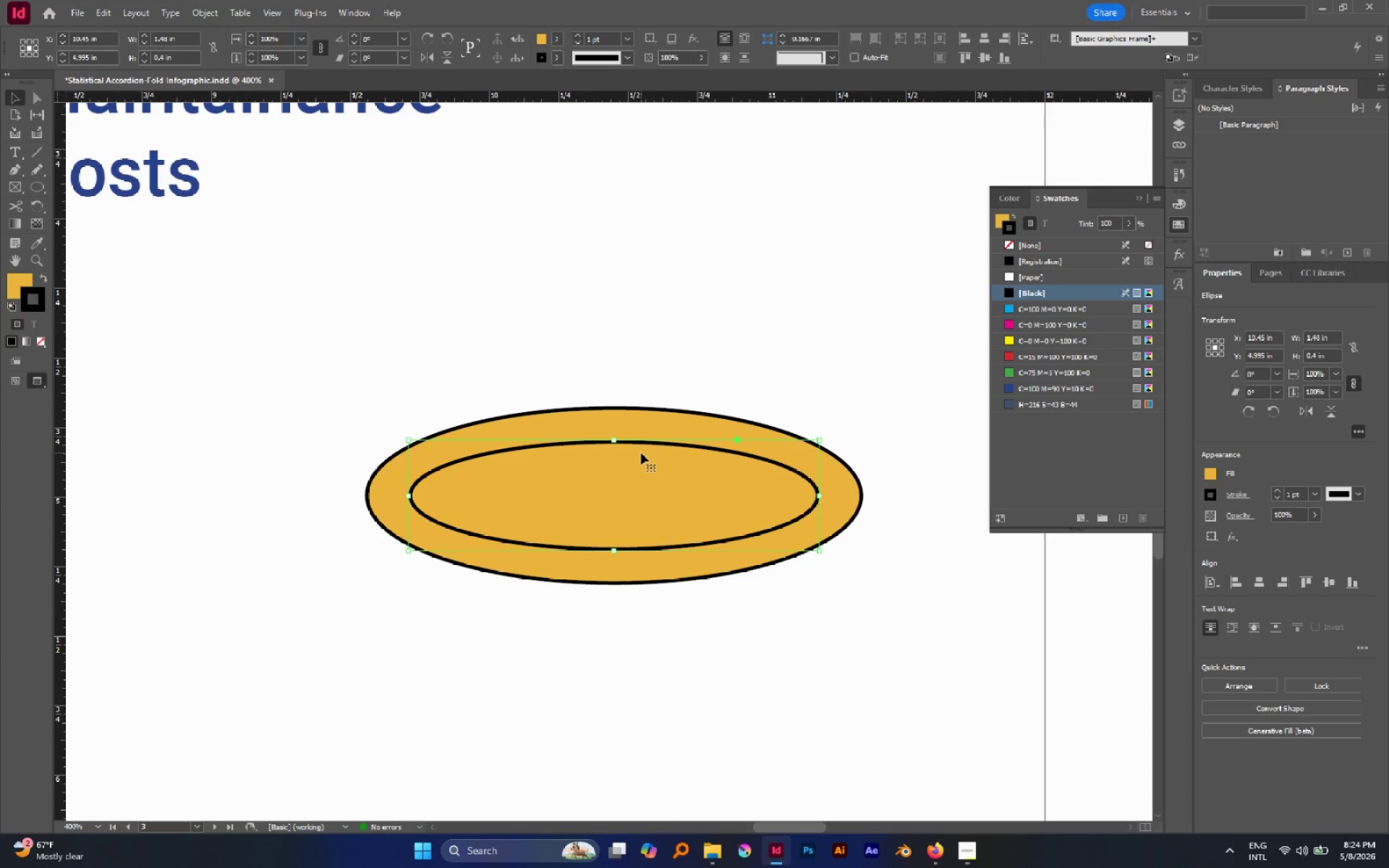 
left_click([661, 293])
 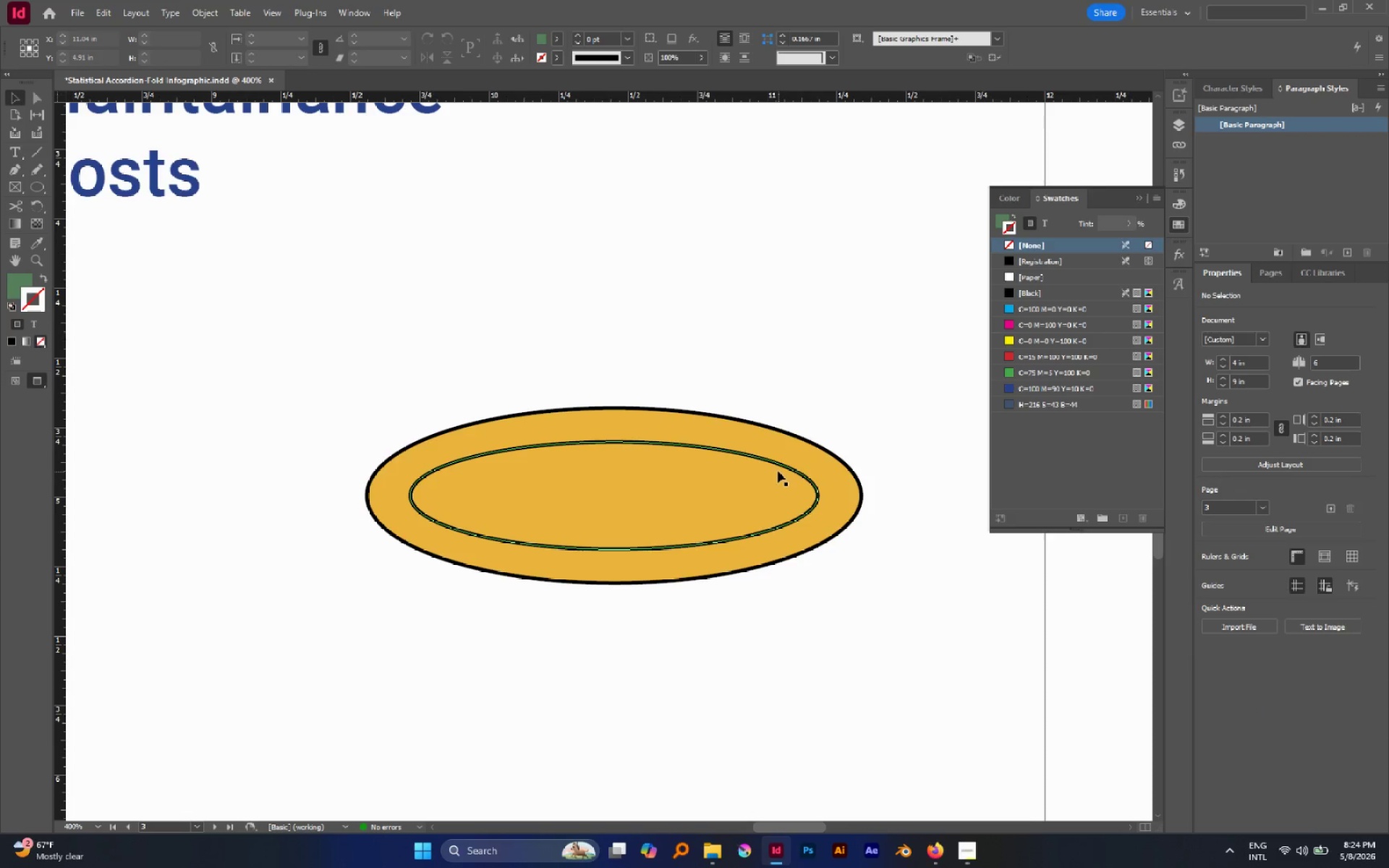 
left_click([773, 464])
 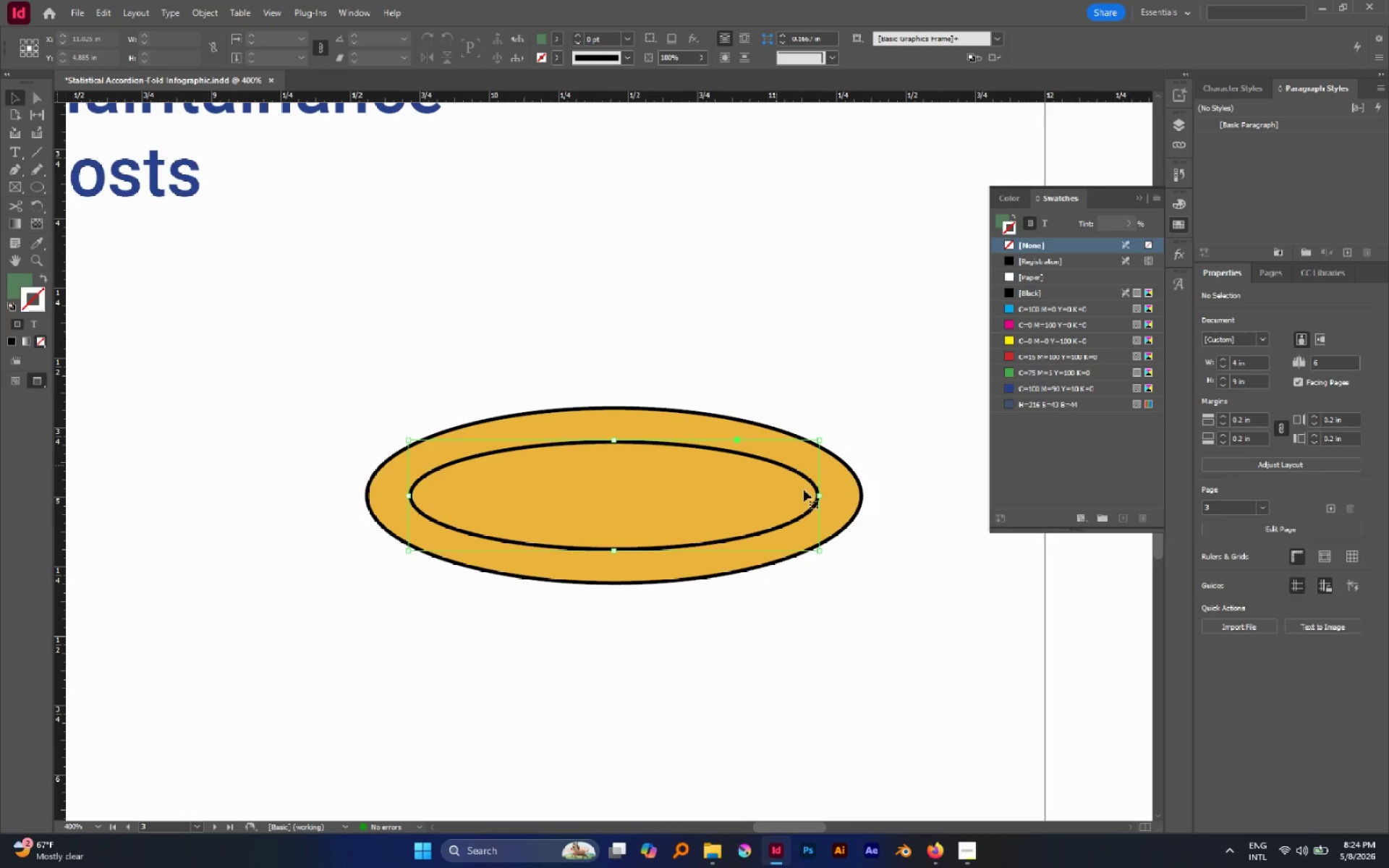 
hold_key(key=AltLeft, duration=1.86)
left_click_drag(start_coordinate=[817, 495], to_coordinate=[810, 493])
 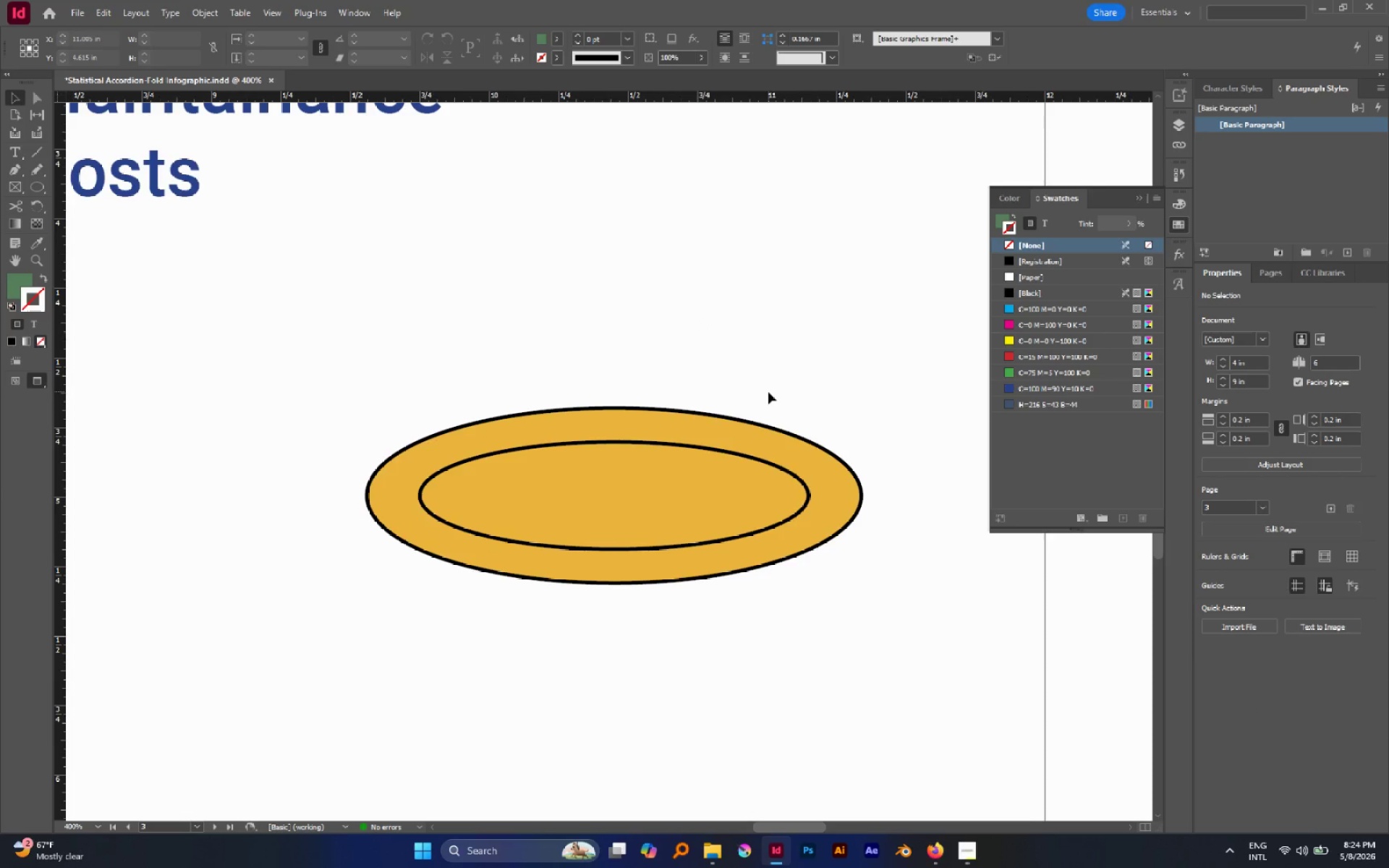 
scroll: coordinate [670, 387], scroll_direction: down, amount: 1.0
 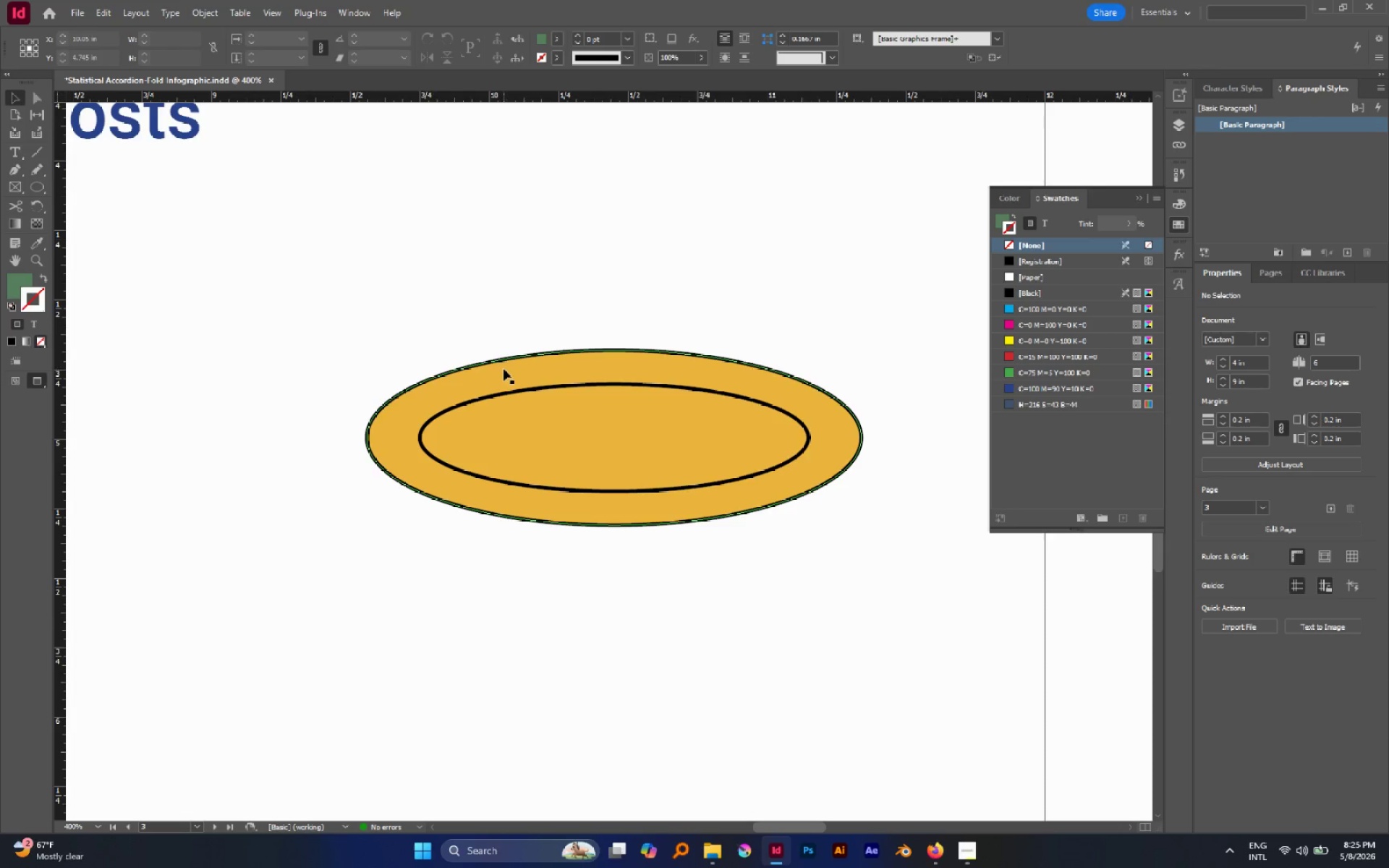 
left_click([504, 369])
 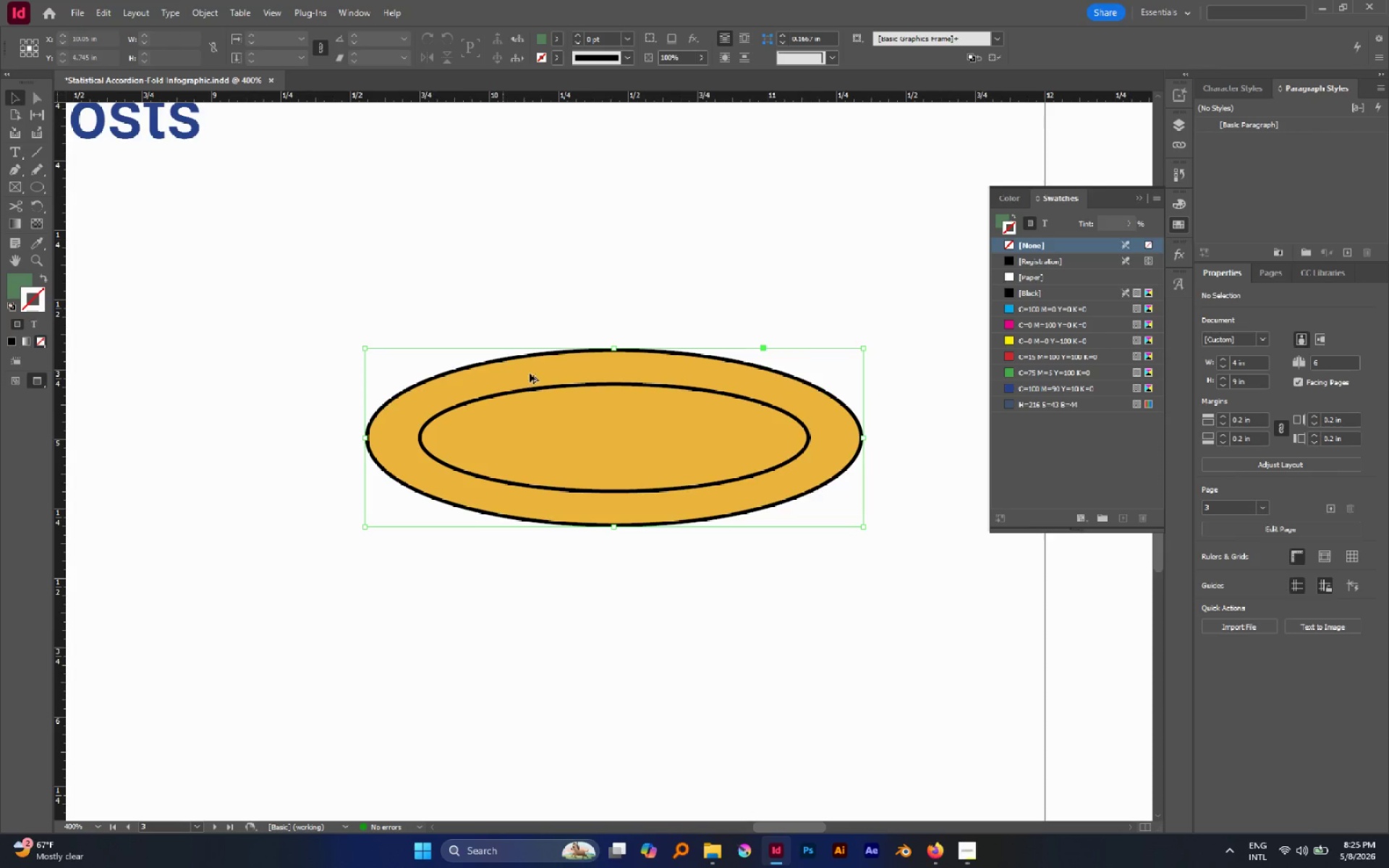 
hold_key(key=AltLeft, duration=1.58)
left_click_drag(start_coordinate=[530, 373], to_coordinate=[535, 485])
 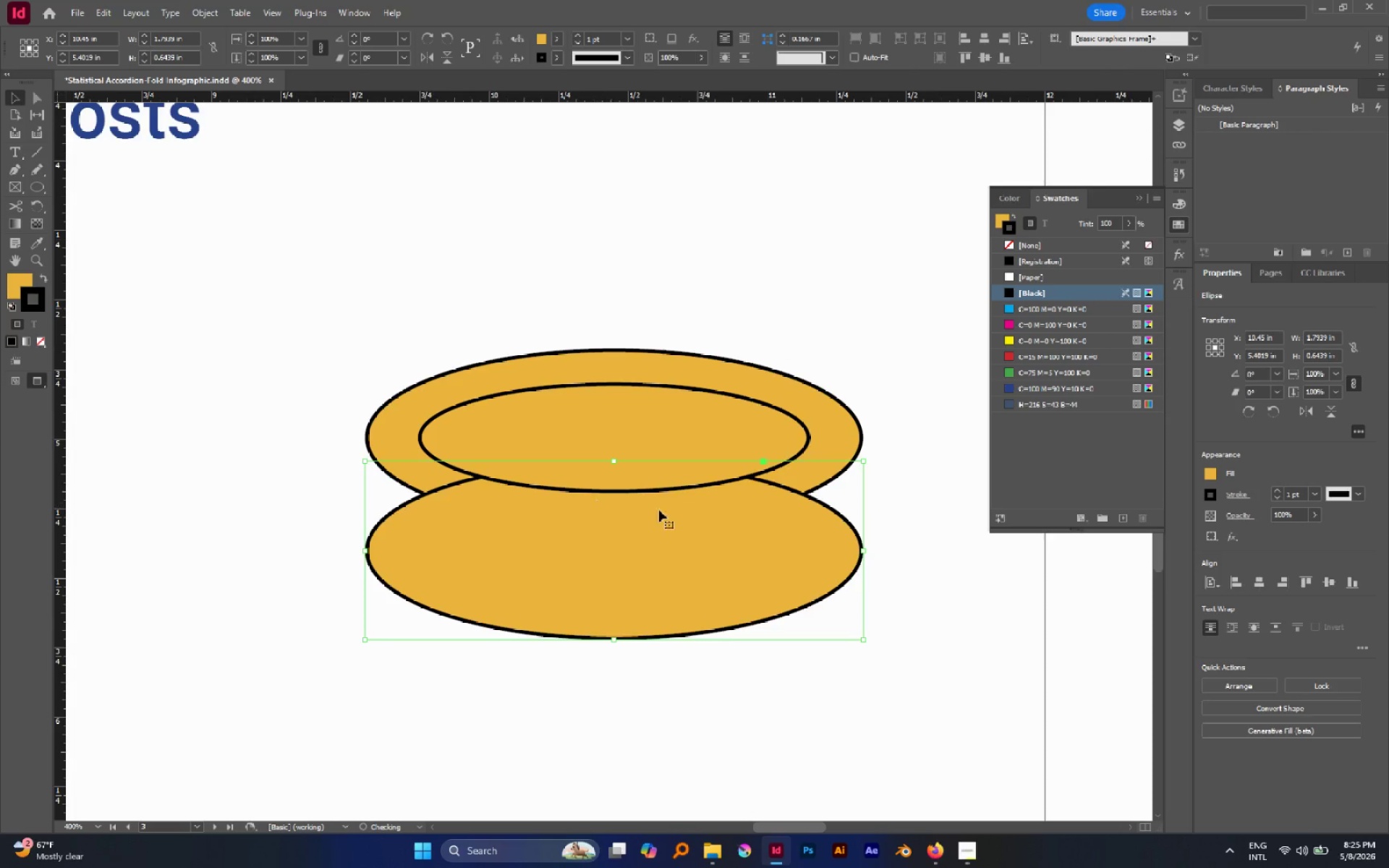 
hold_key(key=ShiftLeft, duration=1.11)
 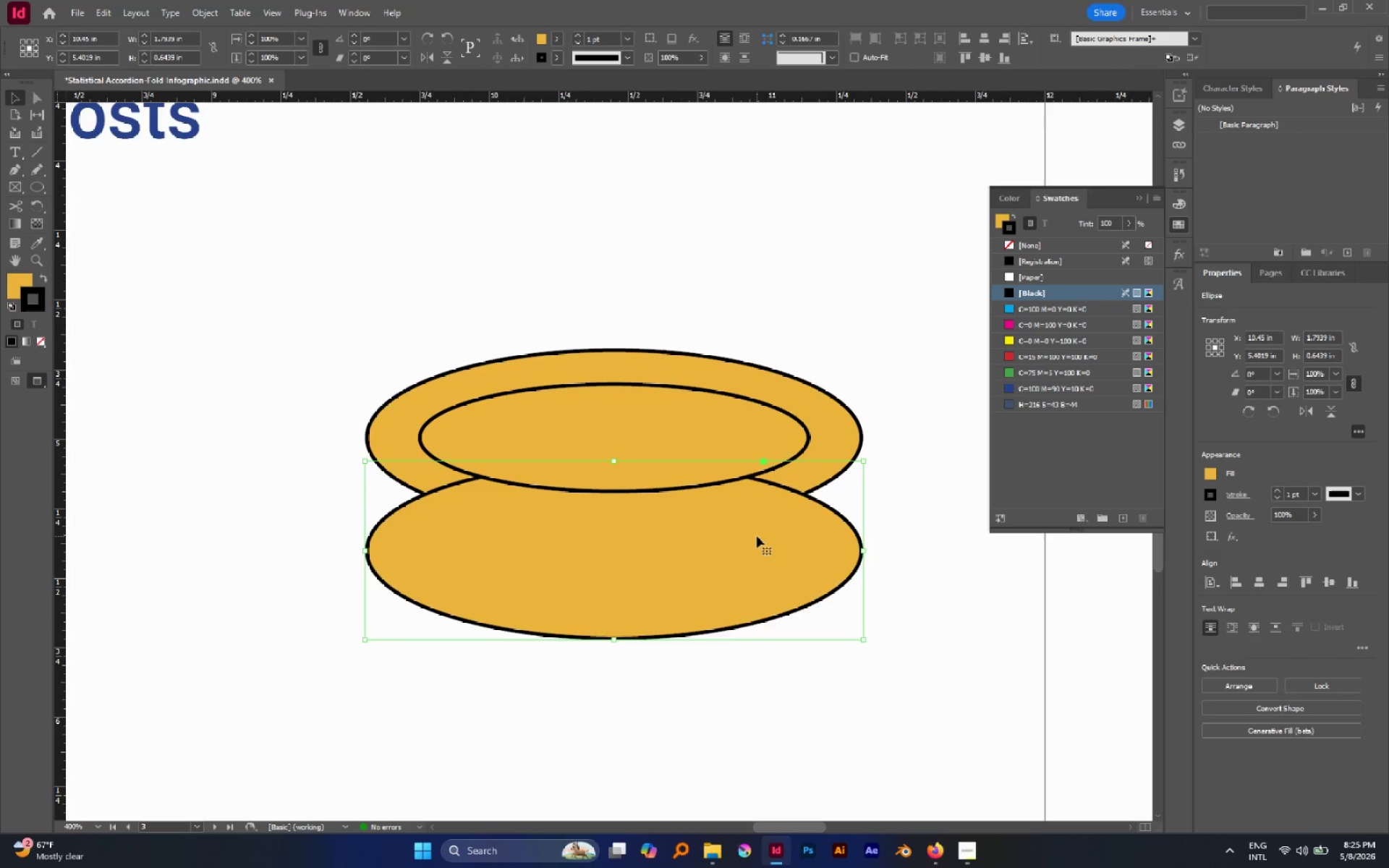 
key(A)
 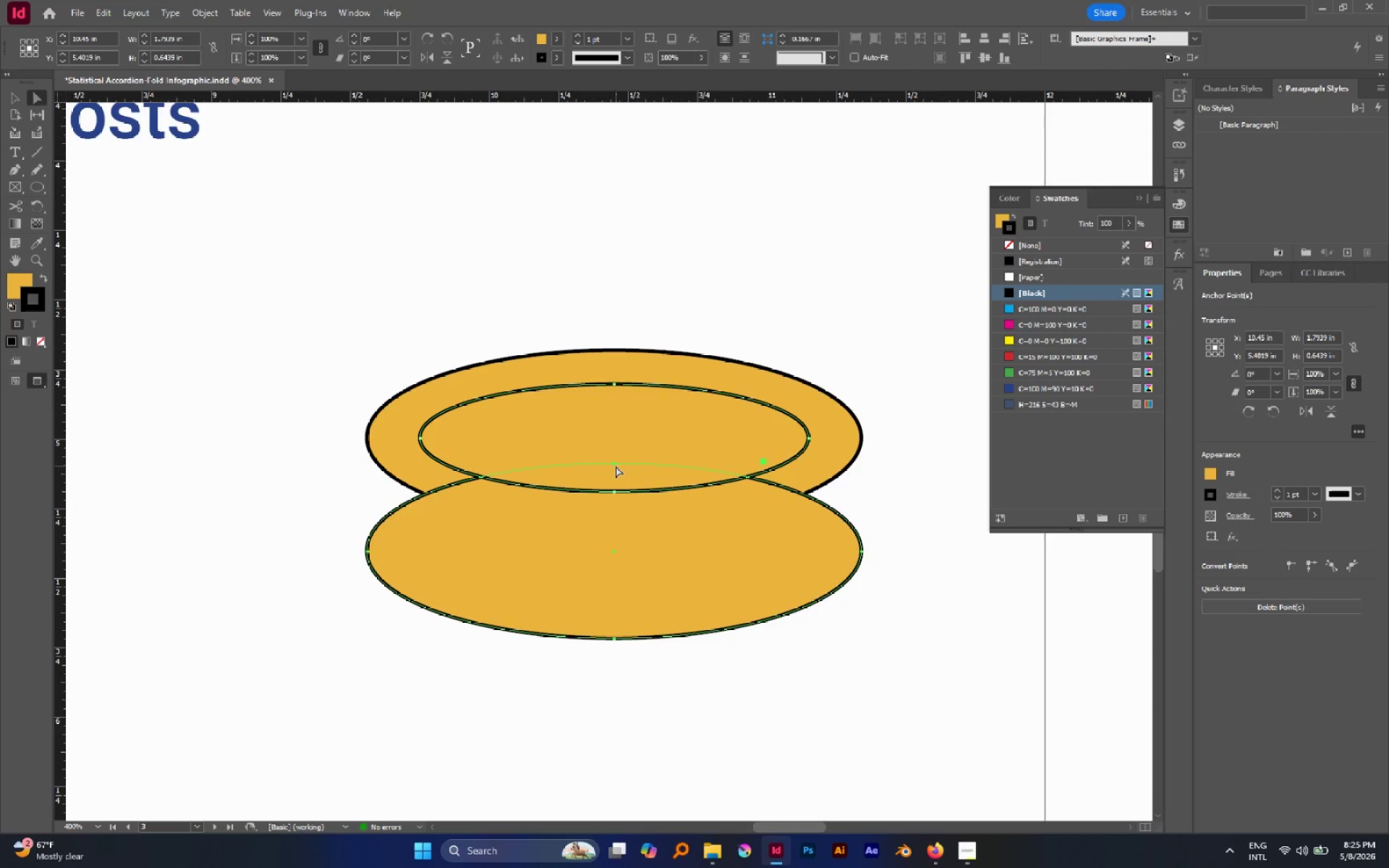 
left_click([615, 464])
 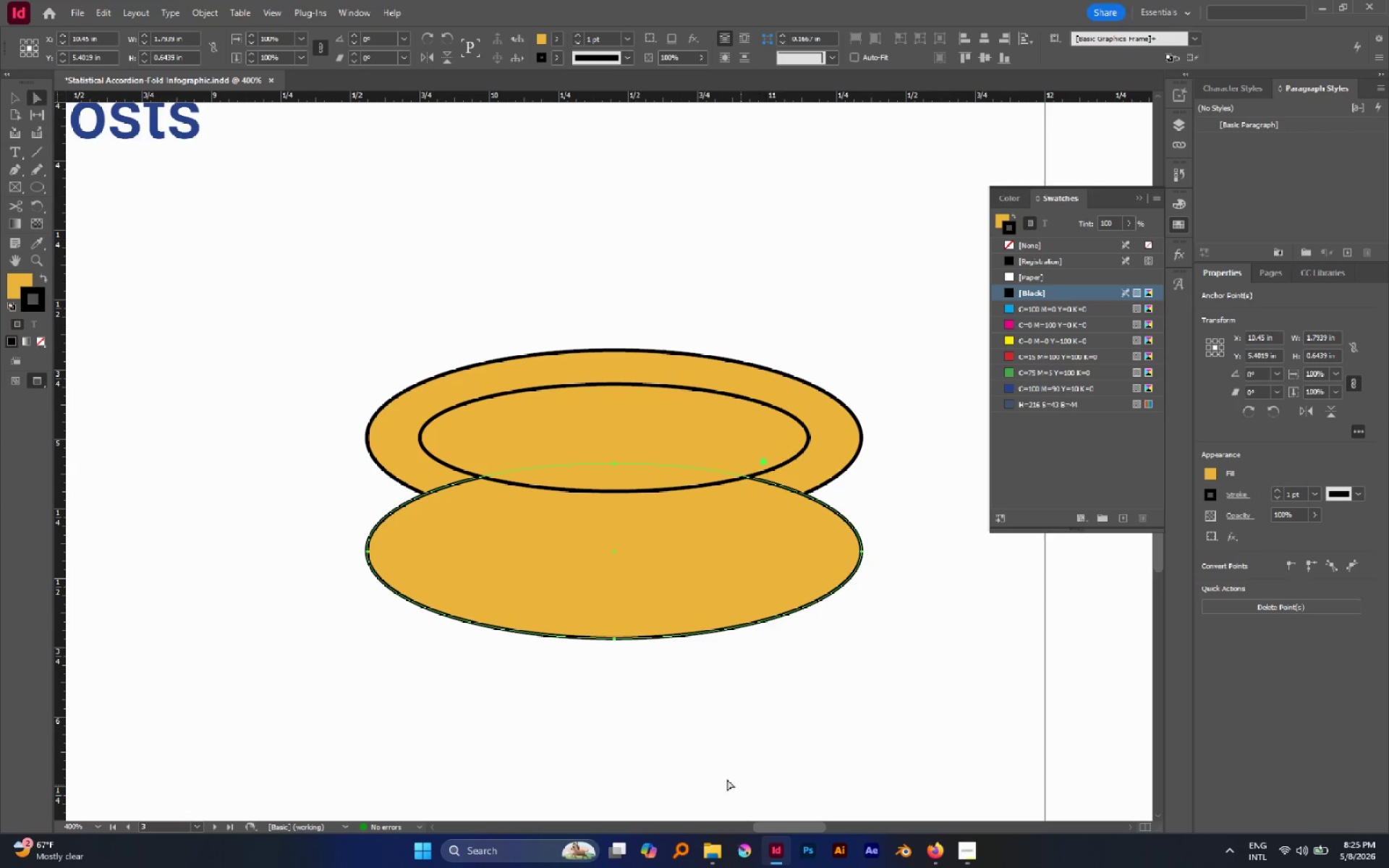 
left_click_drag(start_coordinate=[680, 725], to_coordinate=[602, 598])
 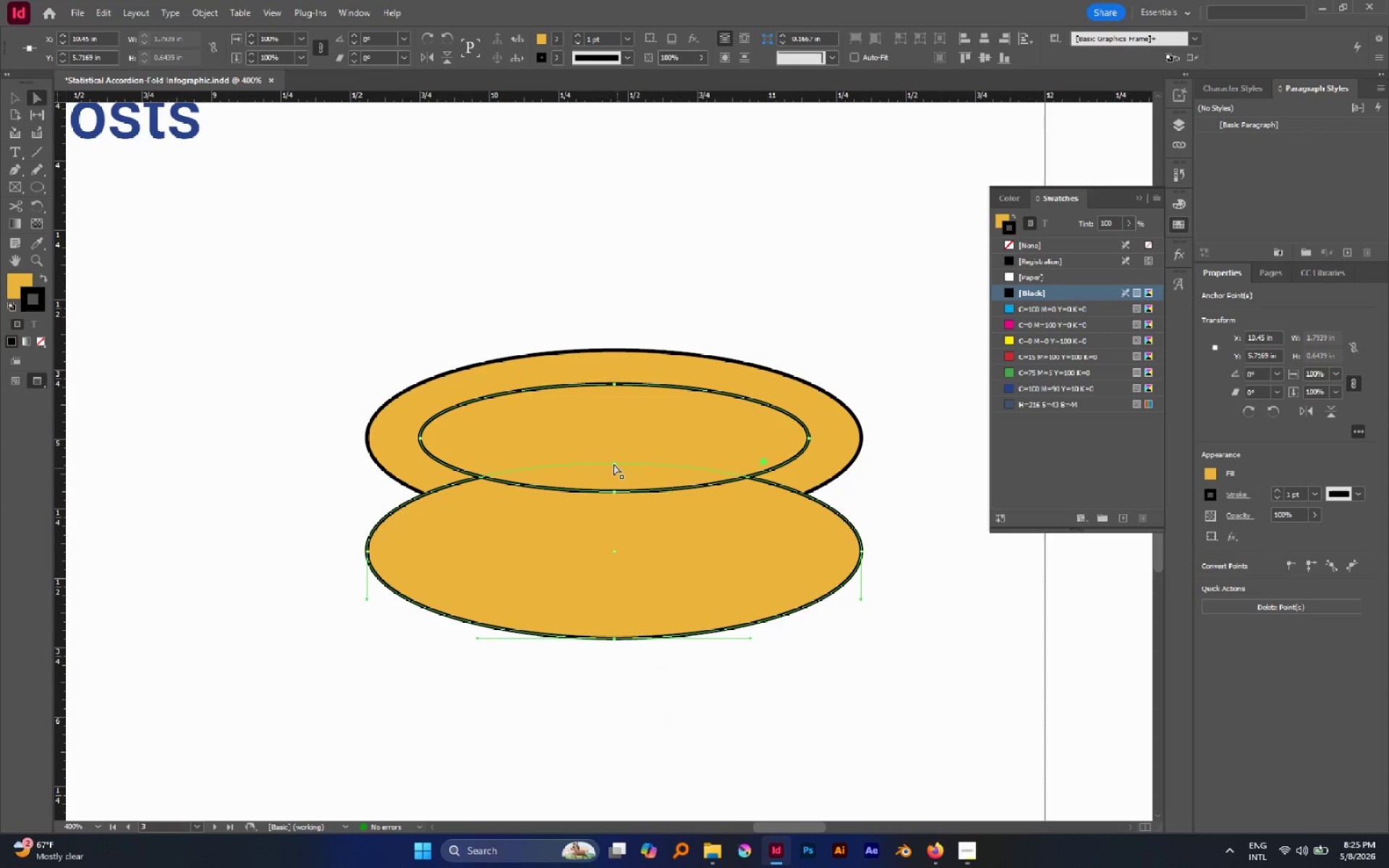 
left_click([613, 464])
 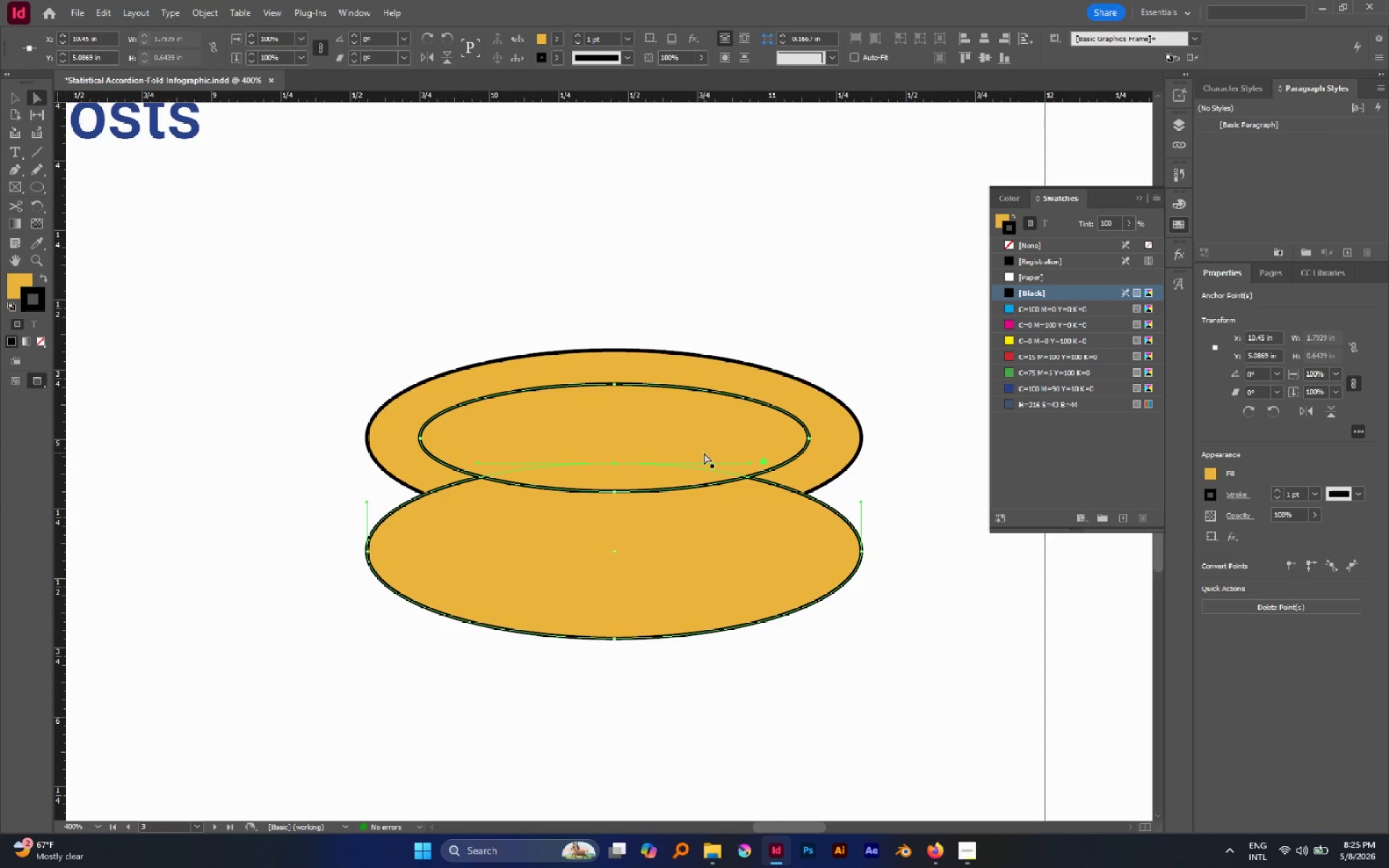 
key(Delete)
 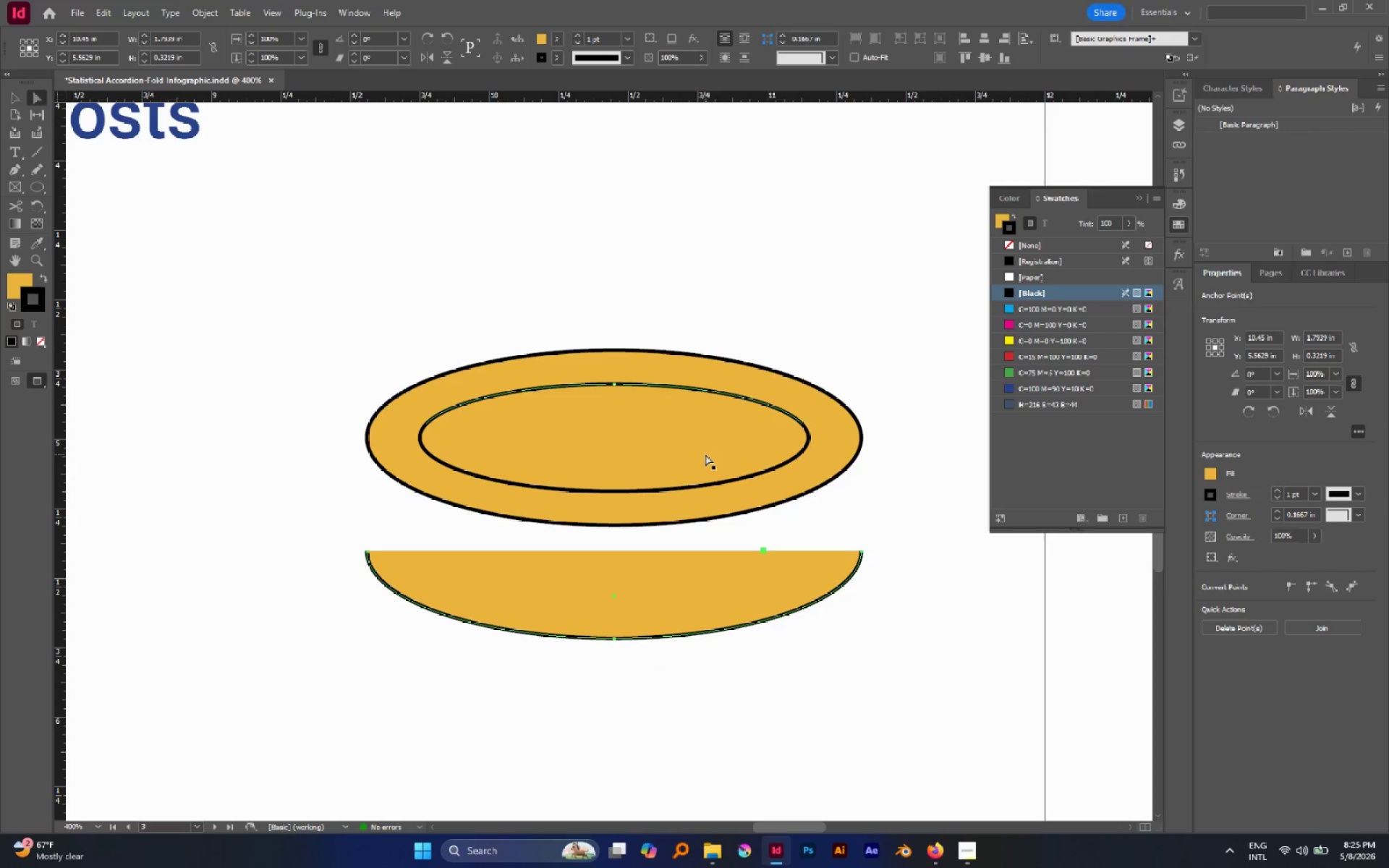 
key(P)
 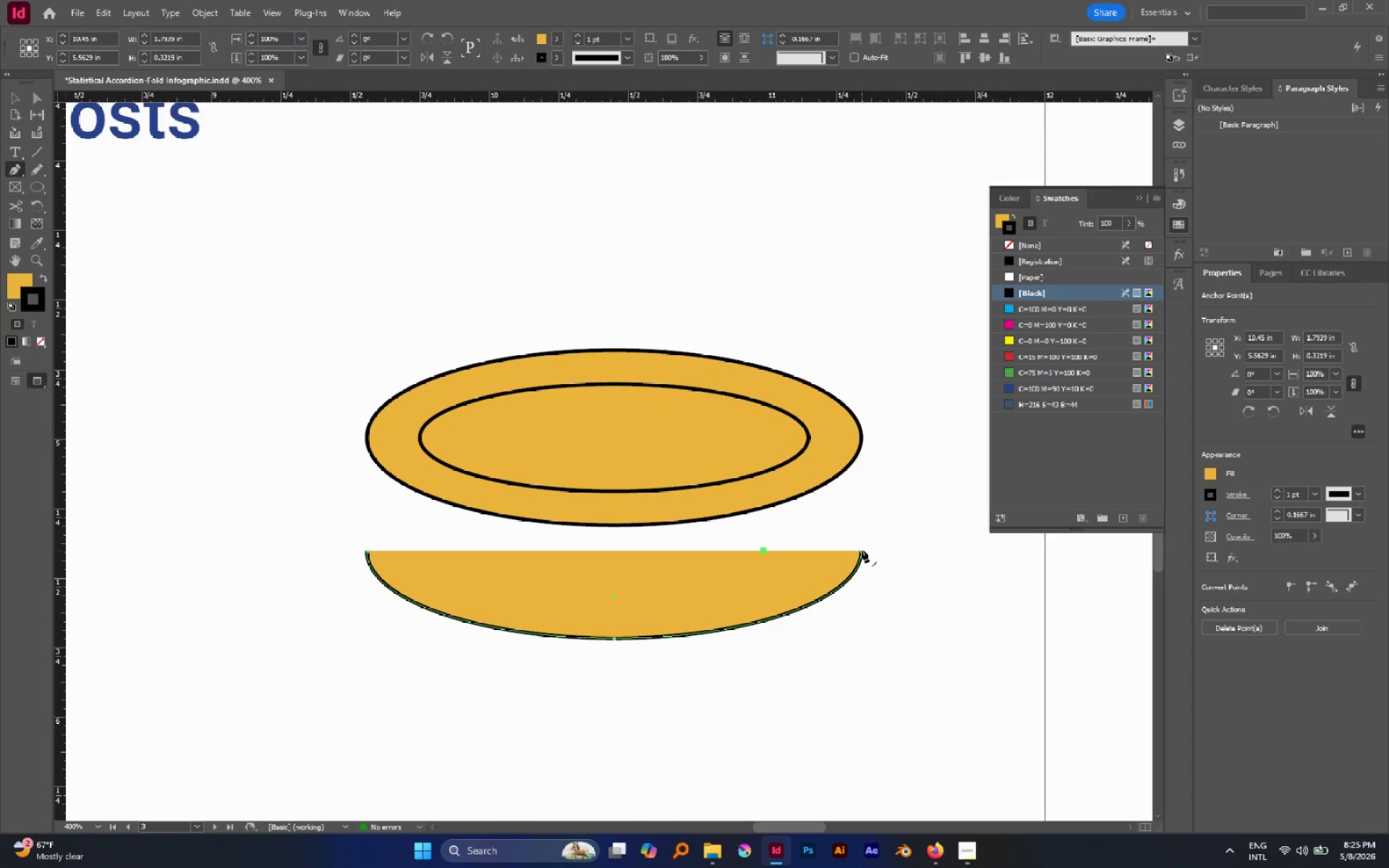 
left_click([862, 550])
 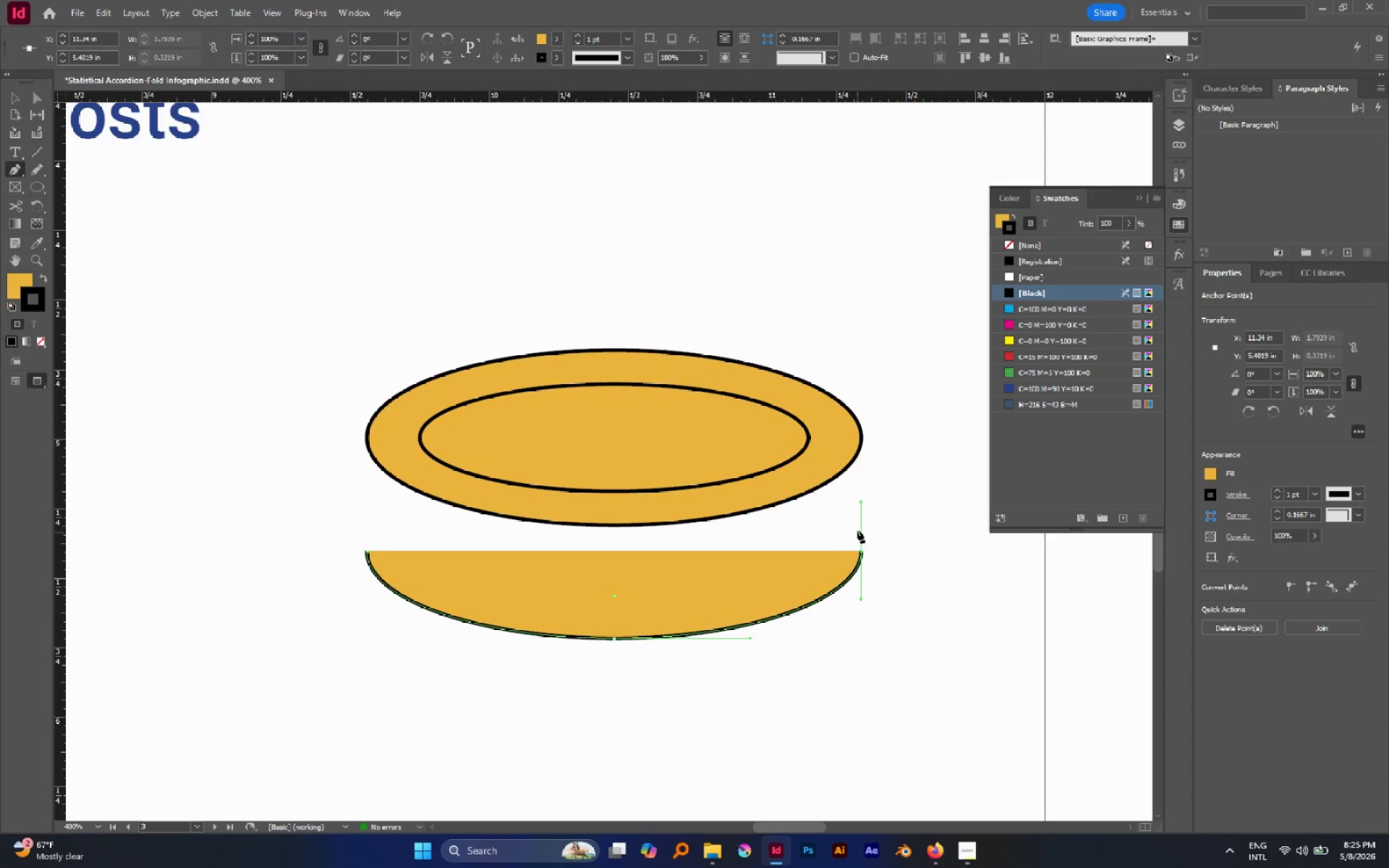 
hold_key(key=ShiftLeft, duration=6.92)
left_click([859, 493])
 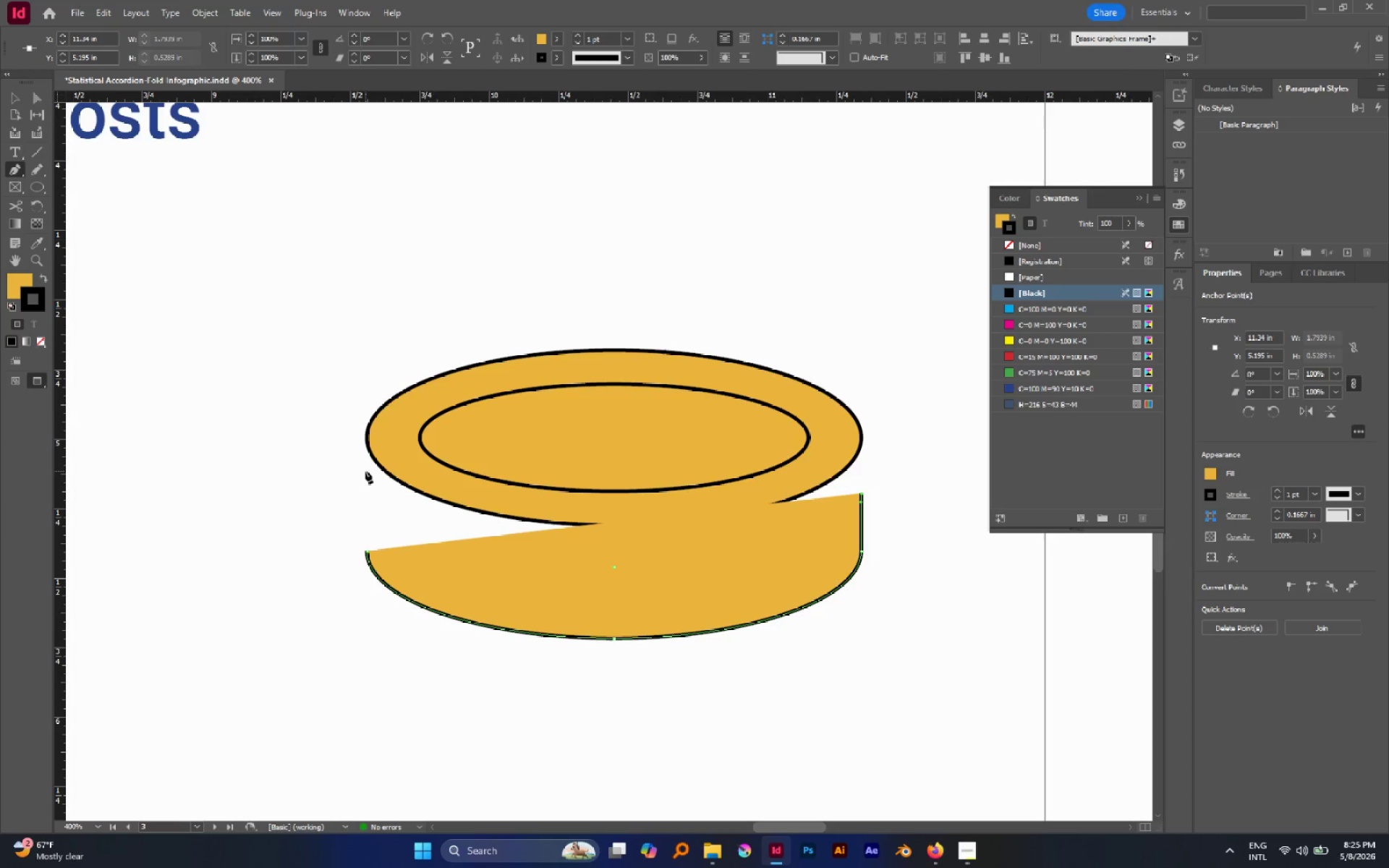 
left_click([368, 470])
 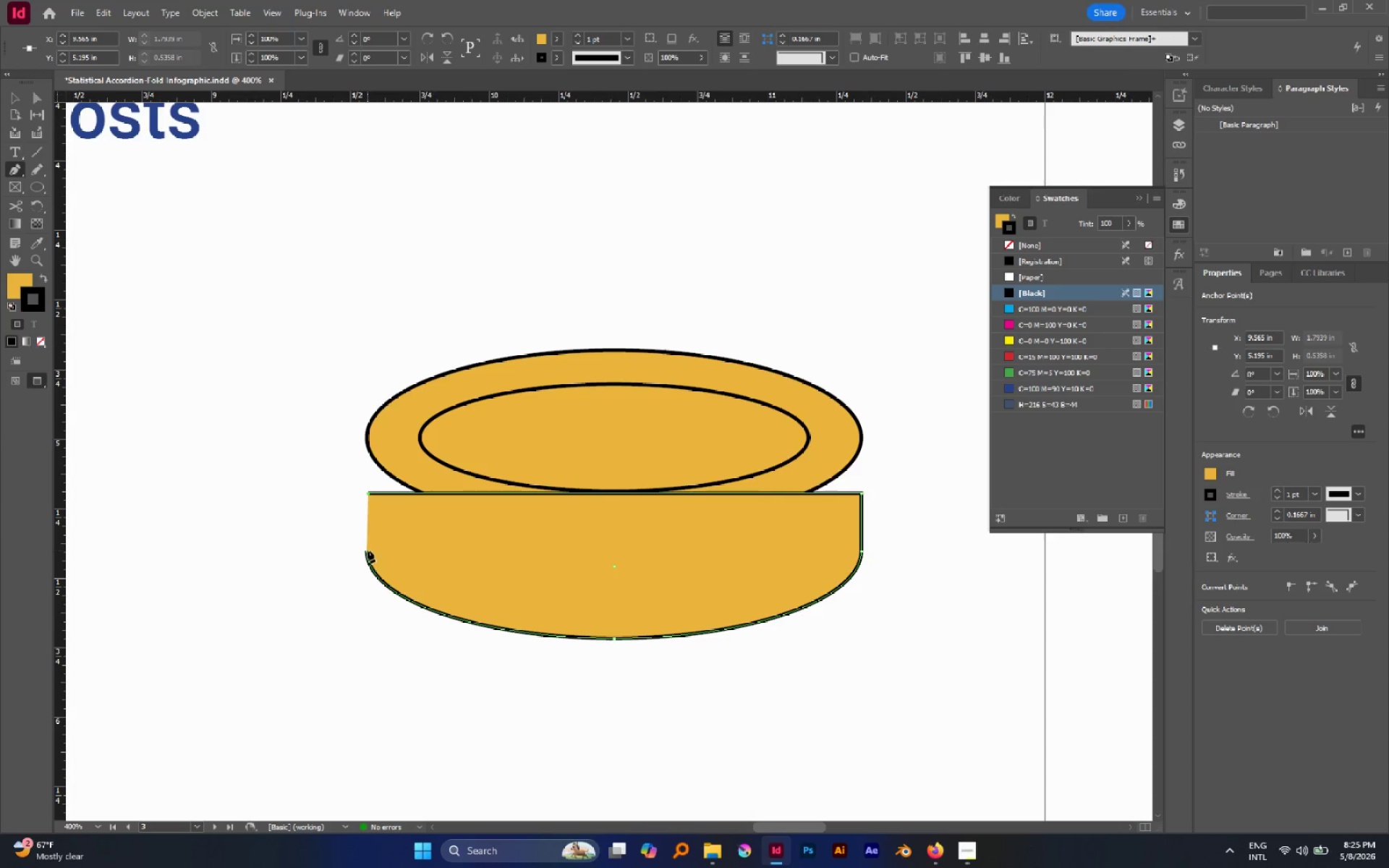 
left_click([367, 550])
 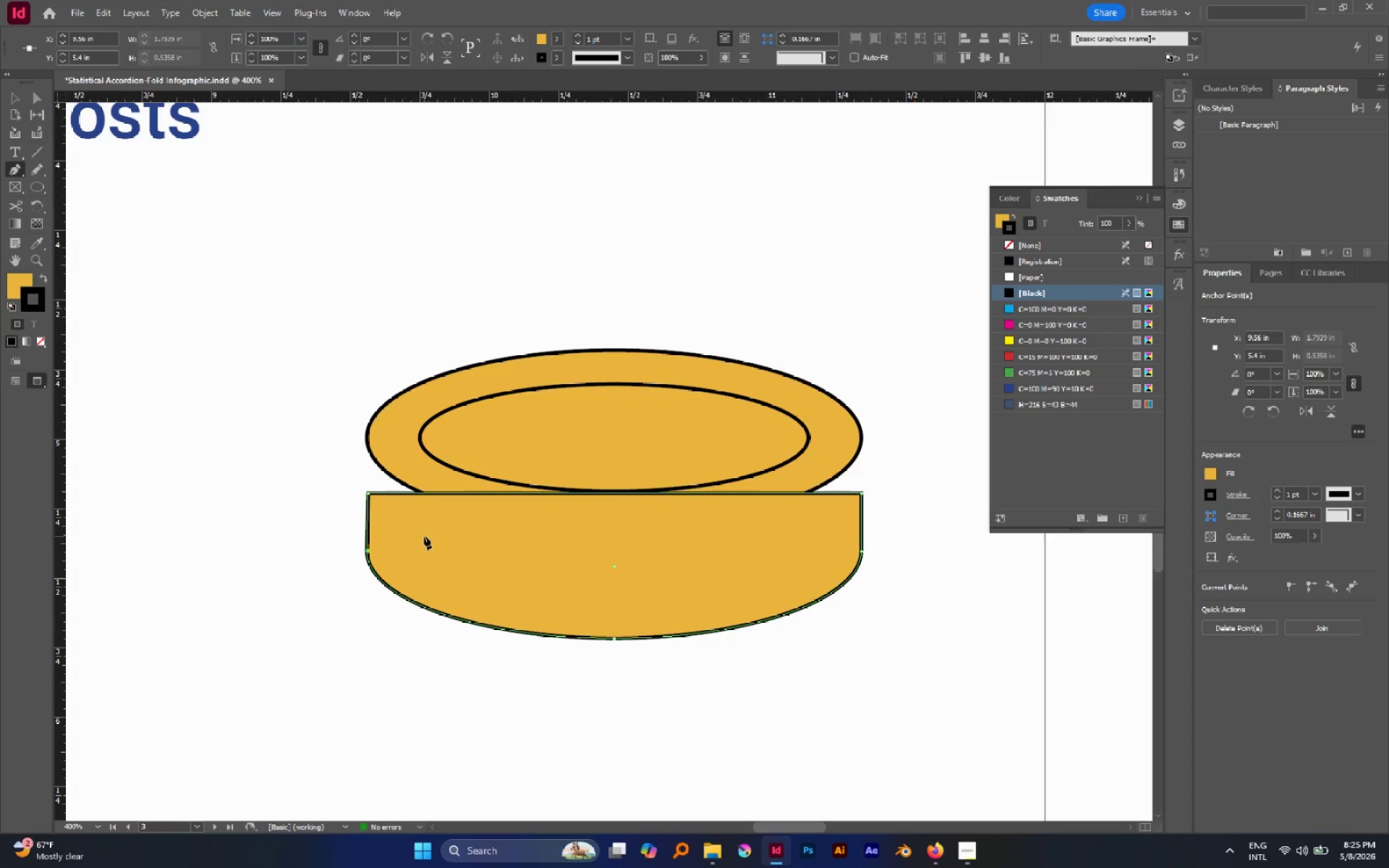 
key(V)
 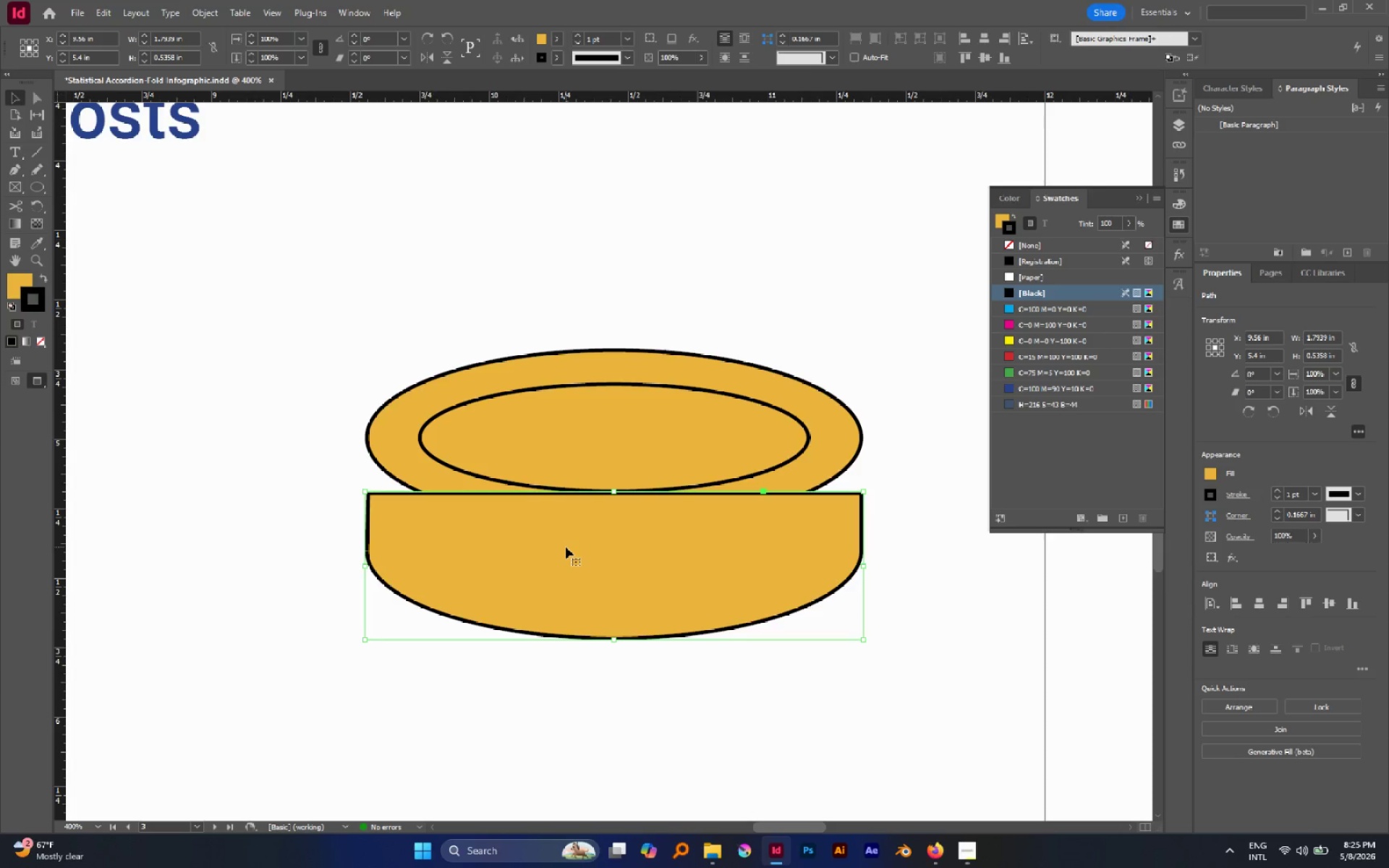 
left_click_drag(start_coordinate=[566, 547], to_coordinate=[569, 479])
 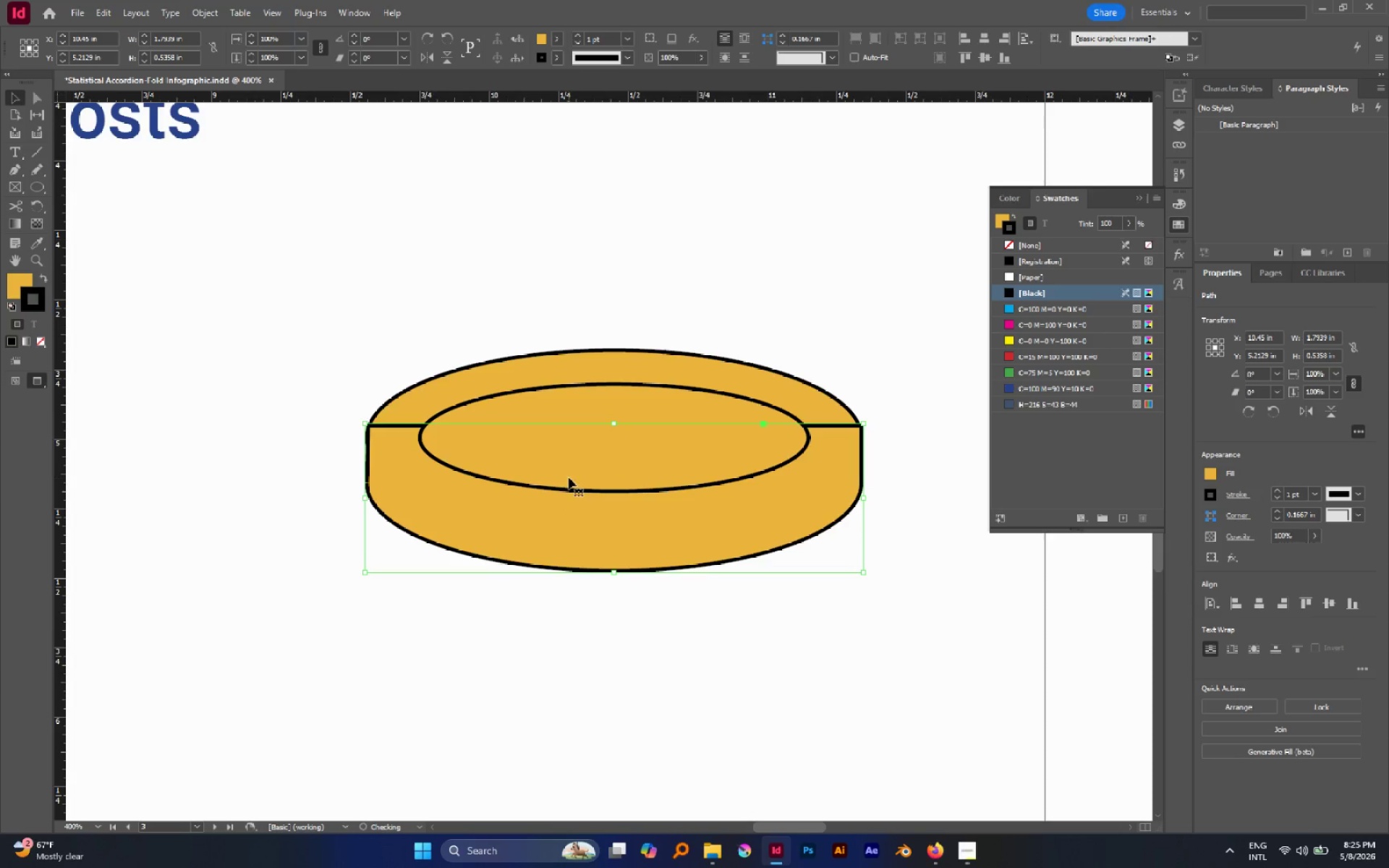 
hold_key(key=ShiftLeft, duration=1.34)
 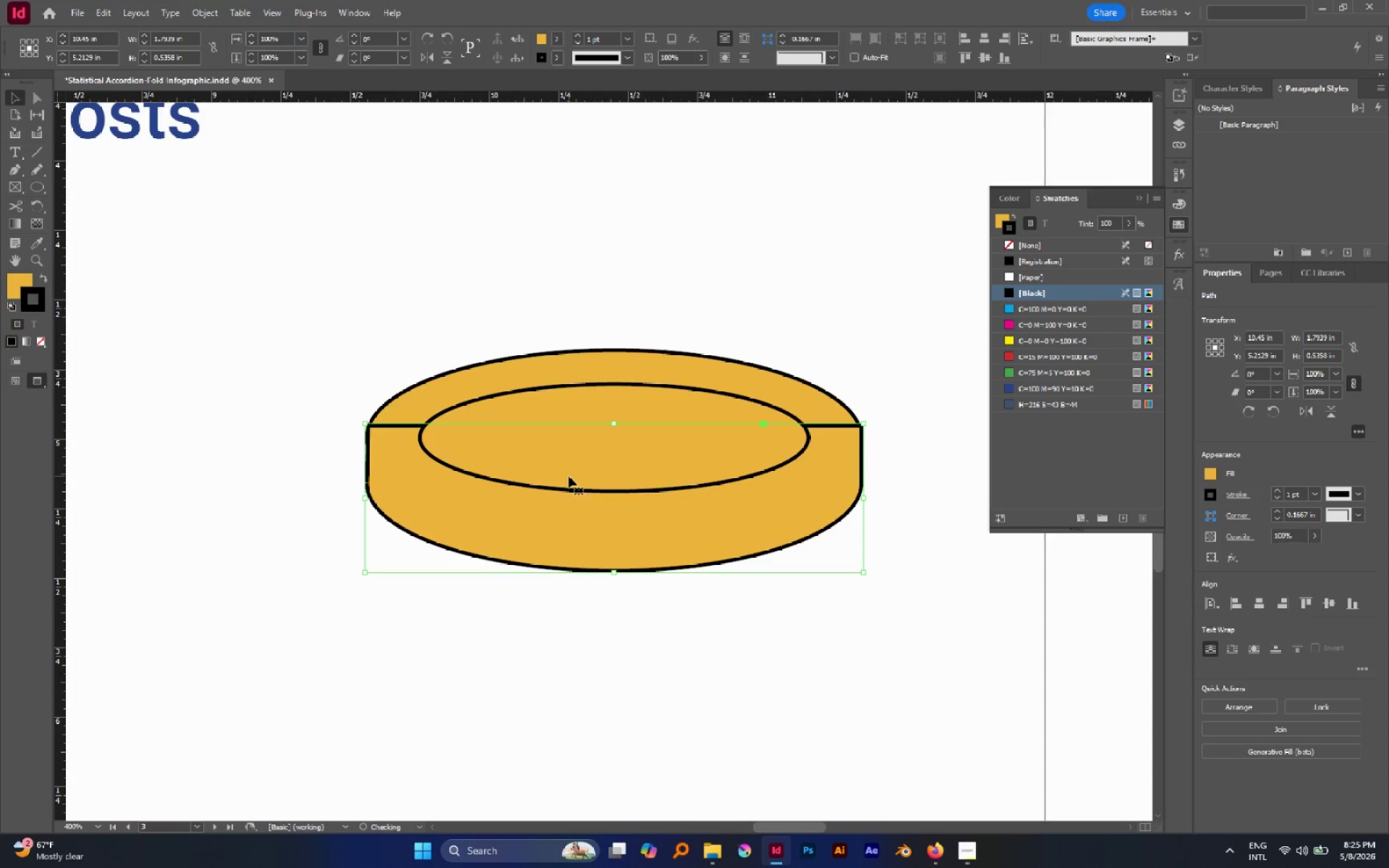 
key(Control+Shift+BracketLeft)
 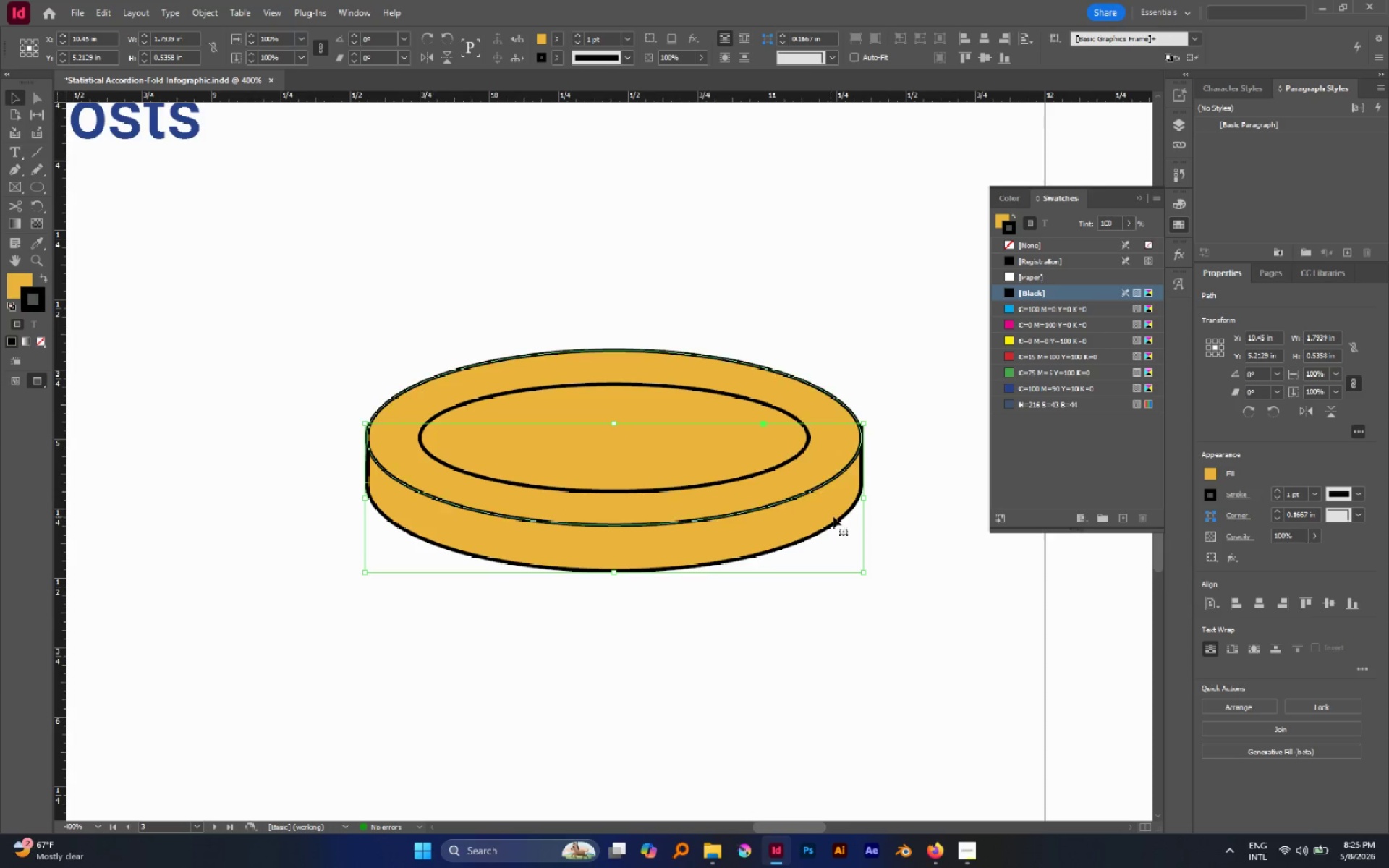 
left_click([911, 511])
 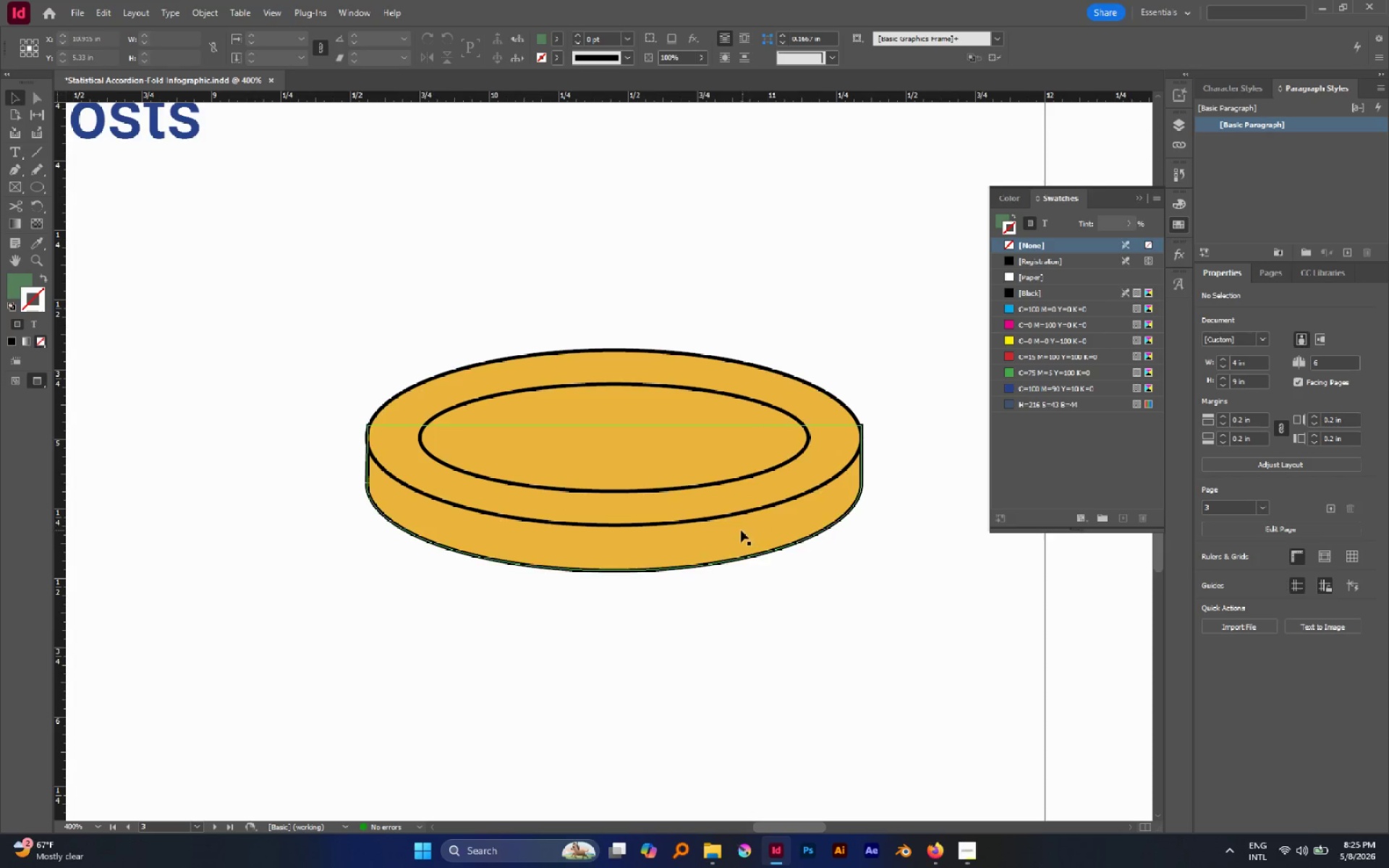 
left_click([741, 530])
 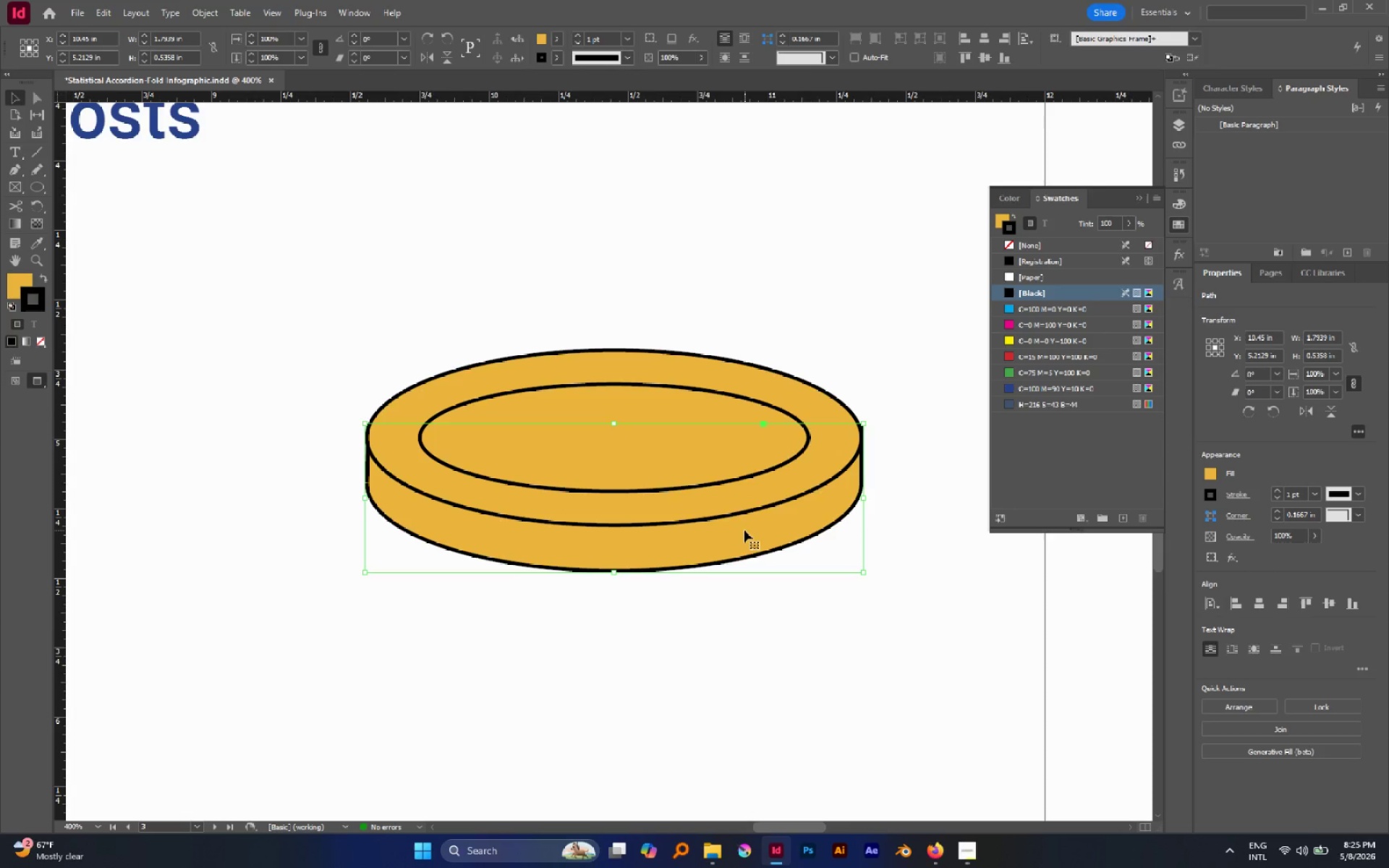 
left_click_drag(start_coordinate=[744, 530], to_coordinate=[741, 542])
 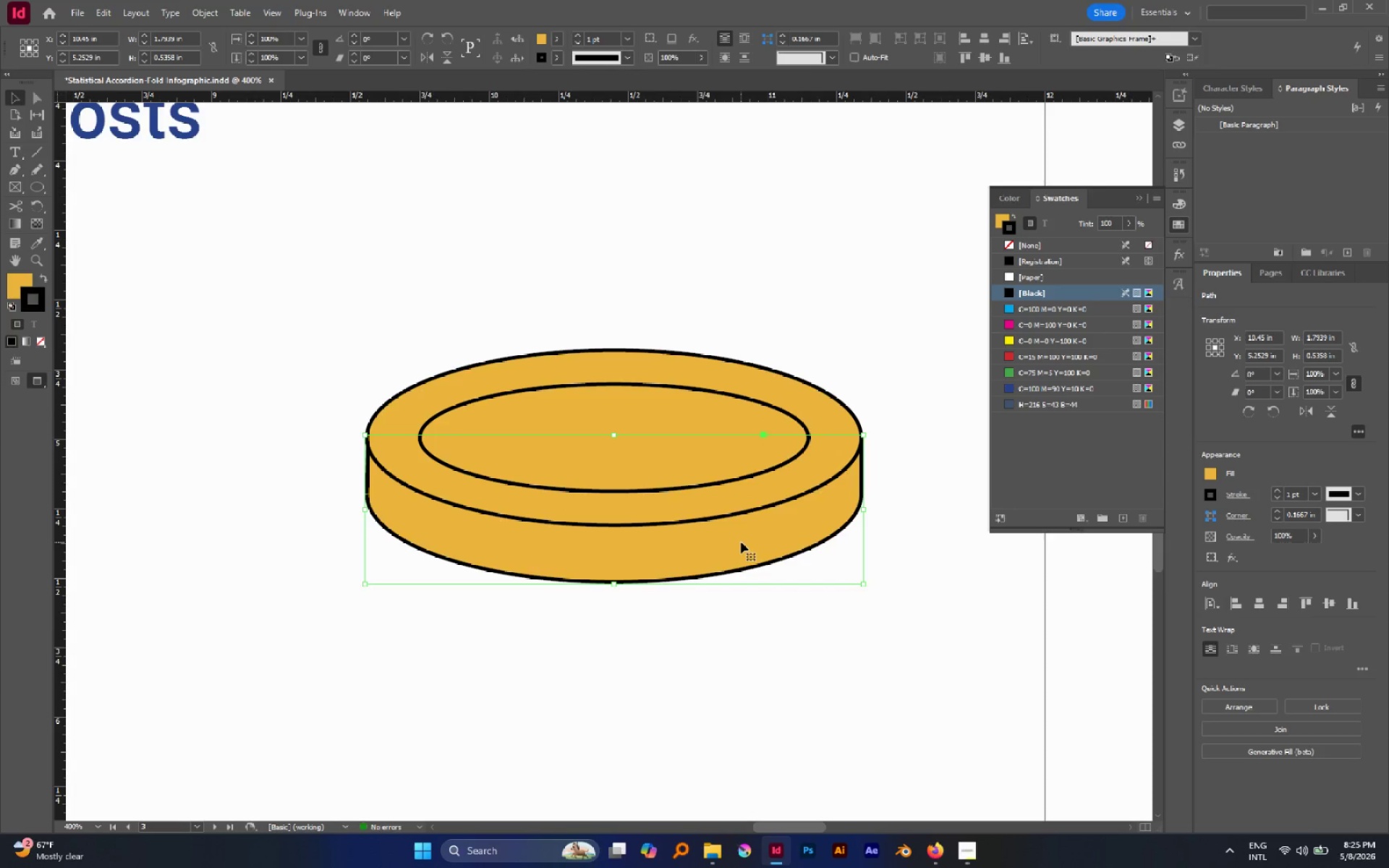 
hold_key(key=ShiftLeft, duration=1.38)
 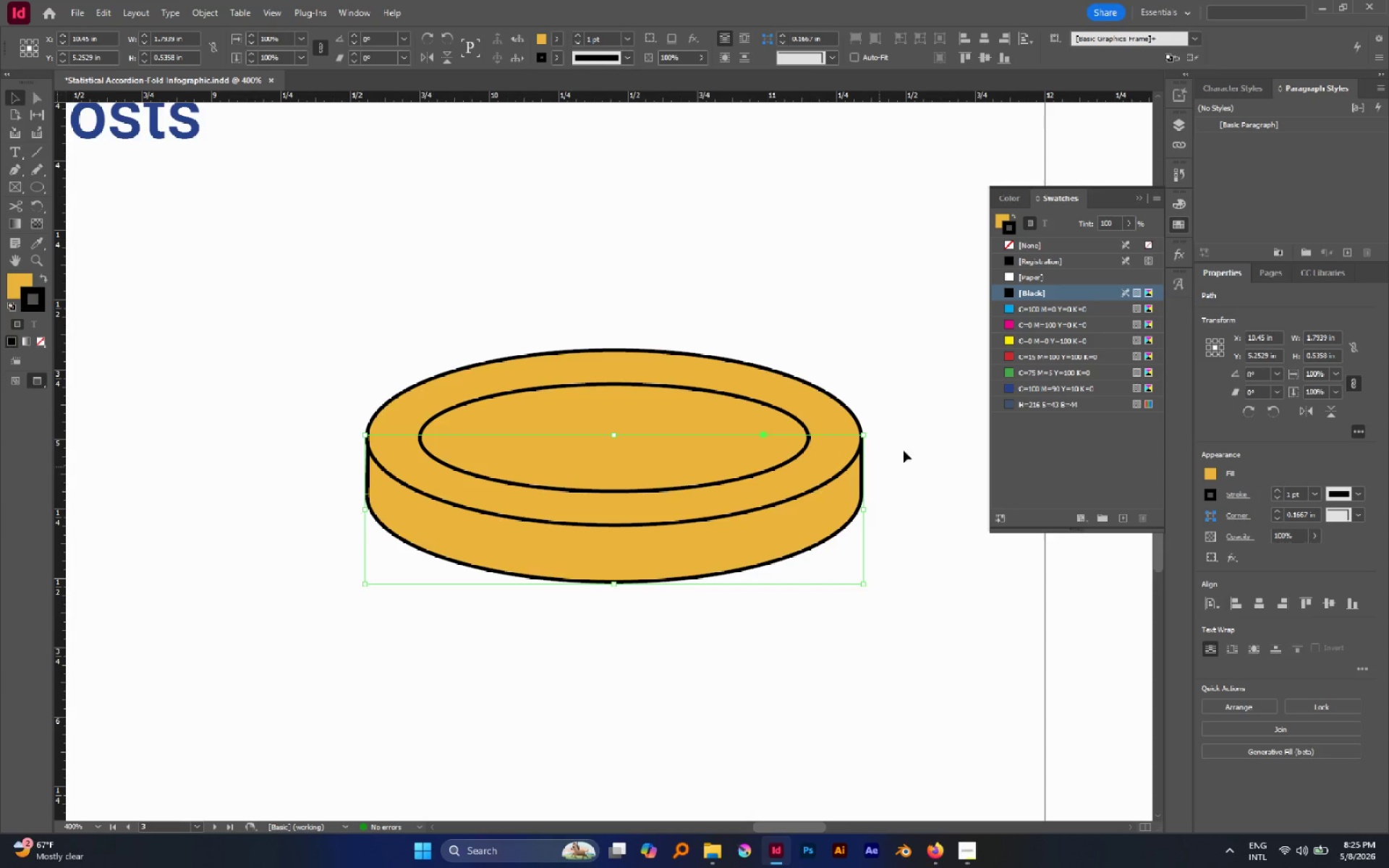 
left_click([912, 442])
 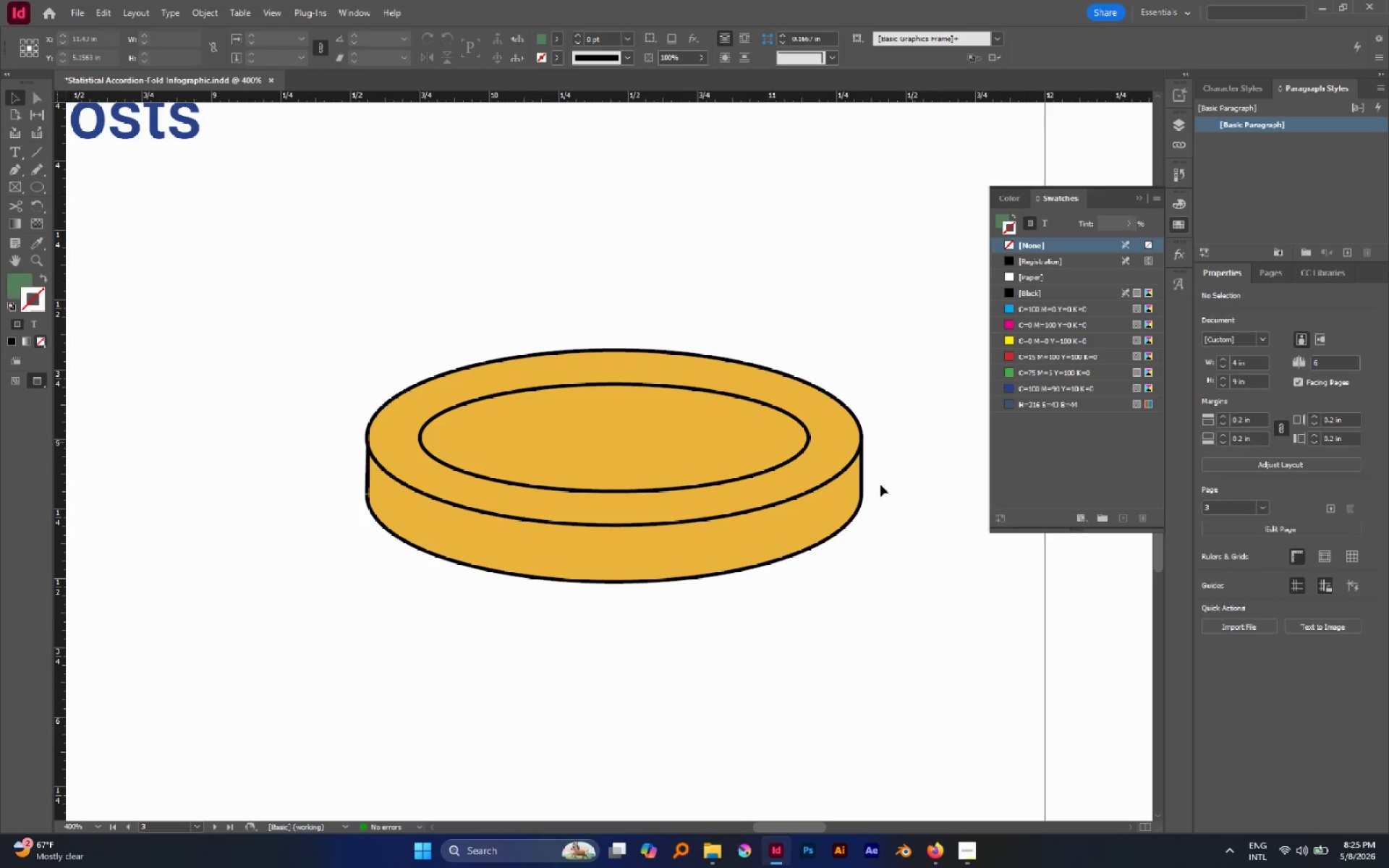 
hold_key(key=AltLeft, duration=1.45)
scroll: coordinate [860, 487], scroll_direction: down, amount: 3.0
 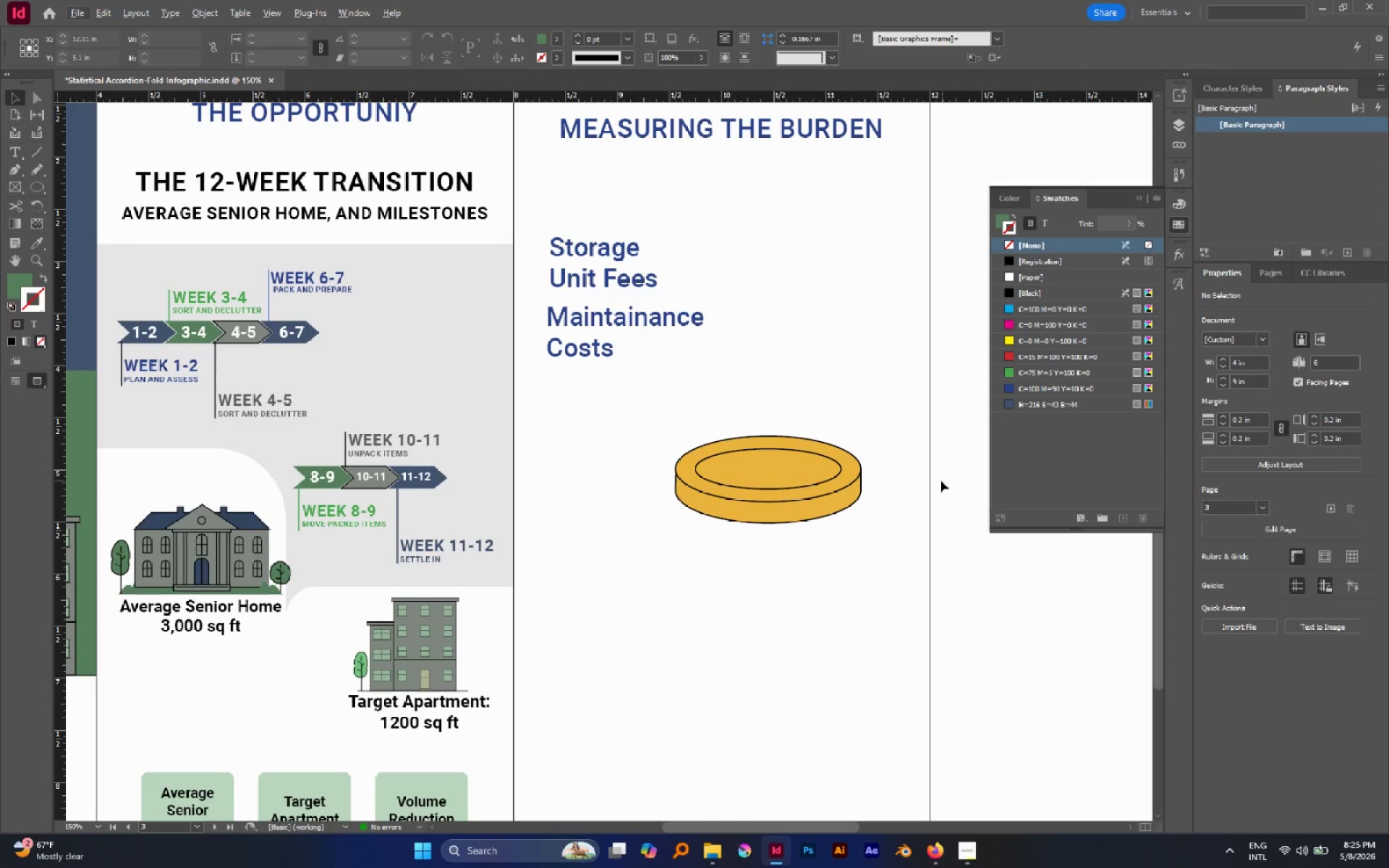 
hold_key(key=AltLeft, duration=0.59)
 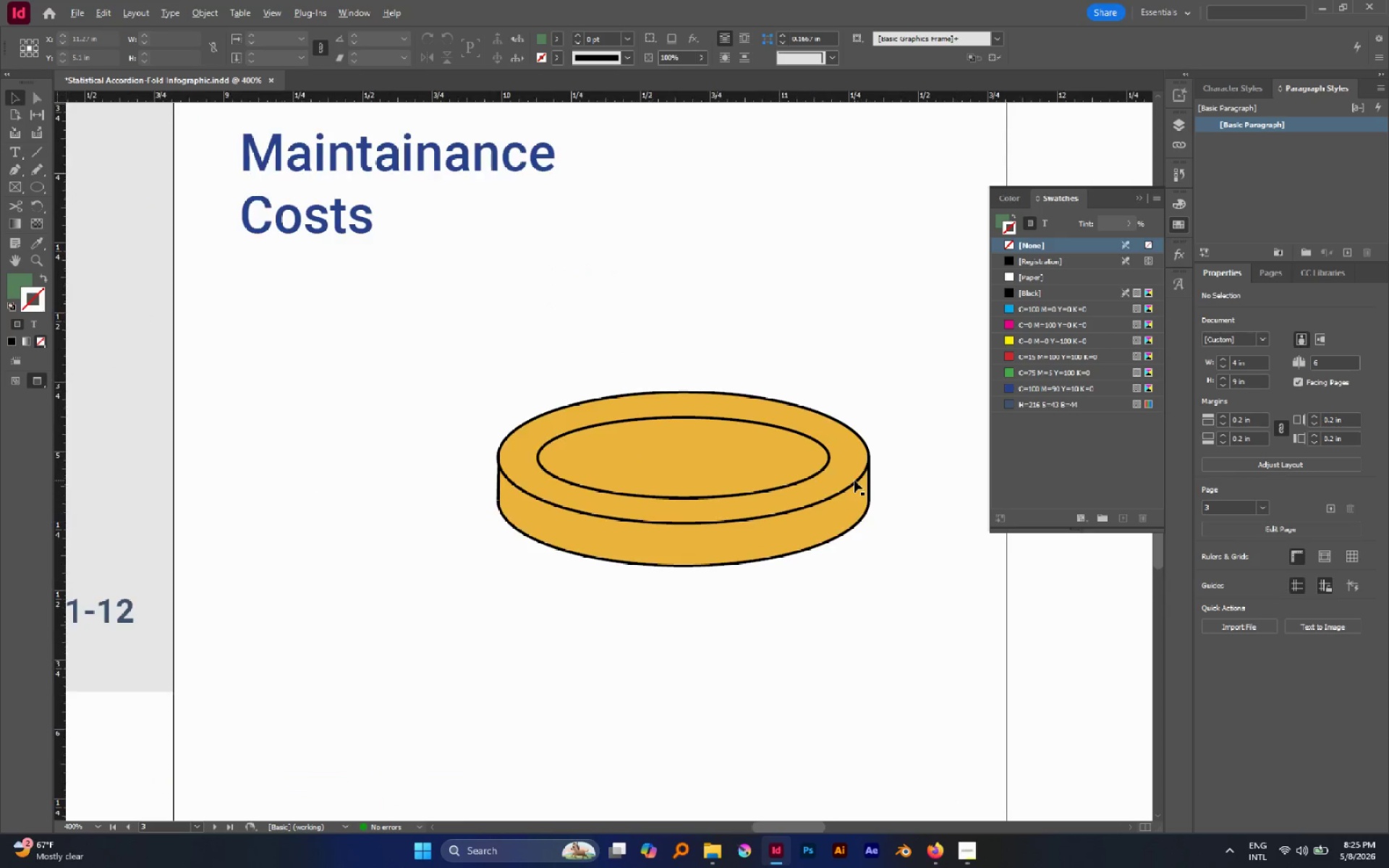 
hold_key(key=AltLeft, duration=1.42)
 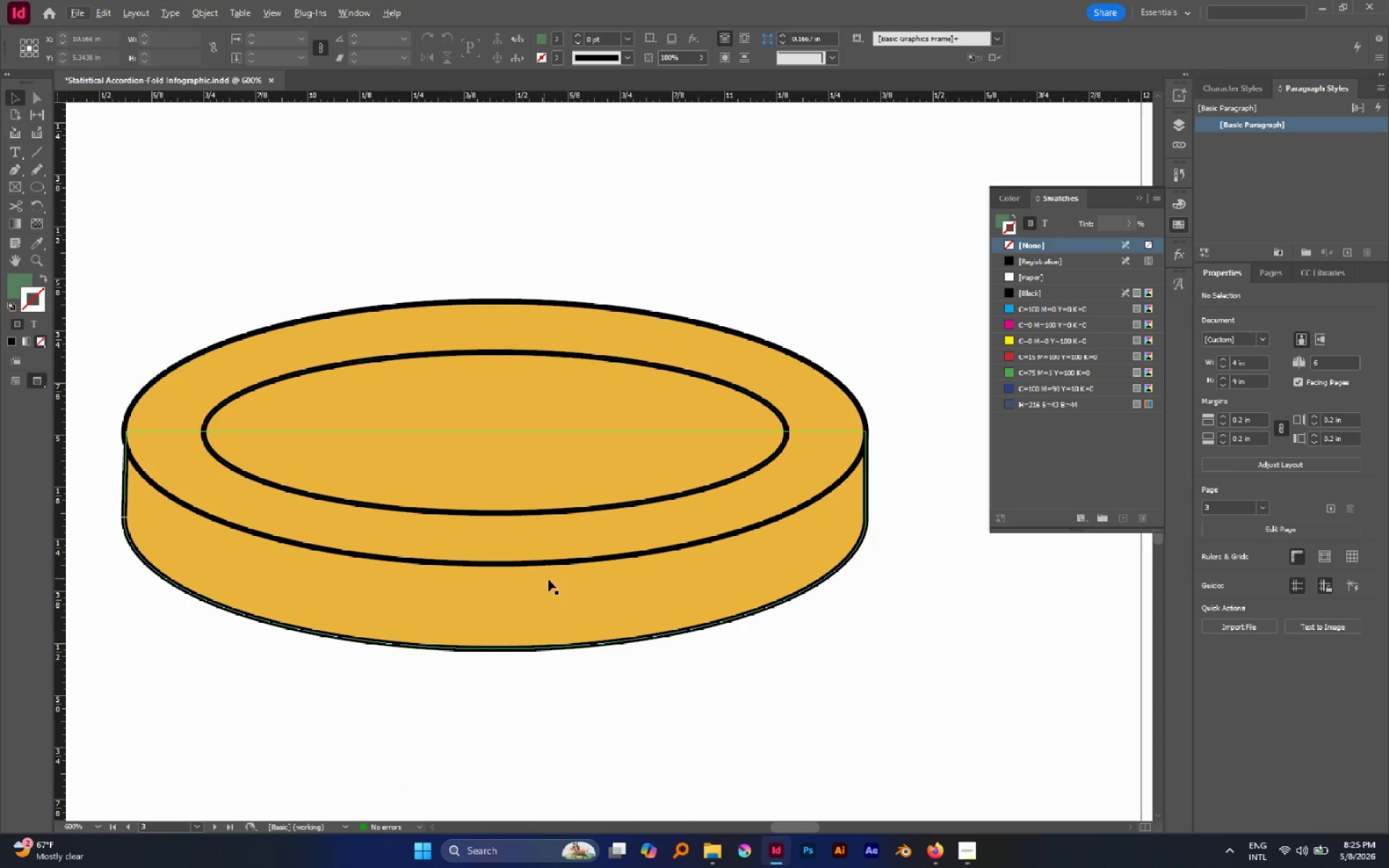 
scroll: coordinate [770, 480], scroll_direction: none, amount: 0.0
 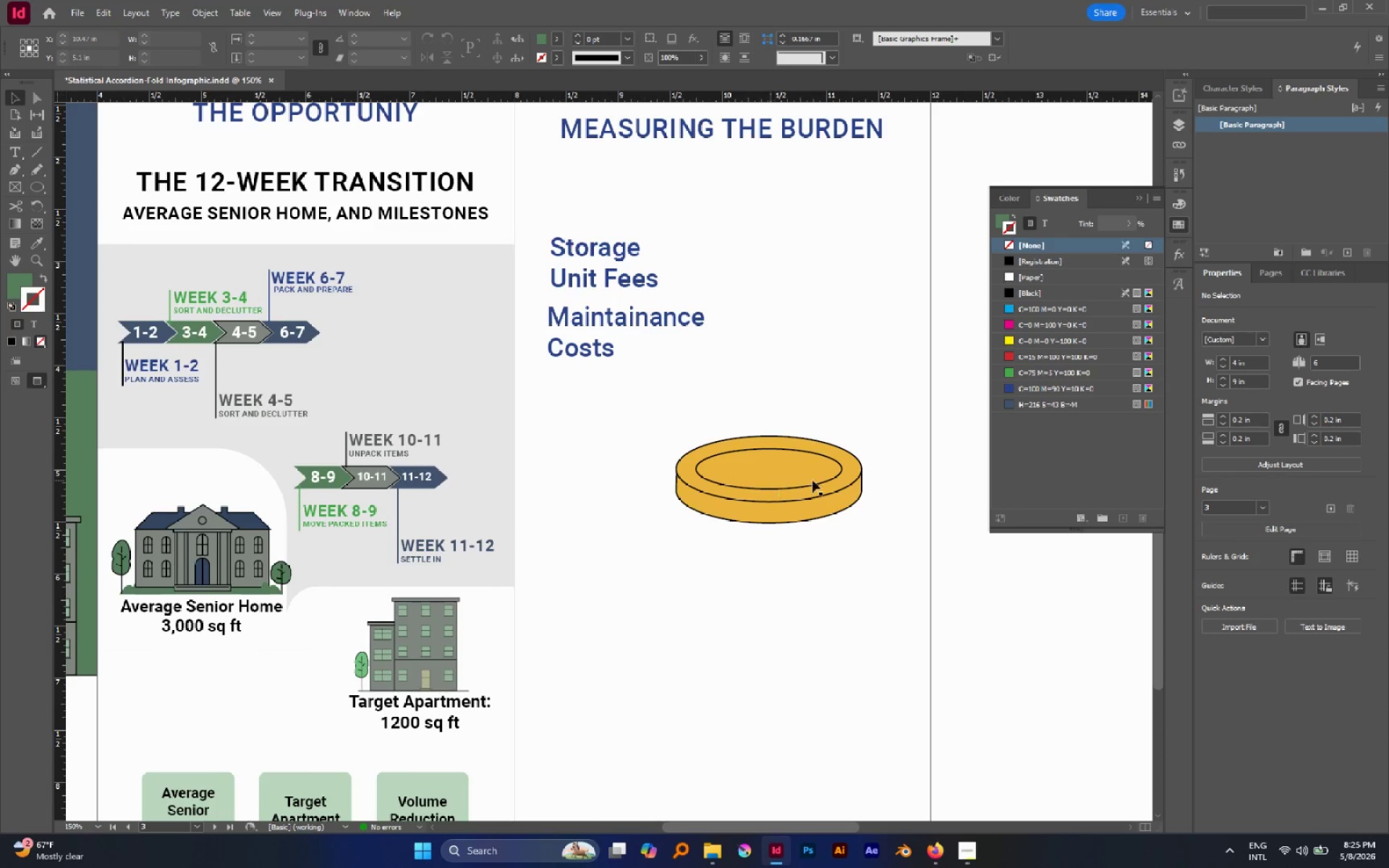 
scroll: coordinate [890, 485], scroll_direction: up, amount: 4.0
 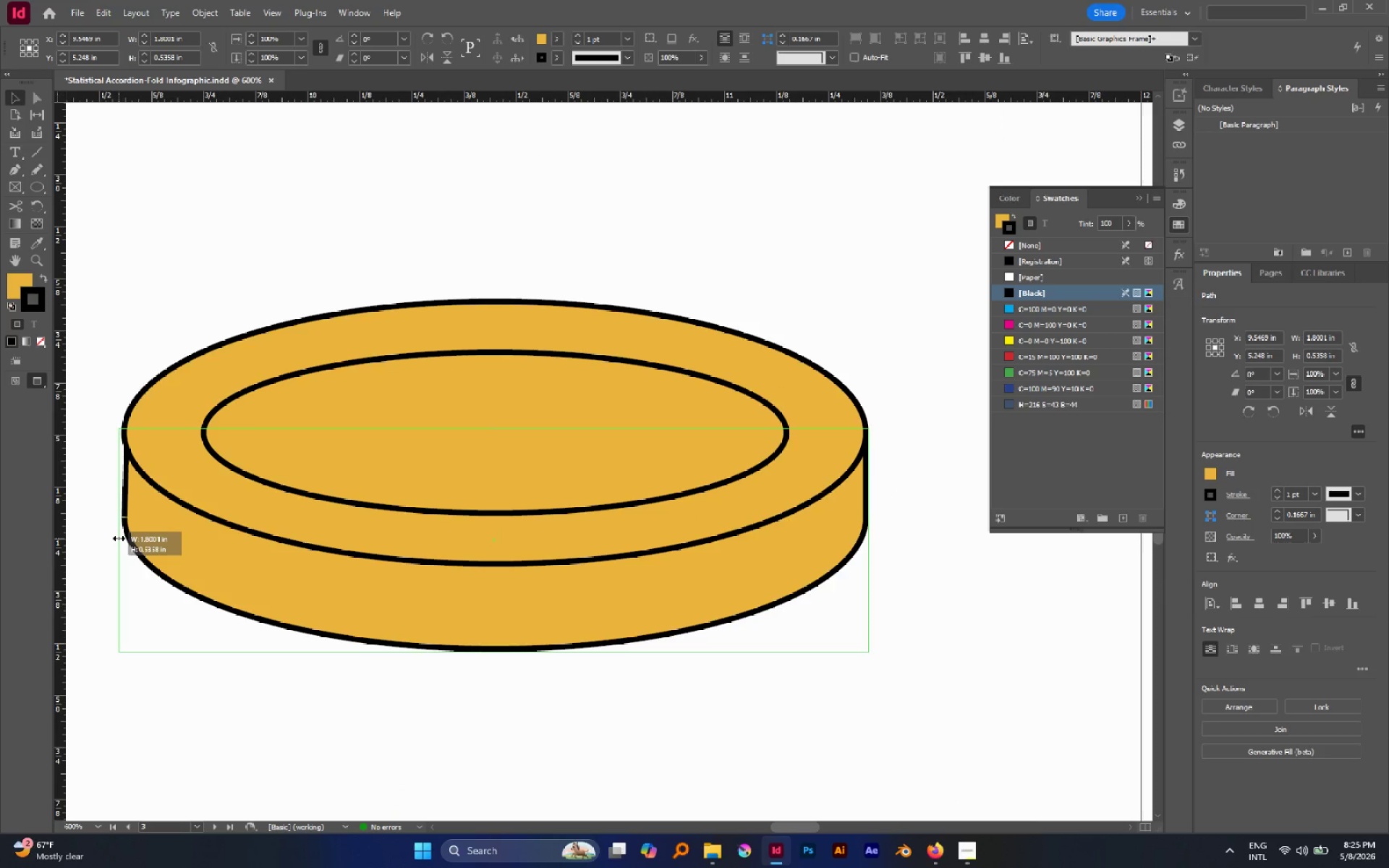 
wait(10.77)
 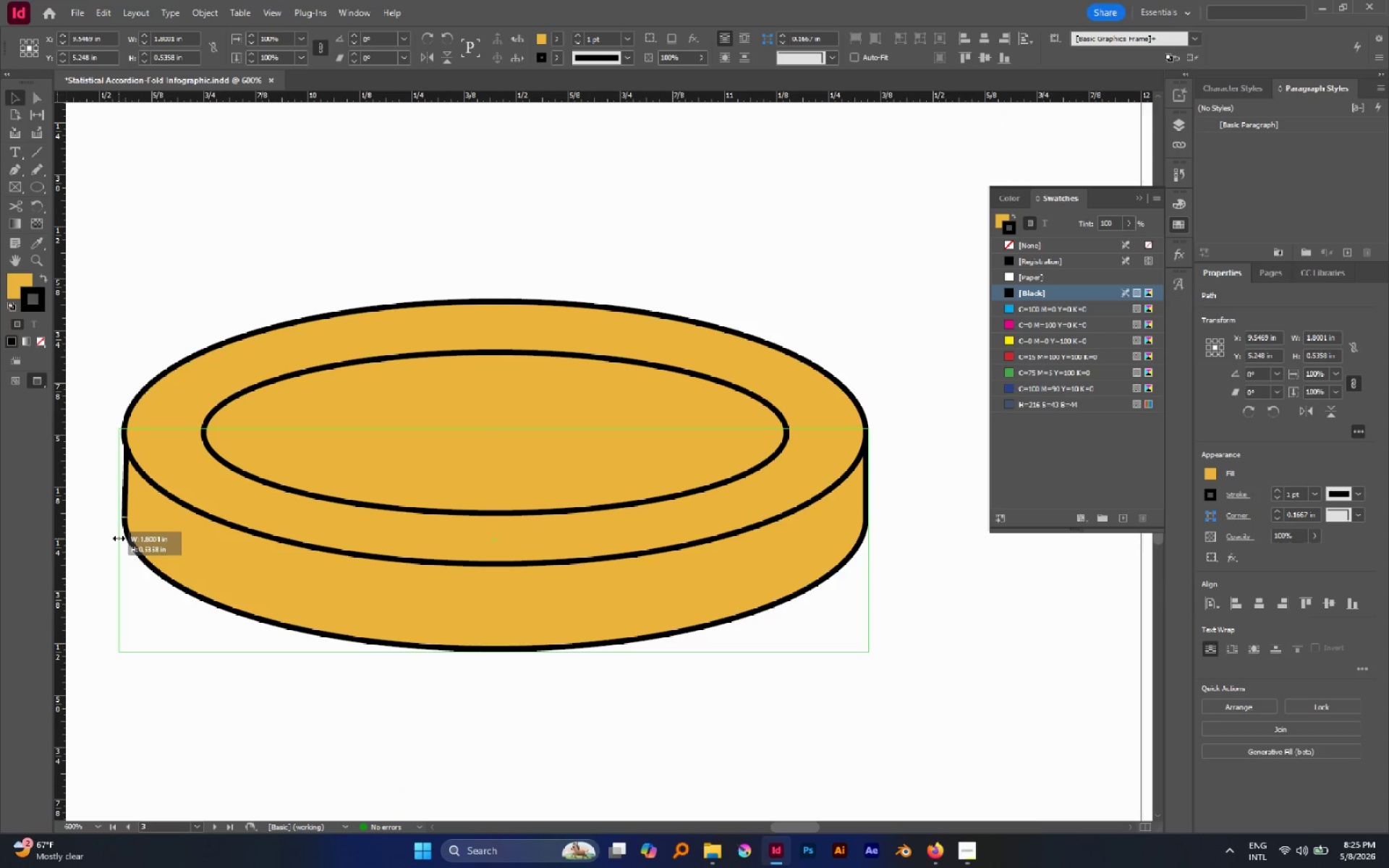 
left_click([203, 265])
 